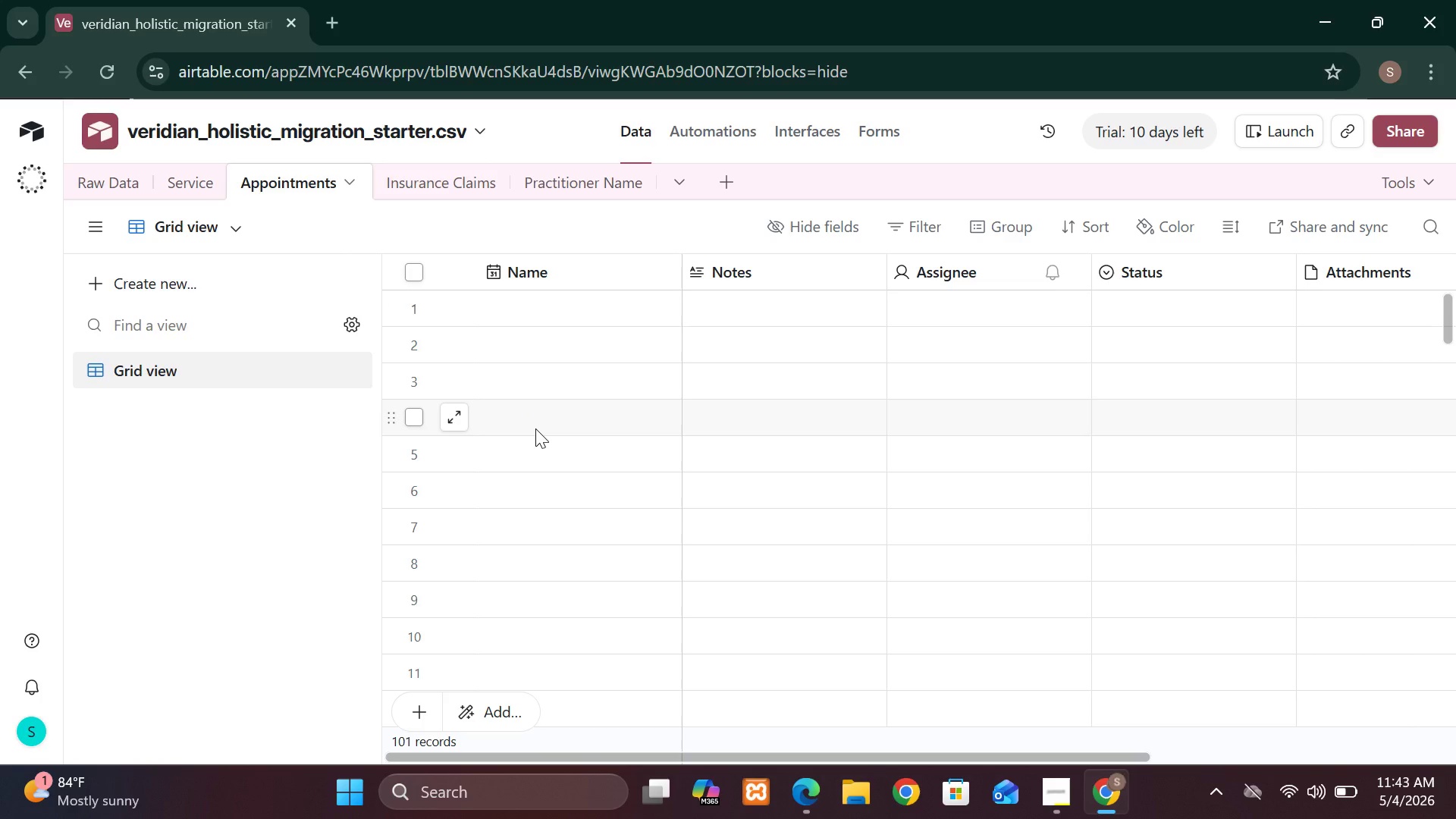 
wait(22.67)
 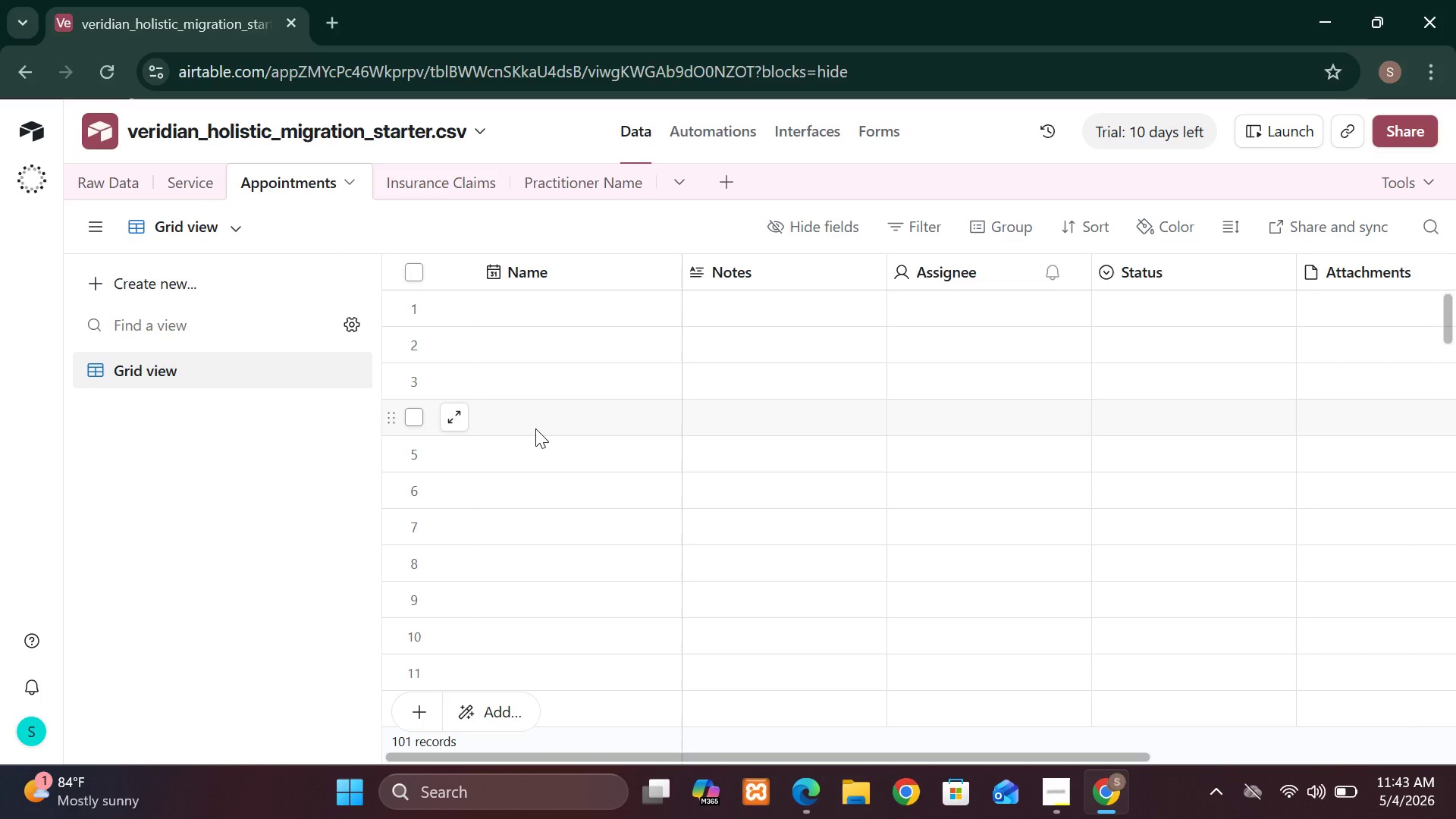 
left_click([121, 177])
 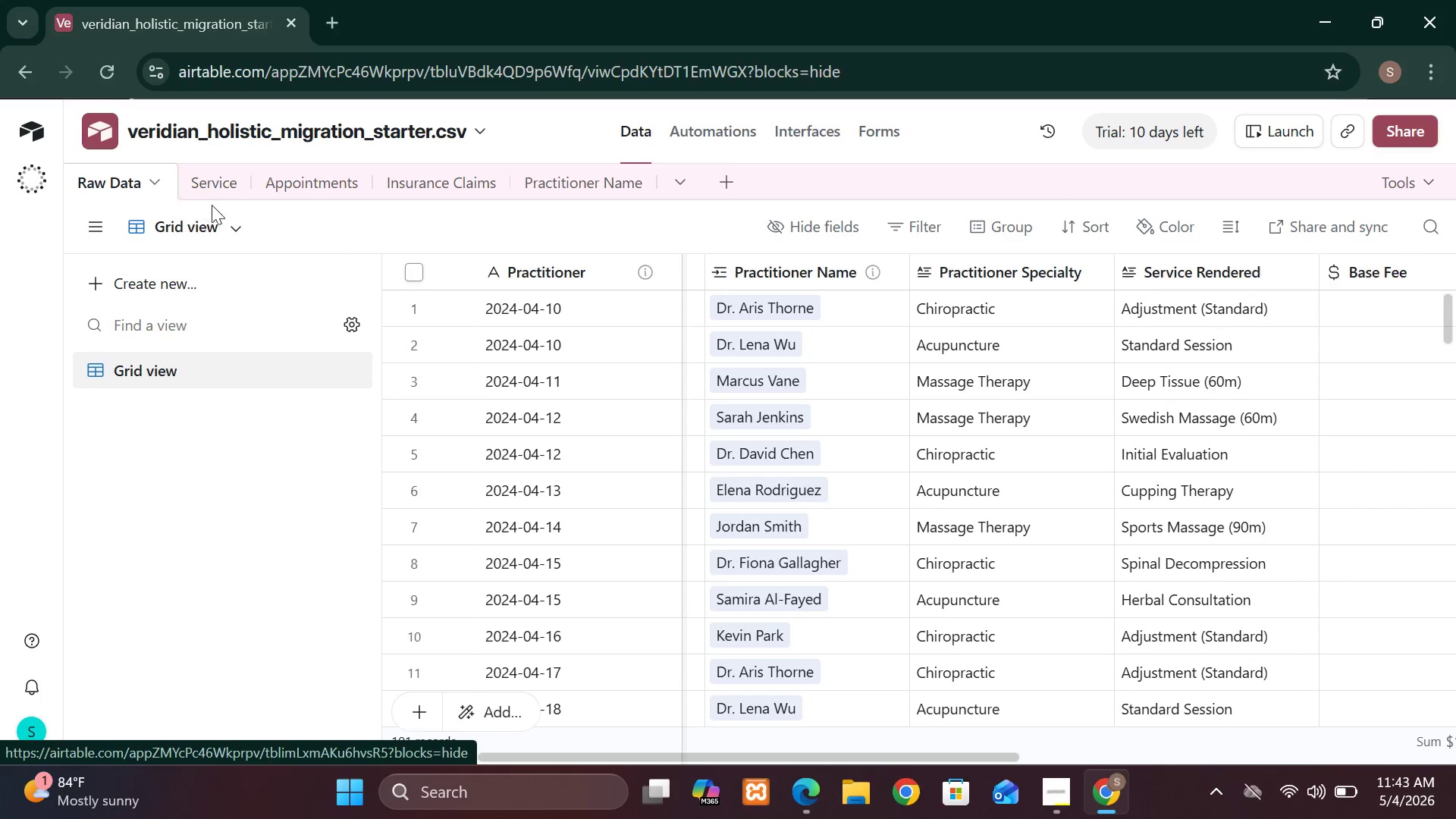 
mouse_move([262, 224])
 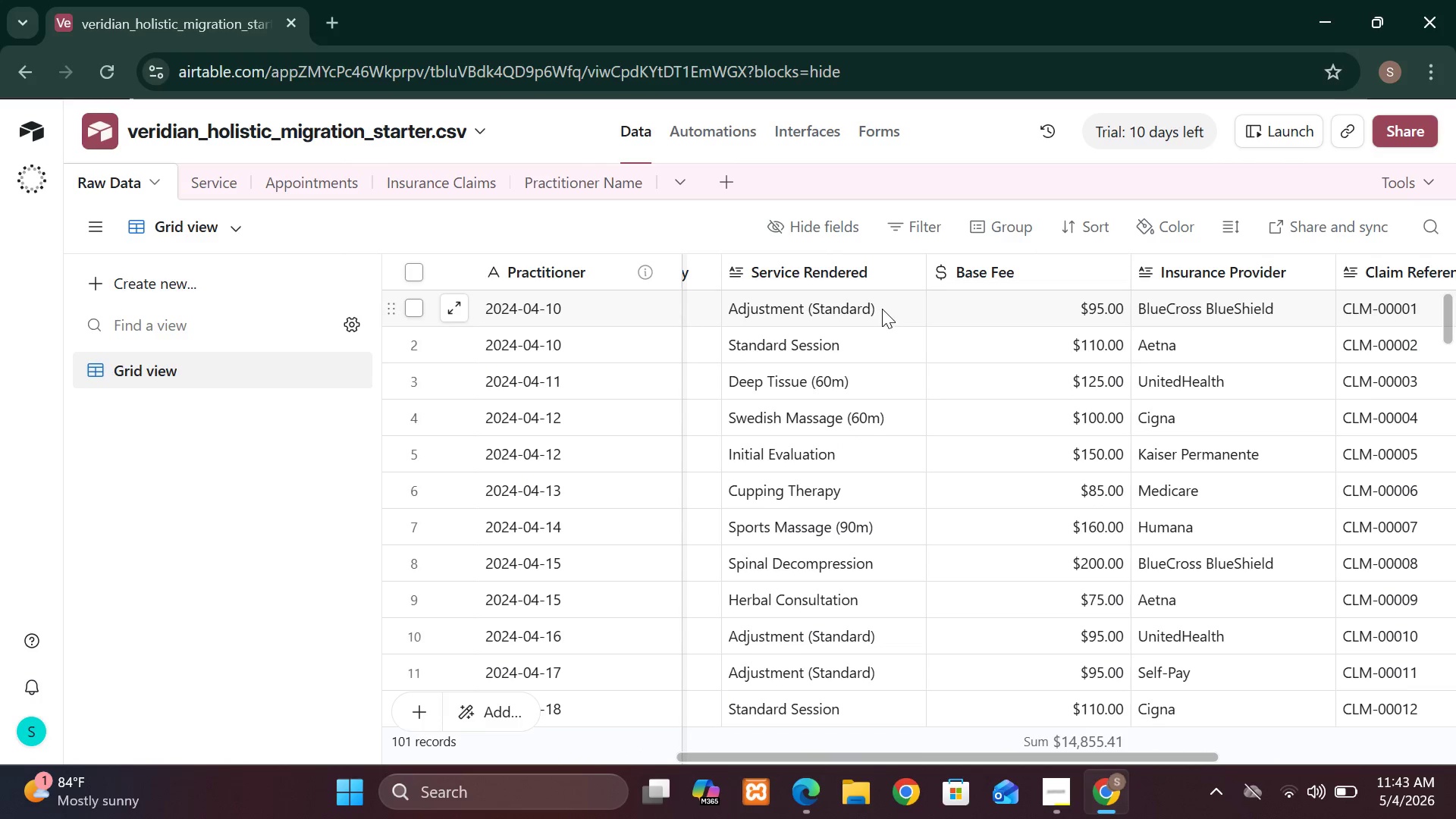 
wait(9.24)
 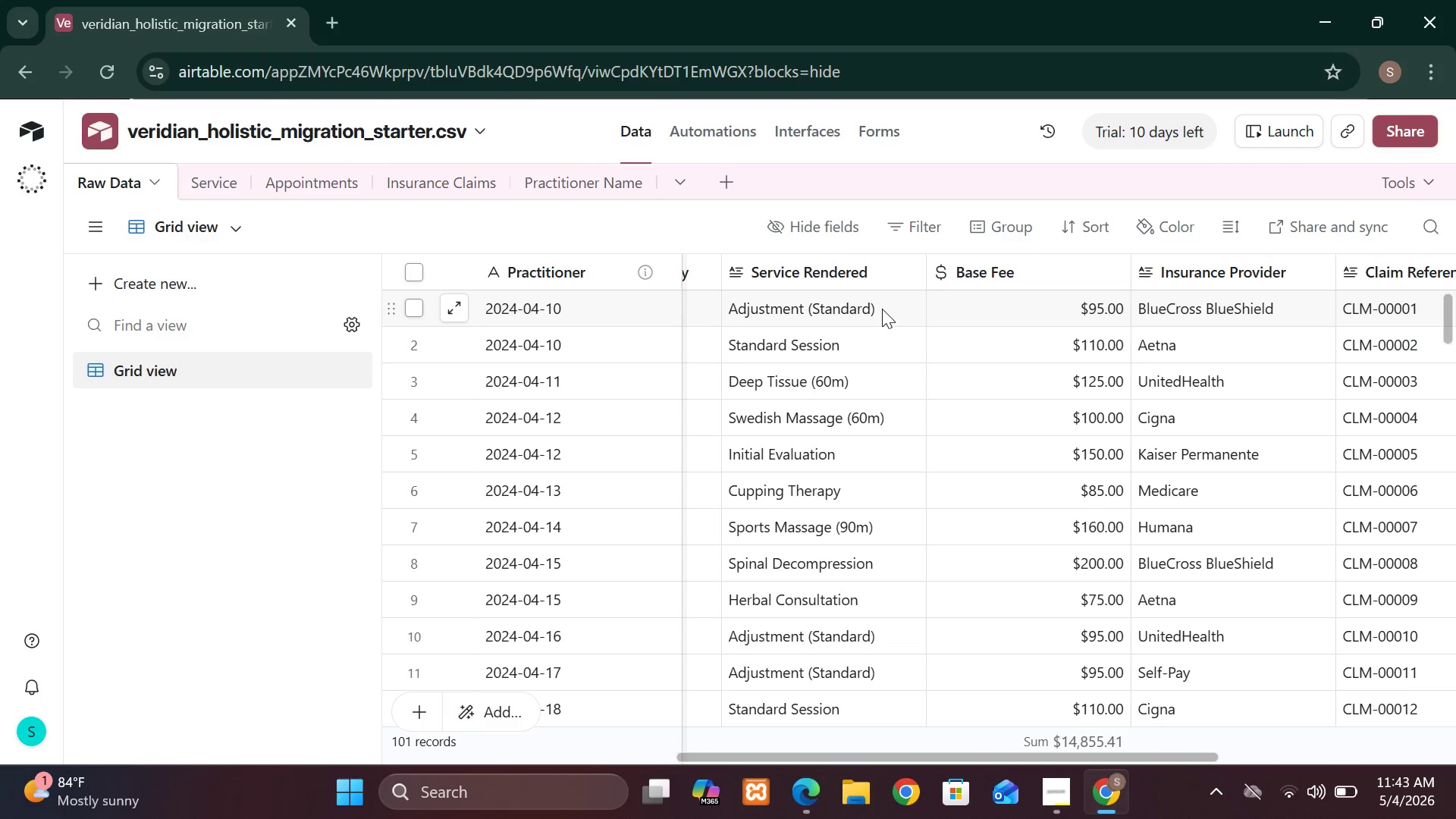 
left_click([912, 272])
 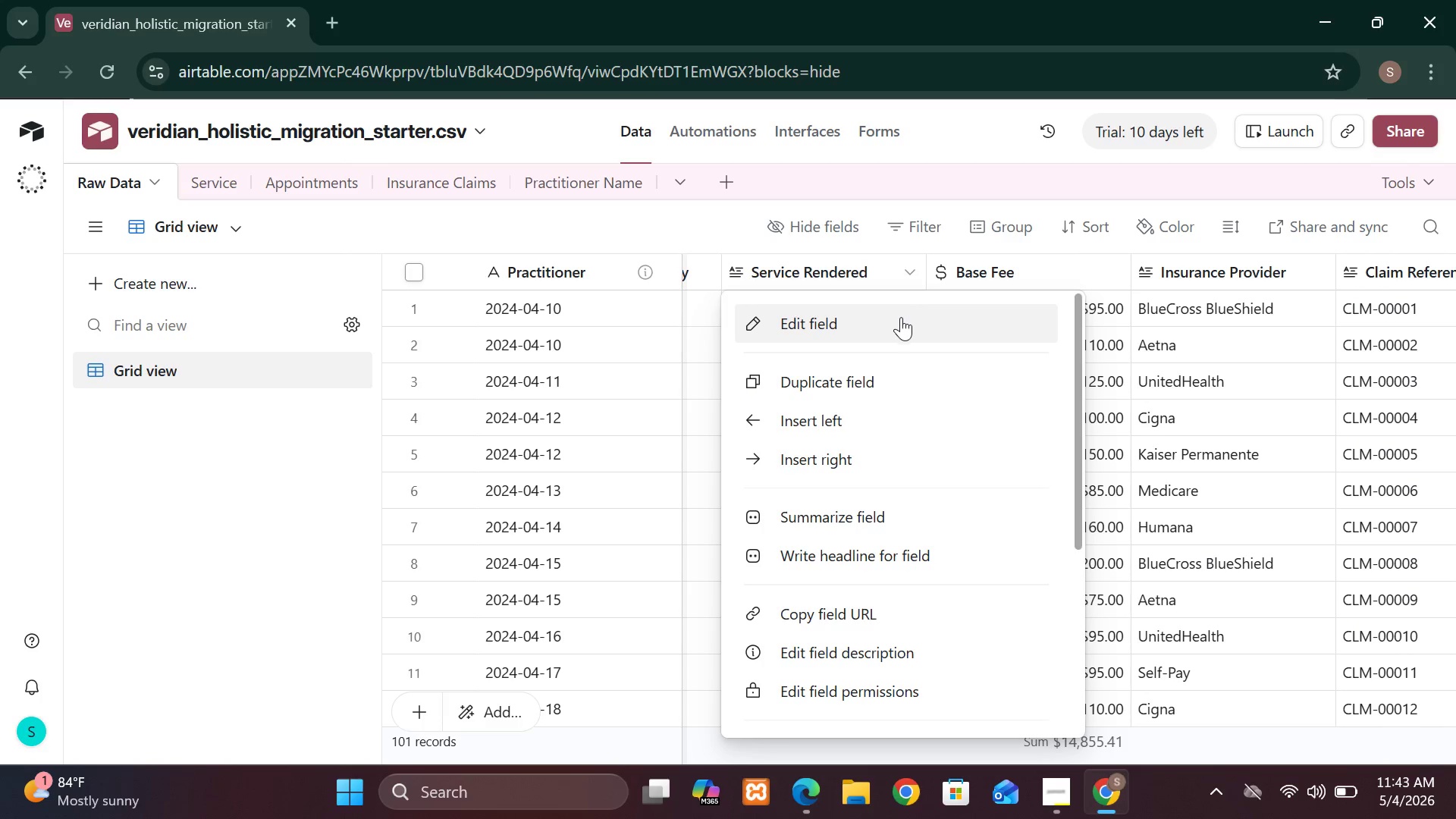 
left_click([900, 320])
 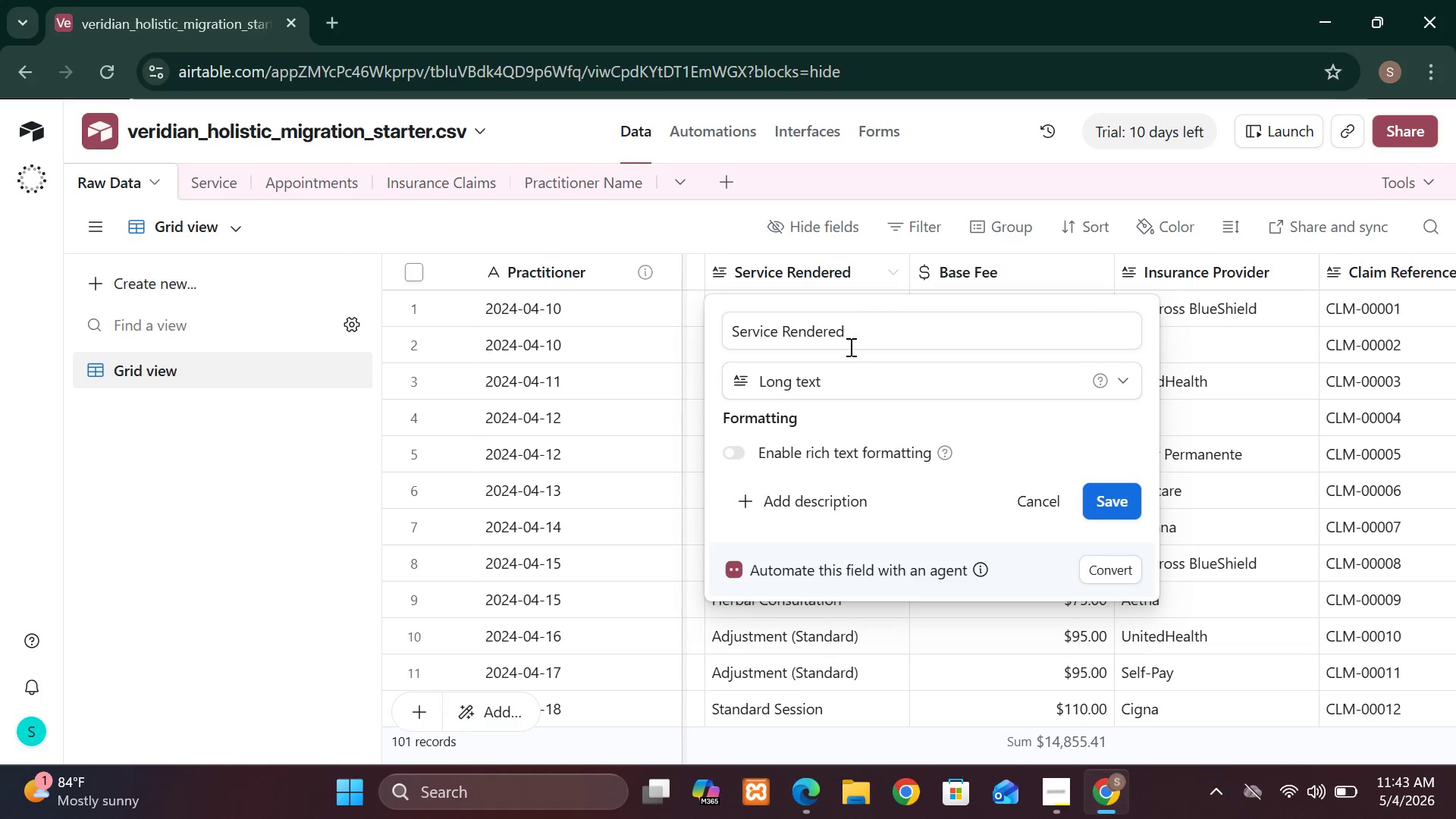 
wait(5.92)
 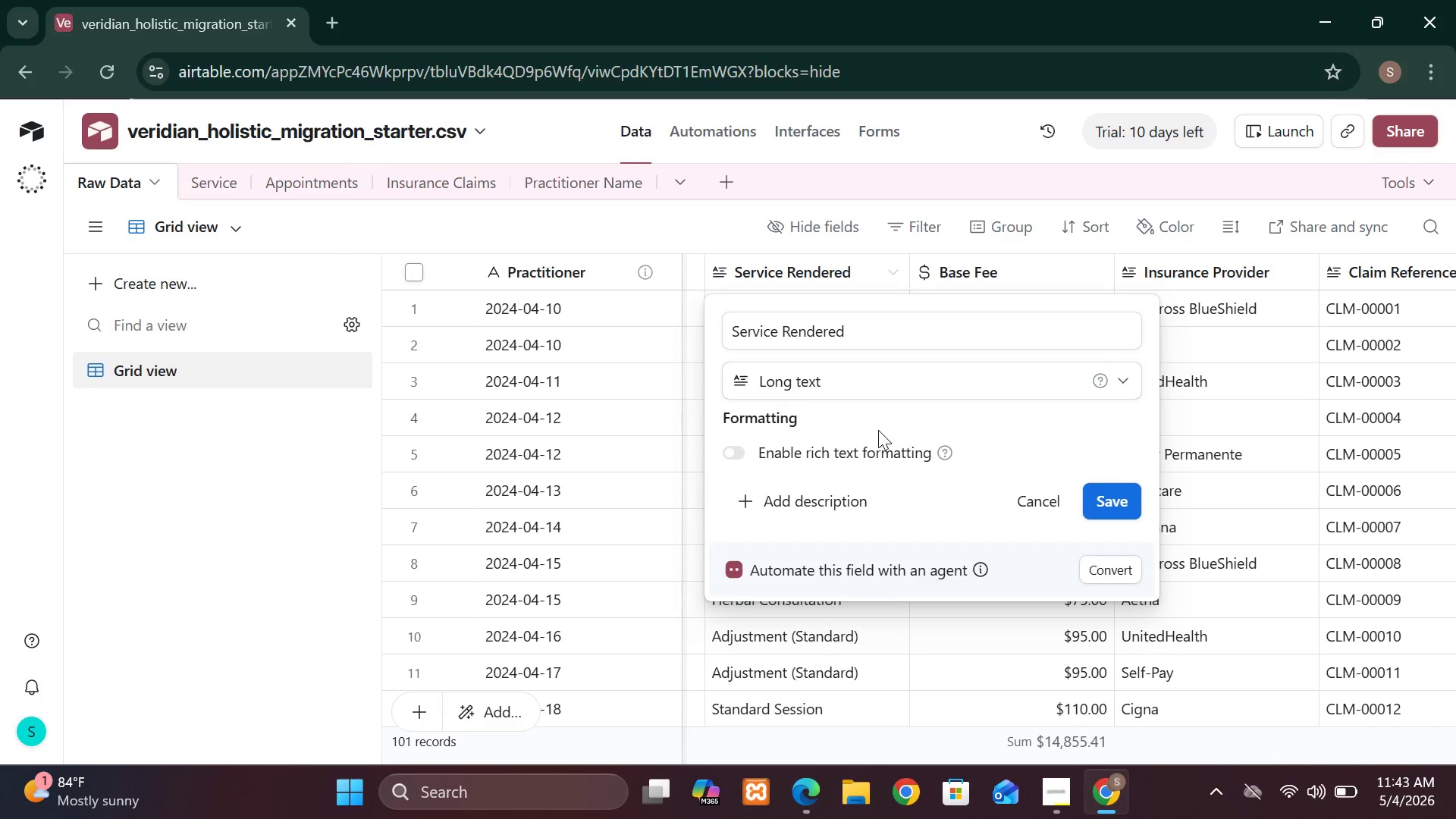 
left_click([880, 279])
 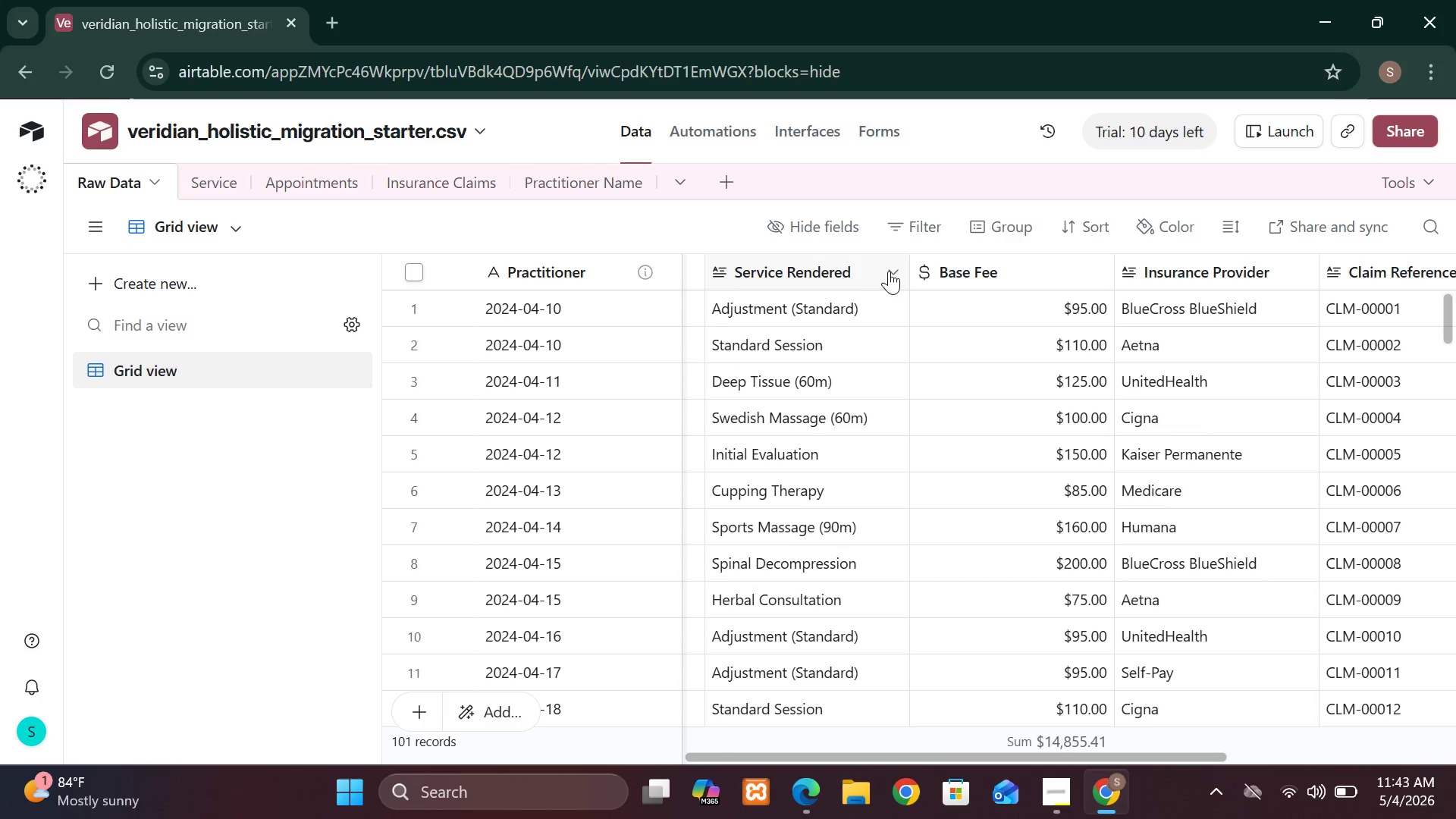 
left_click([892, 271])
 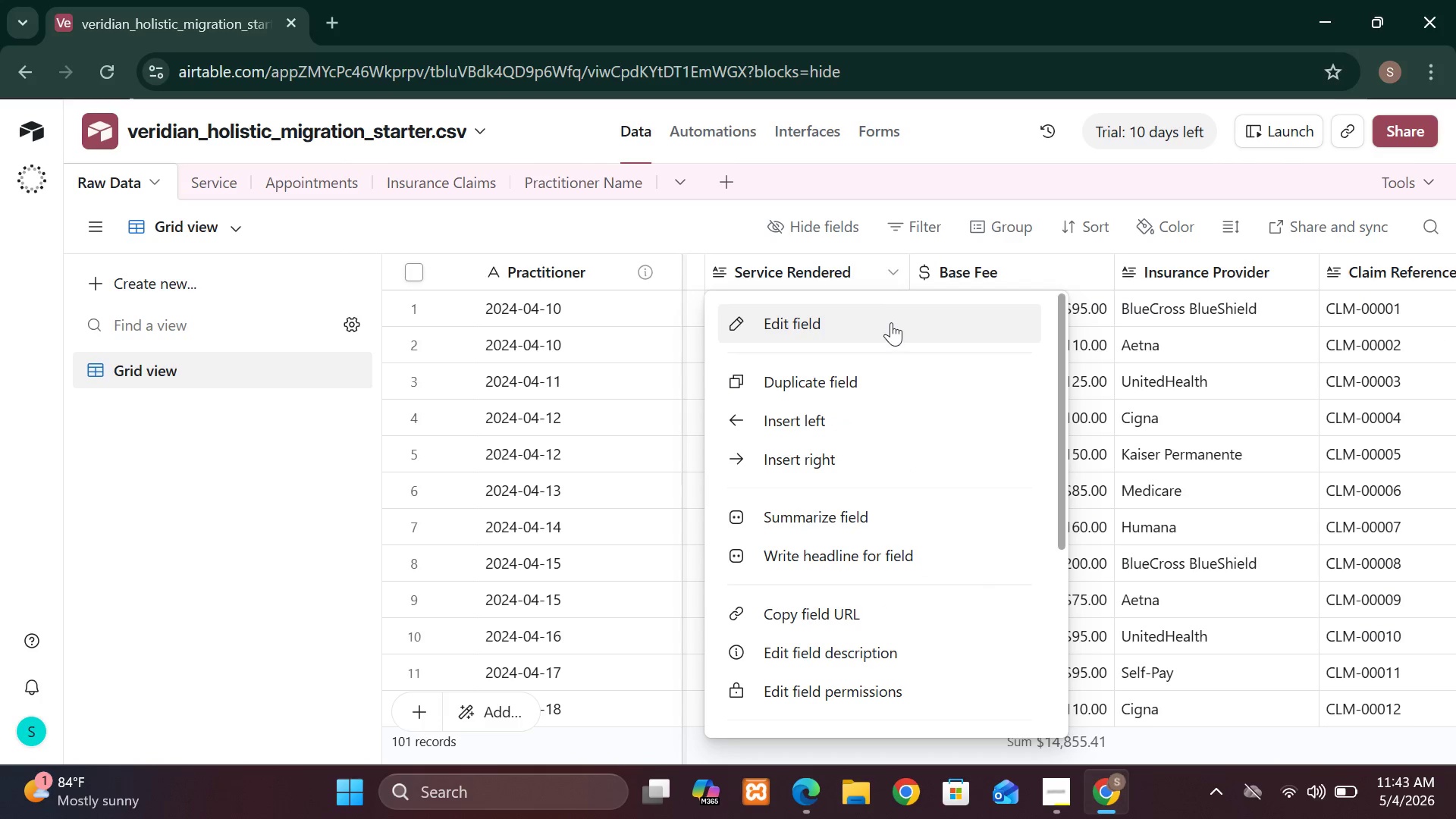 
left_click([886, 372])
 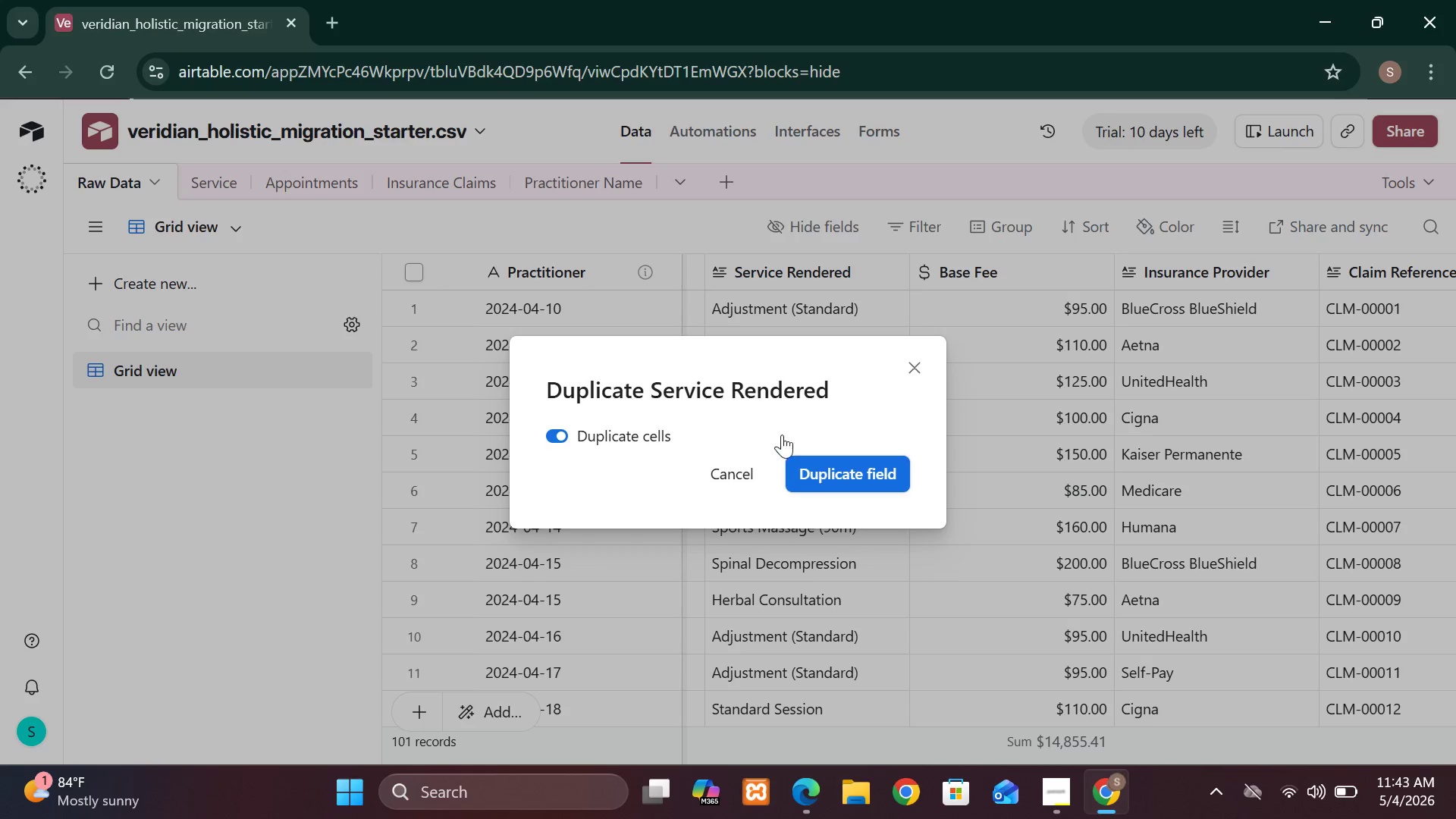 
left_click([736, 471])
 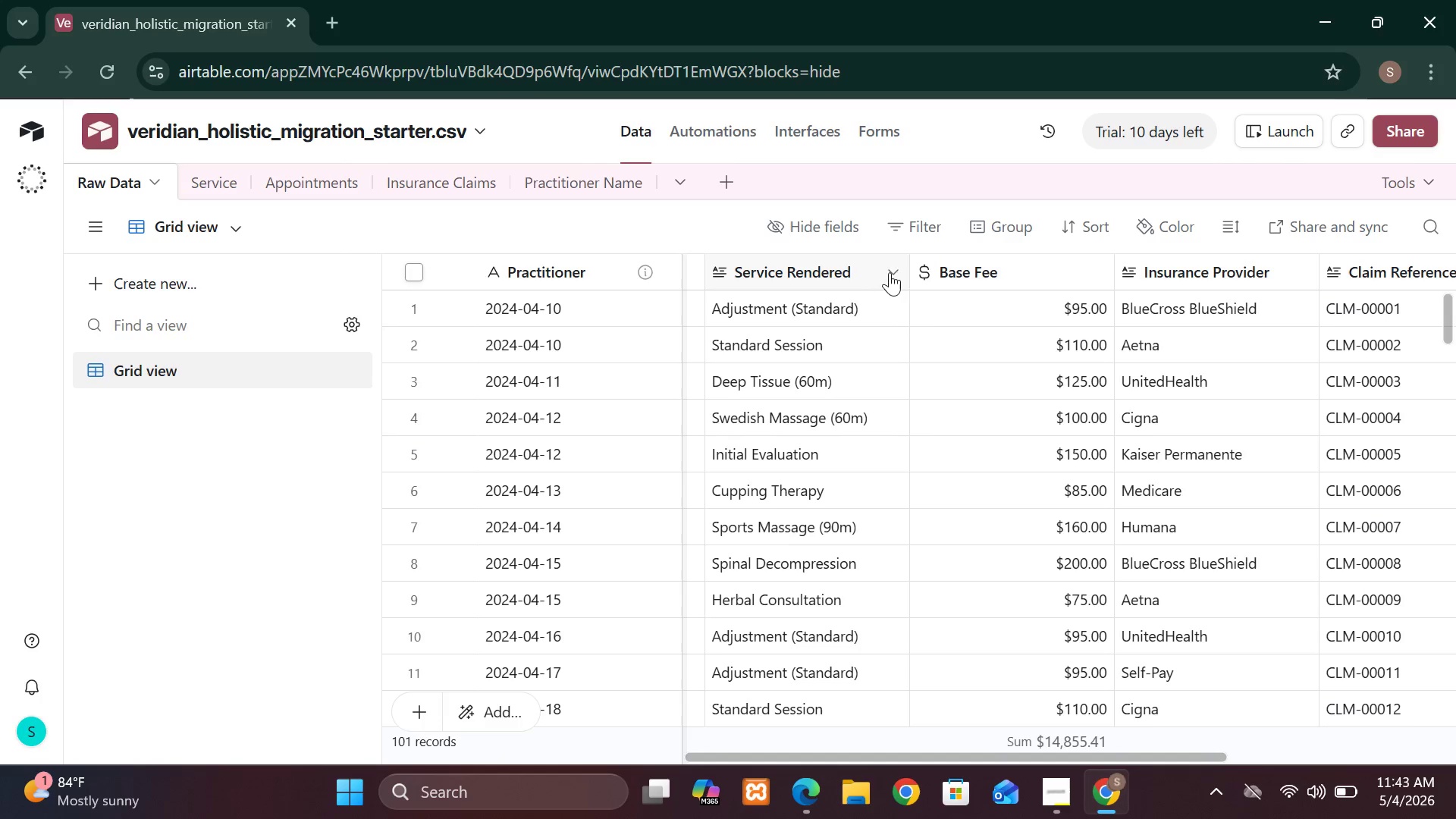 
left_click([894, 272])
 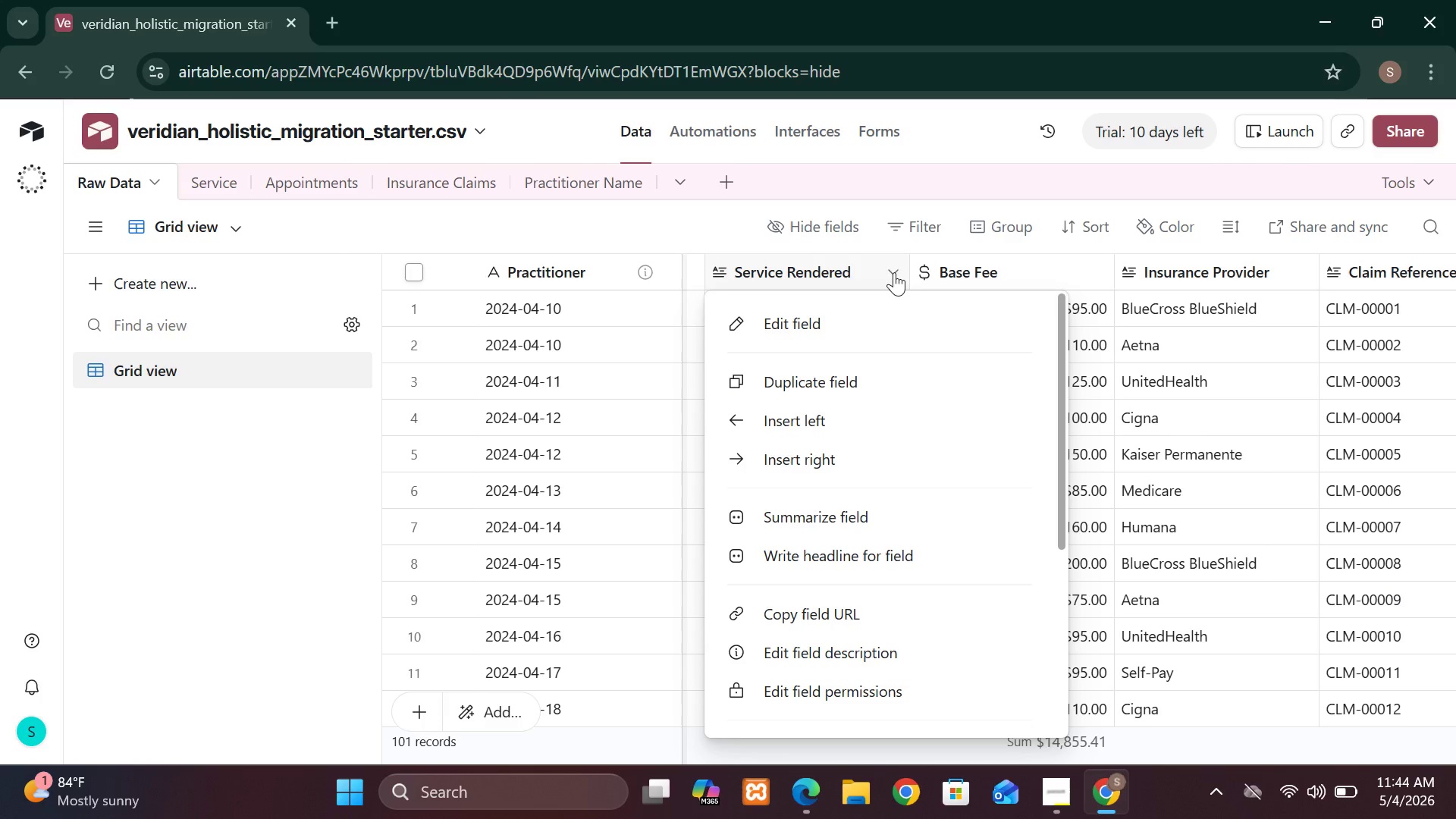 
mouse_move([905, 304])
 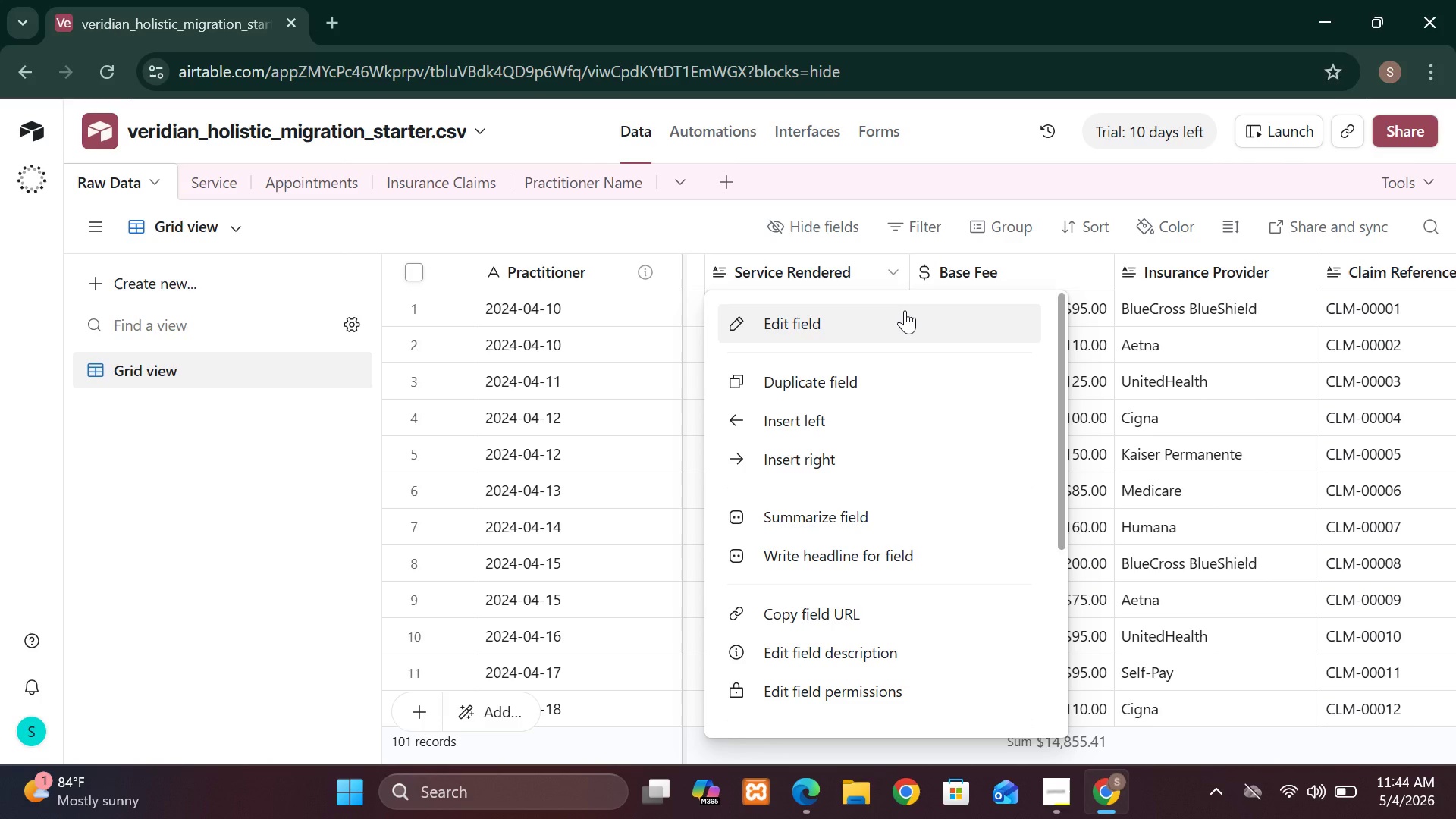 
left_click([905, 312])
 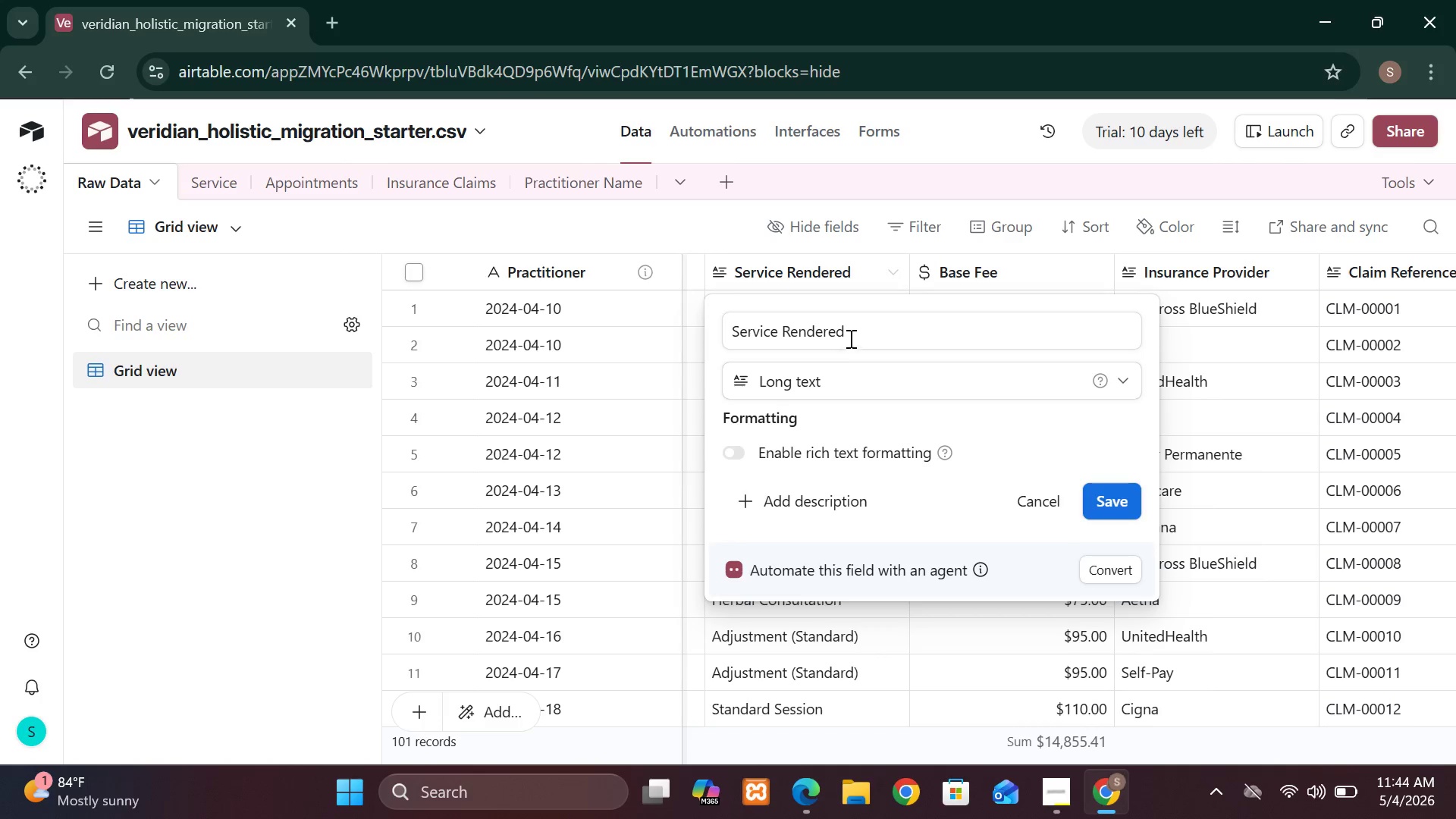 
wait(5.45)
 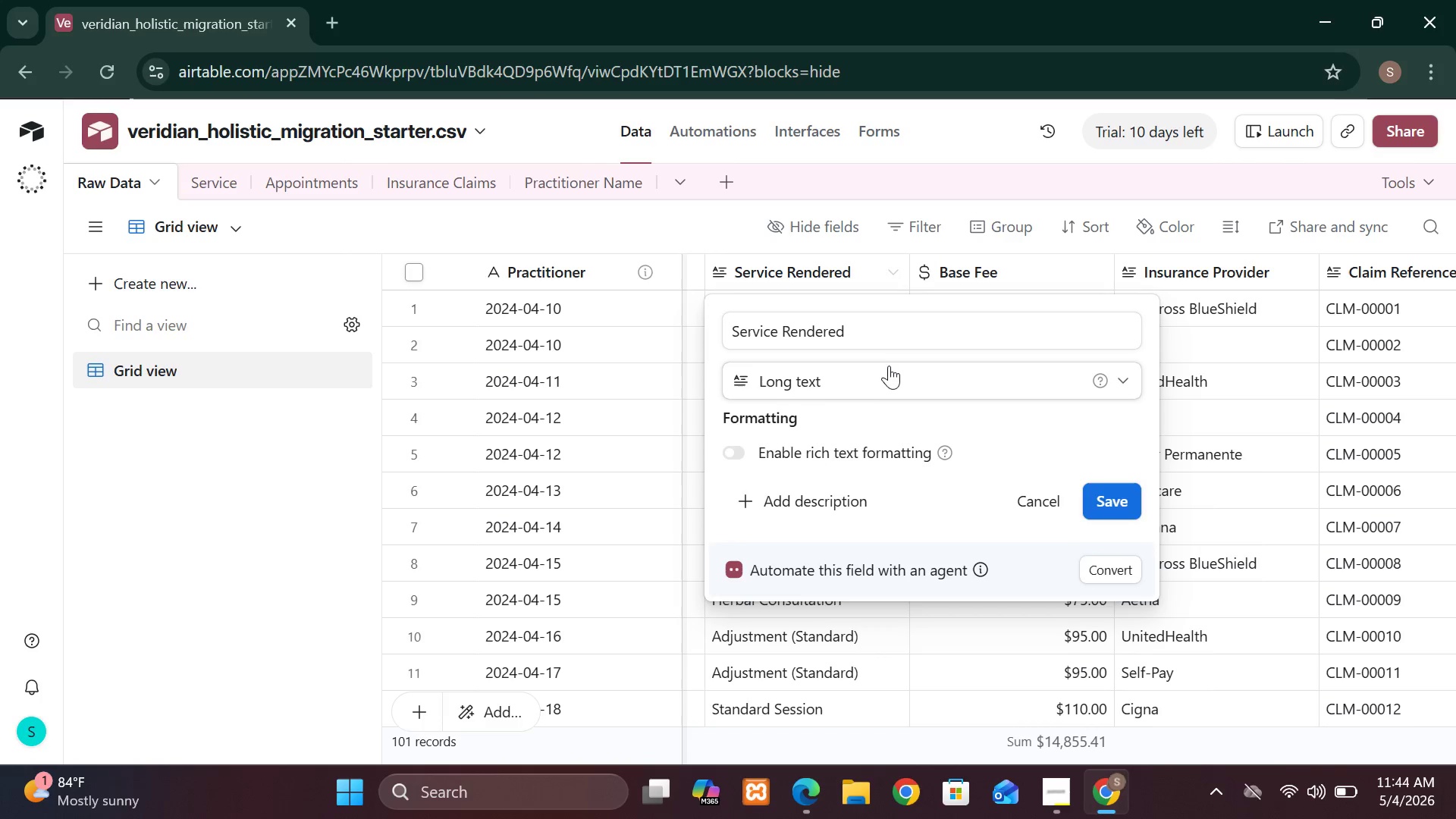 
left_click([849, 331])
 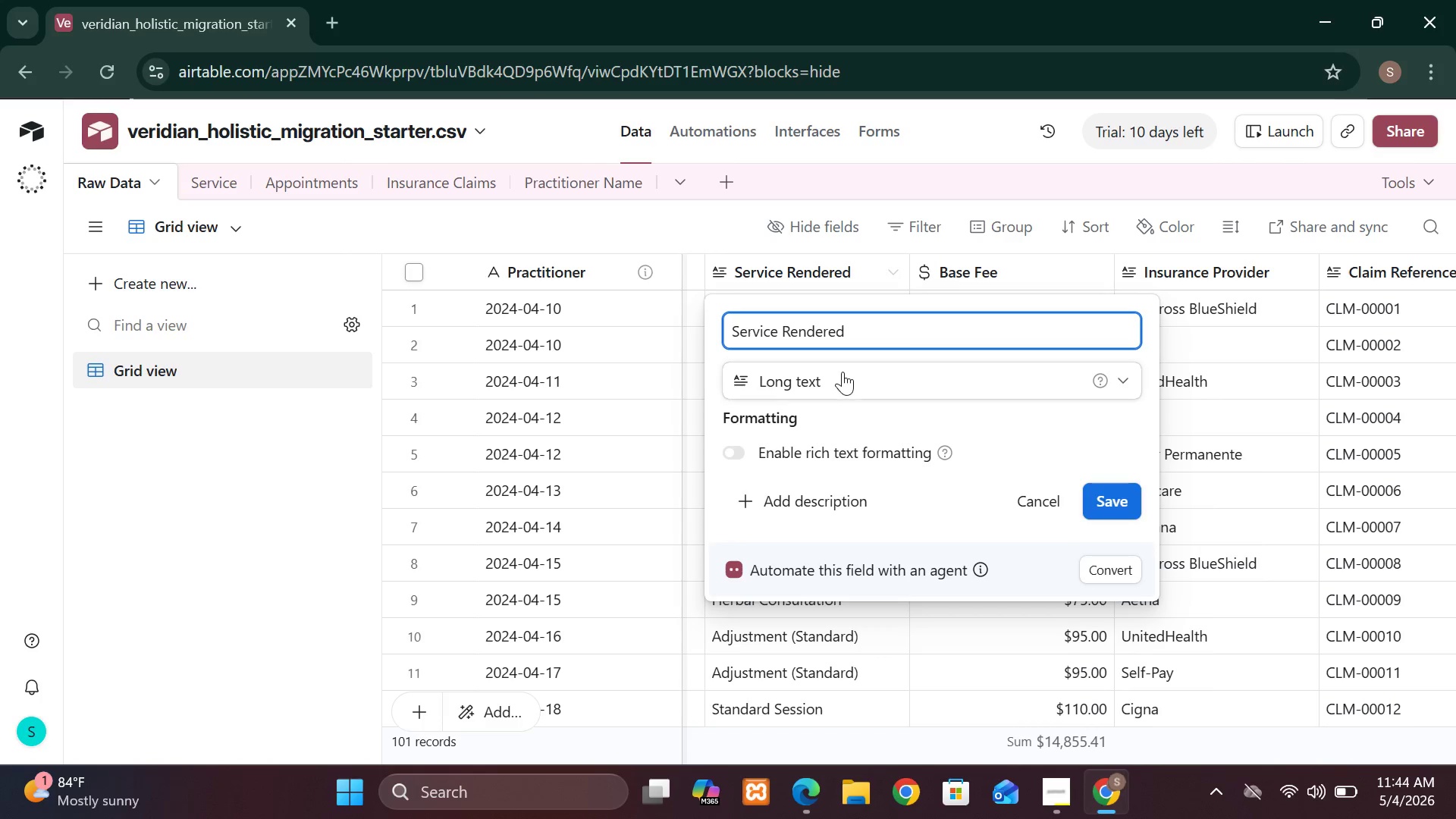 
left_click([841, 384])
 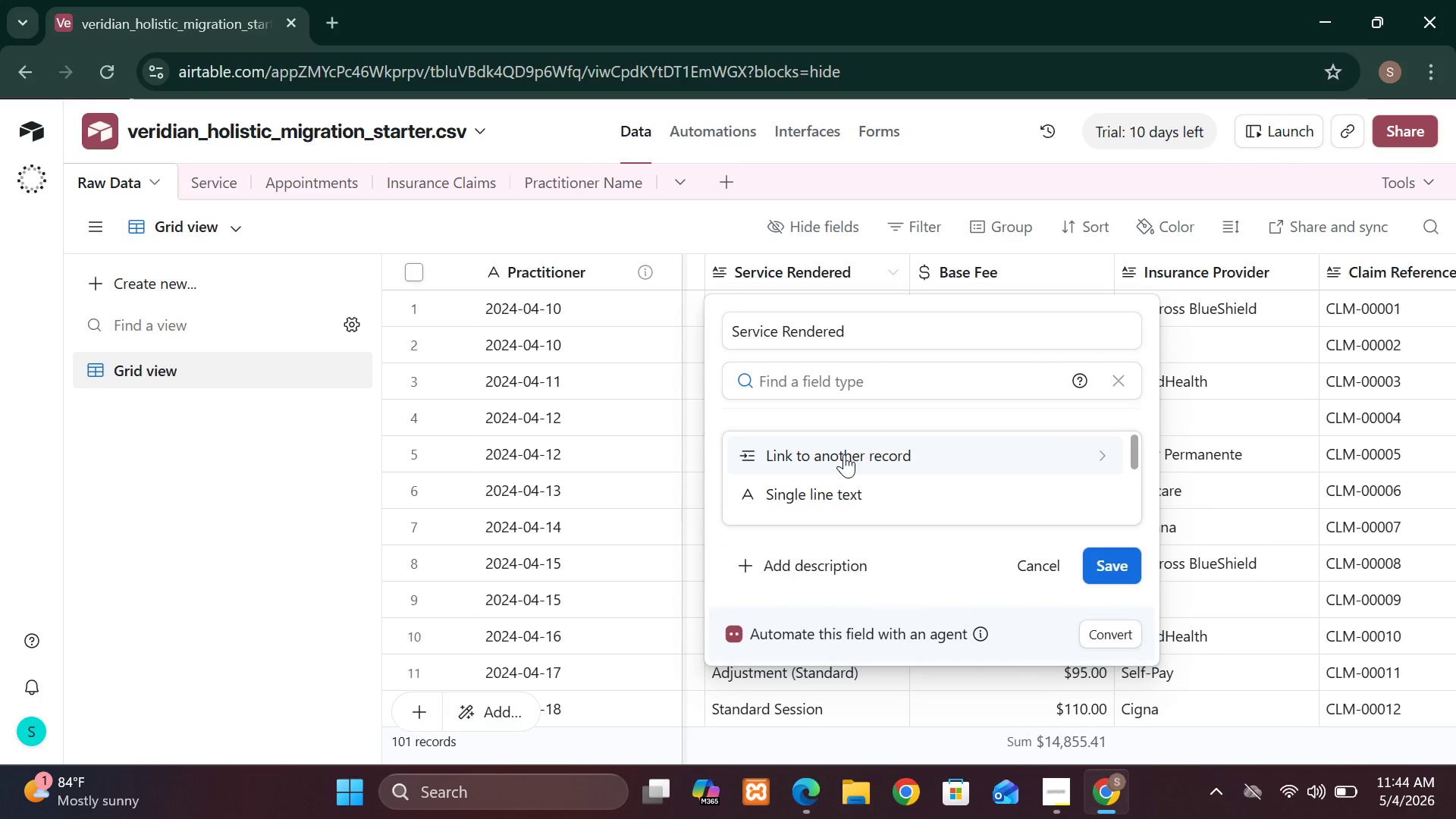 
left_click([844, 454])
 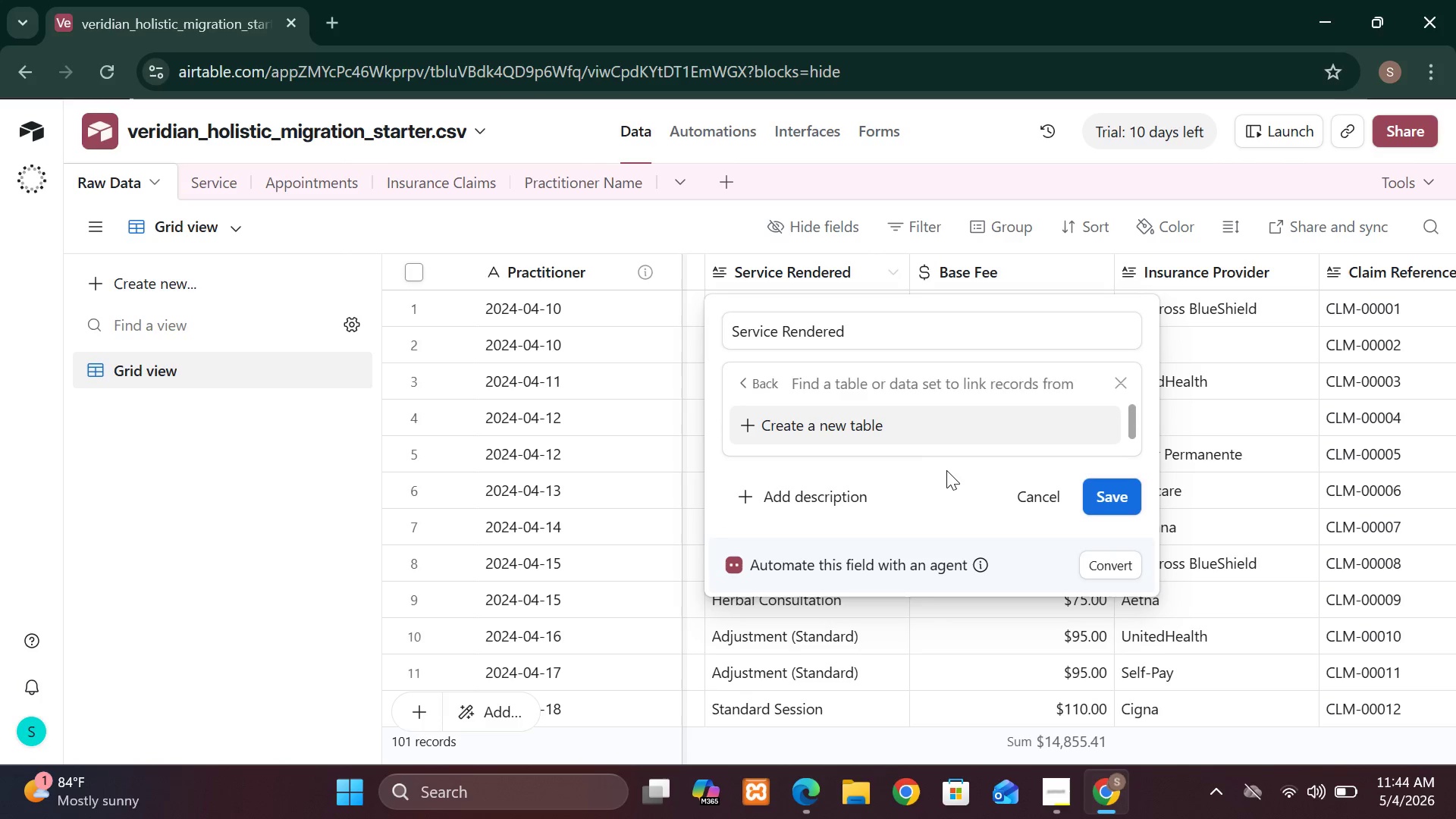 
wait(6.72)
 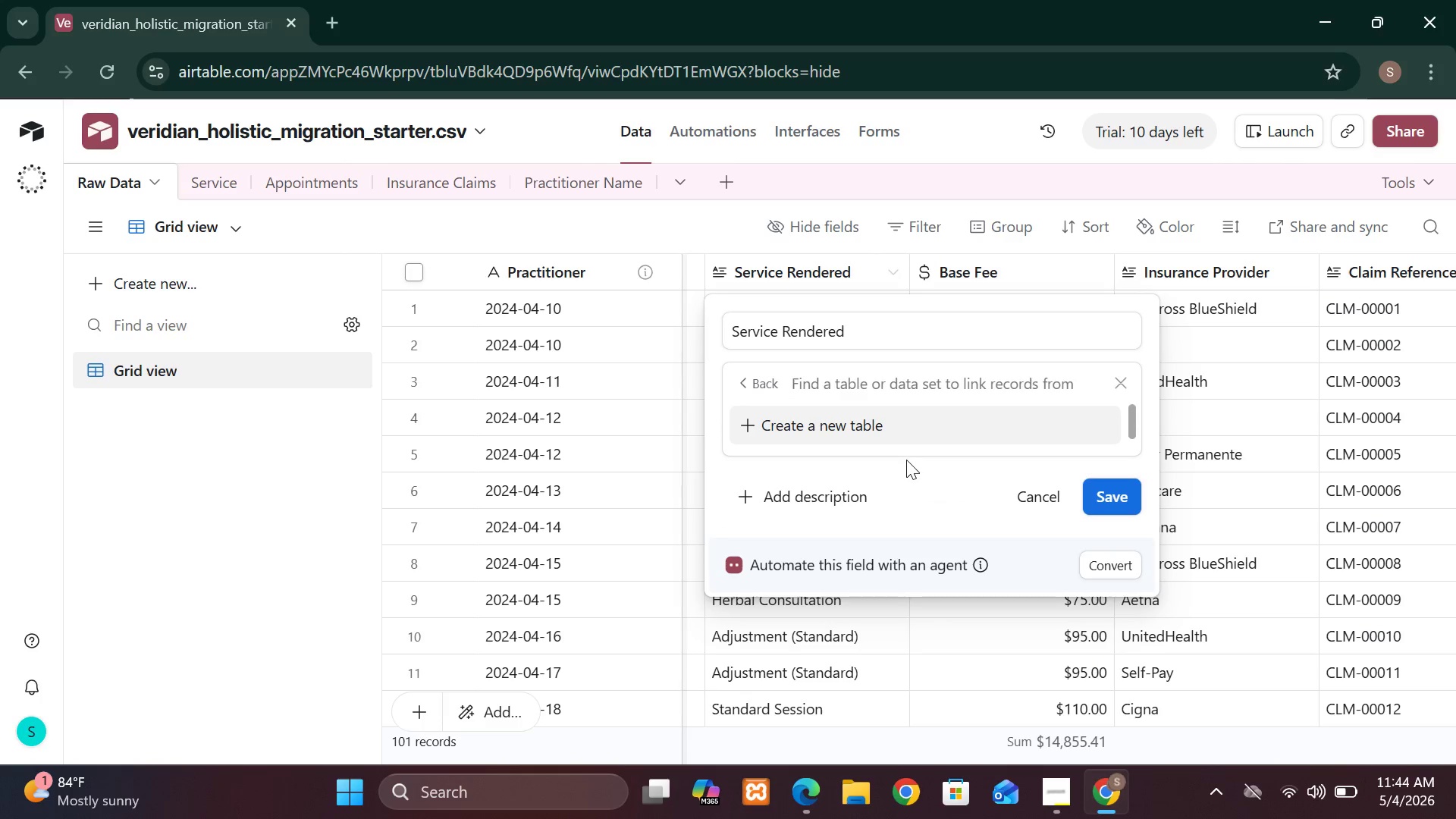 
left_click([896, 384])
 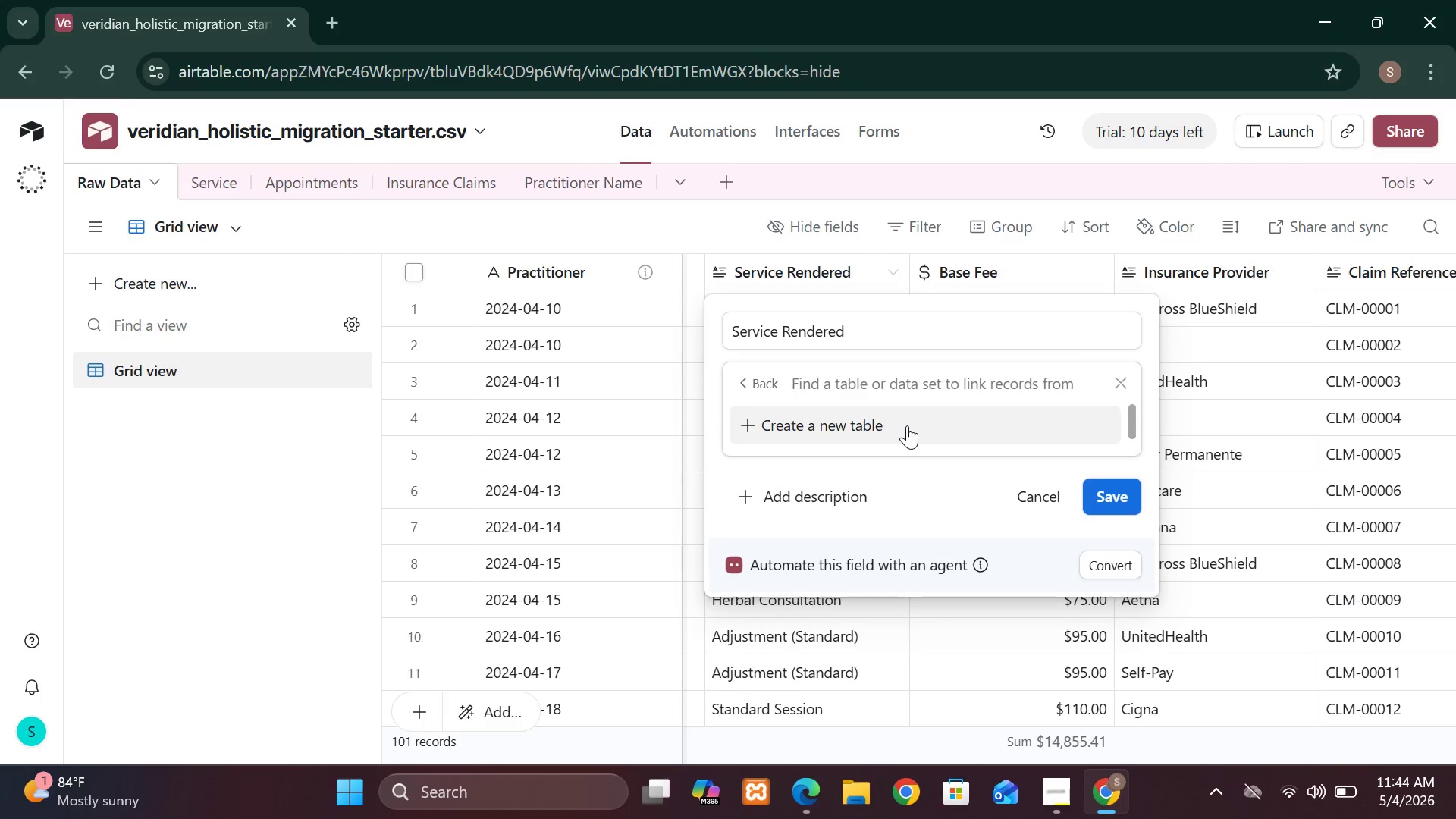 
left_click([907, 425])
 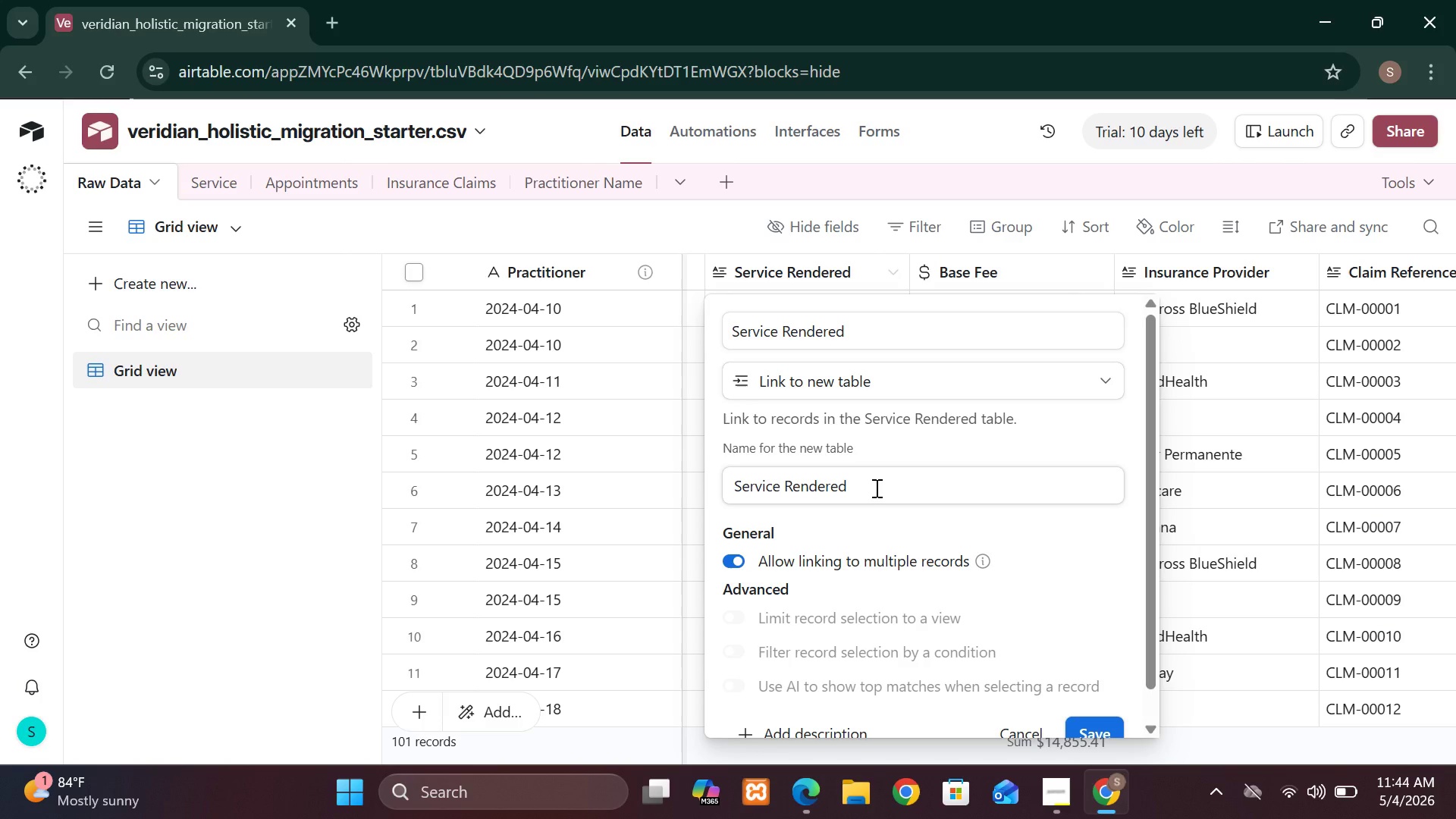 
left_click([875, 488])
 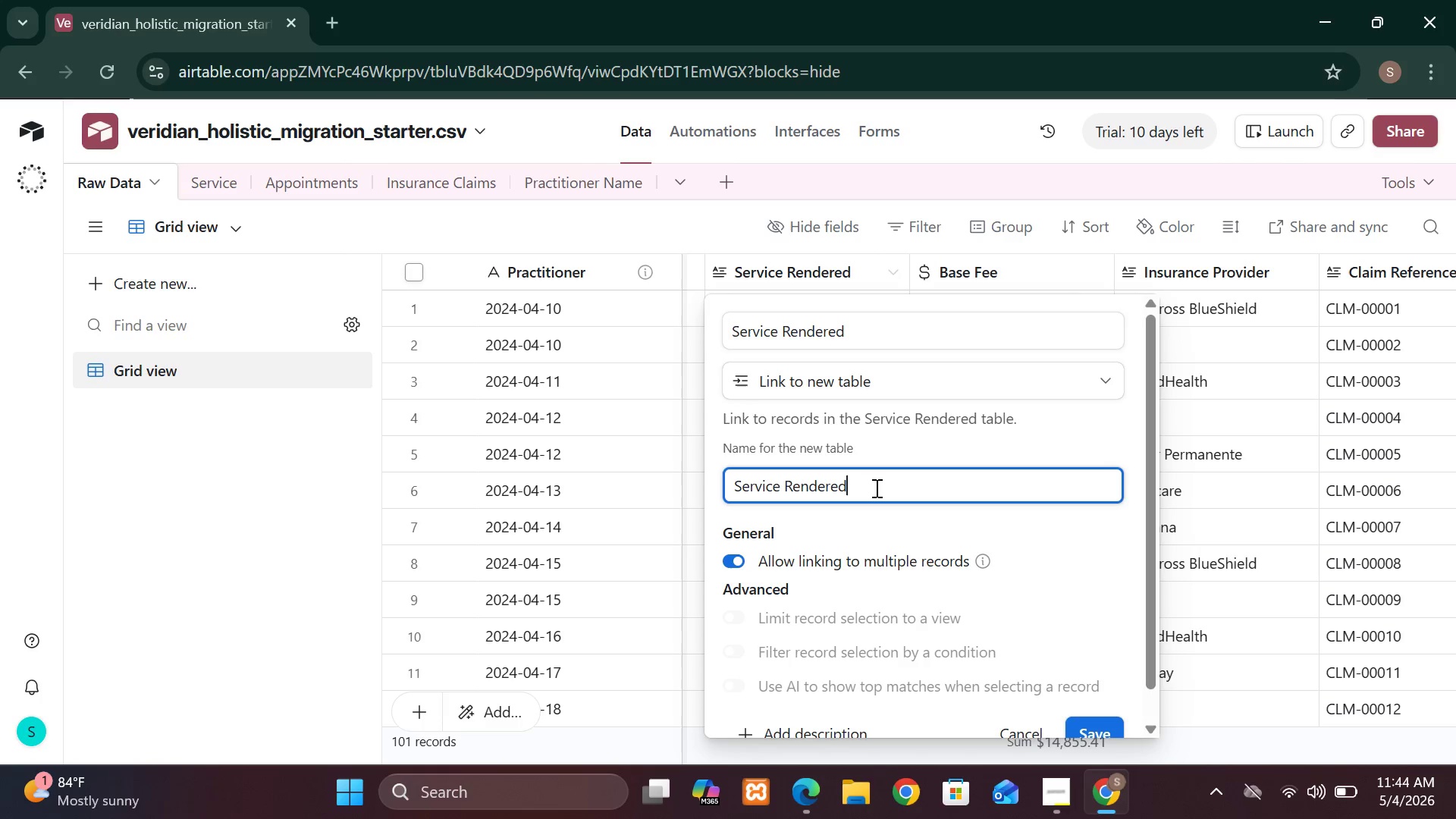 
key(Backspace)
 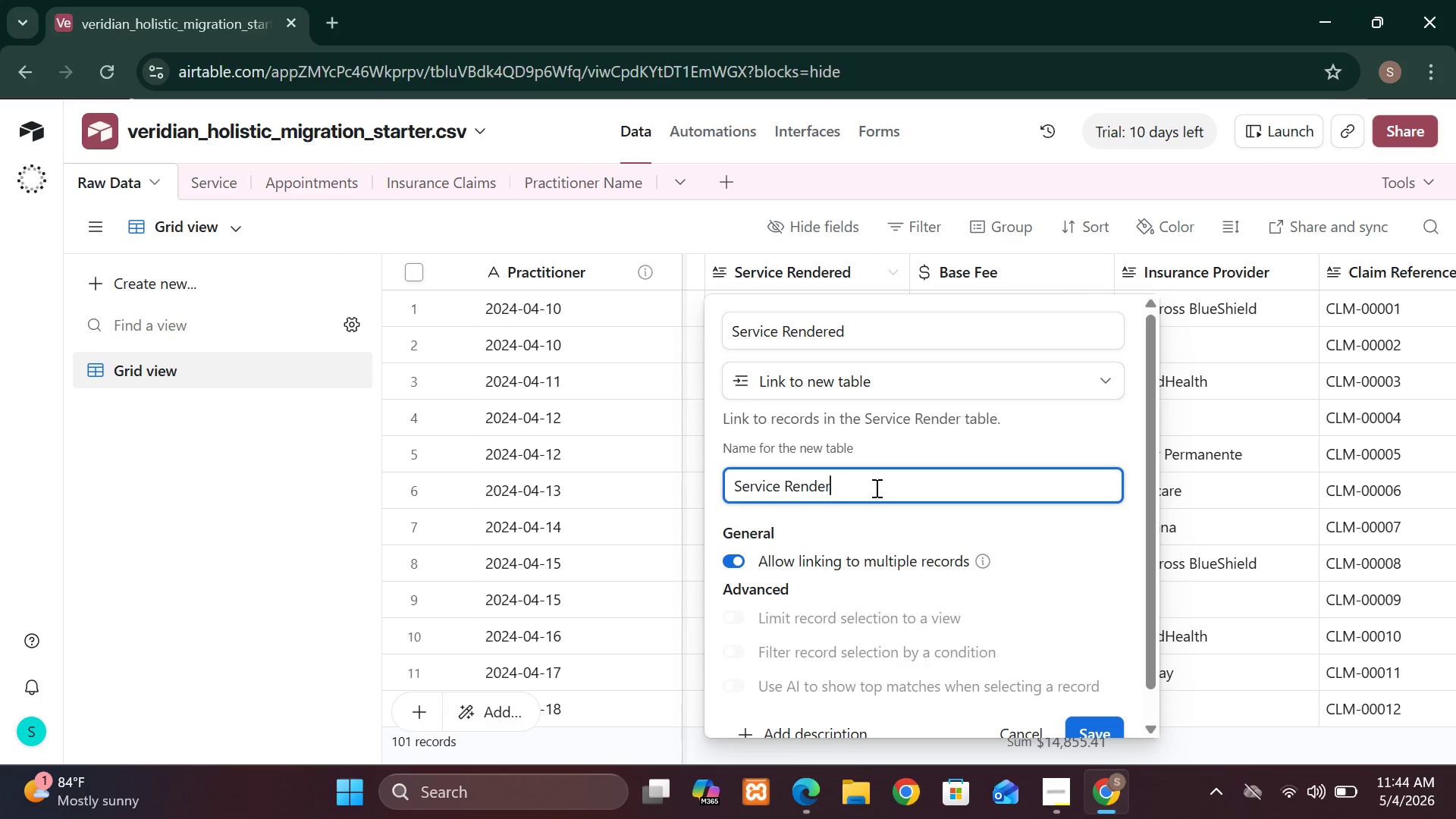 
key(Backspace)
 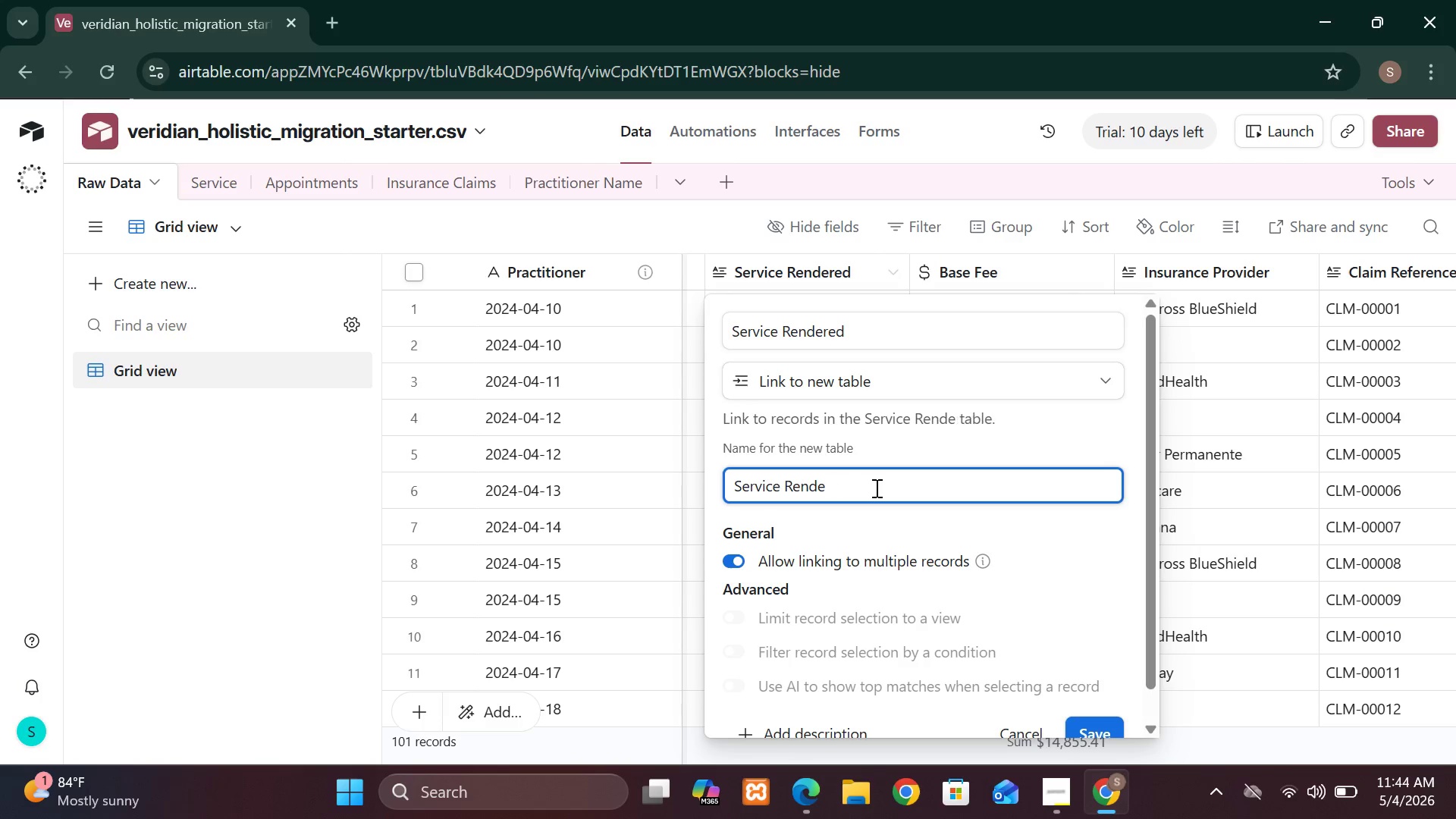 
key(Backspace)
 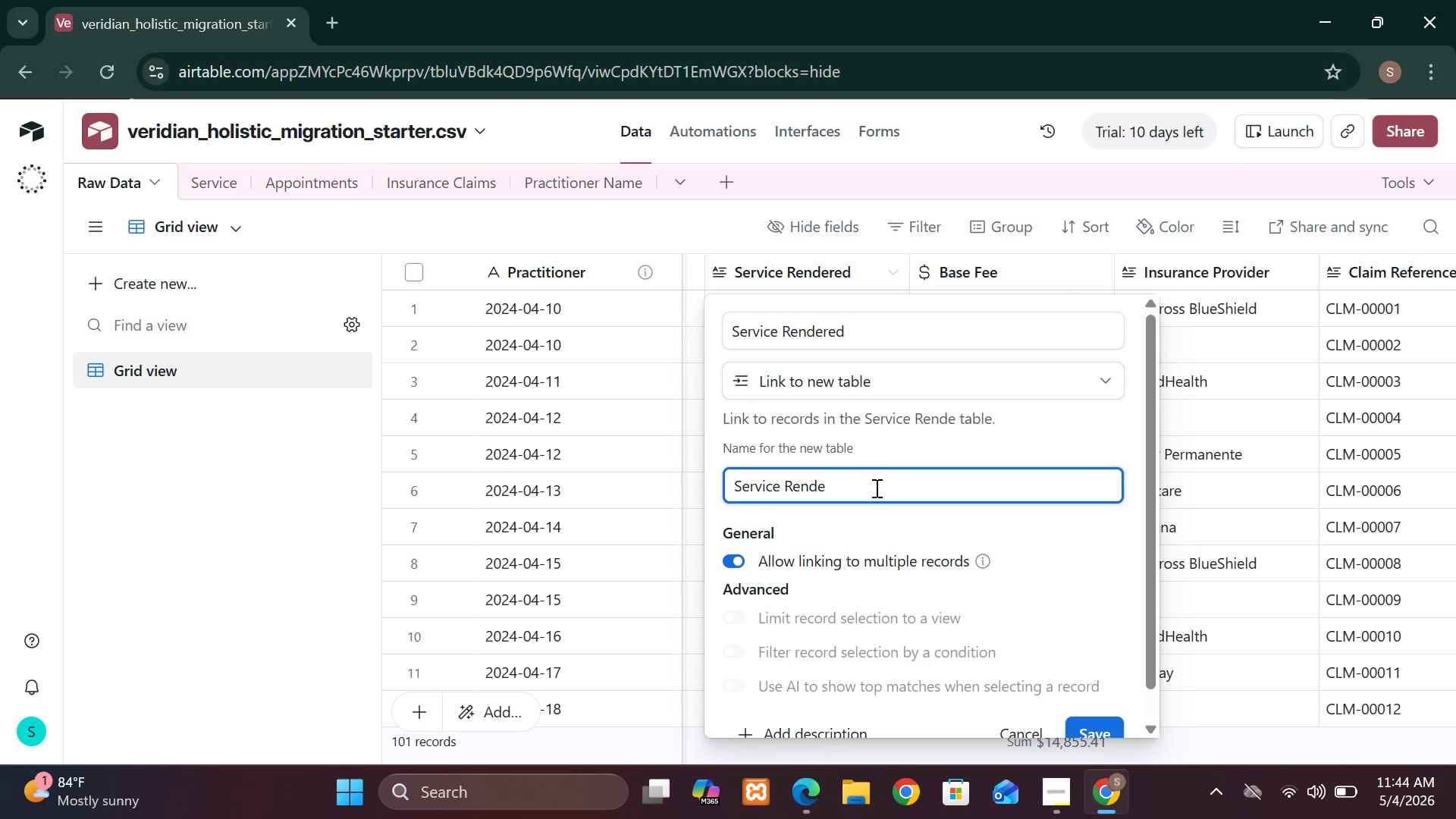 
key(Backspace)
 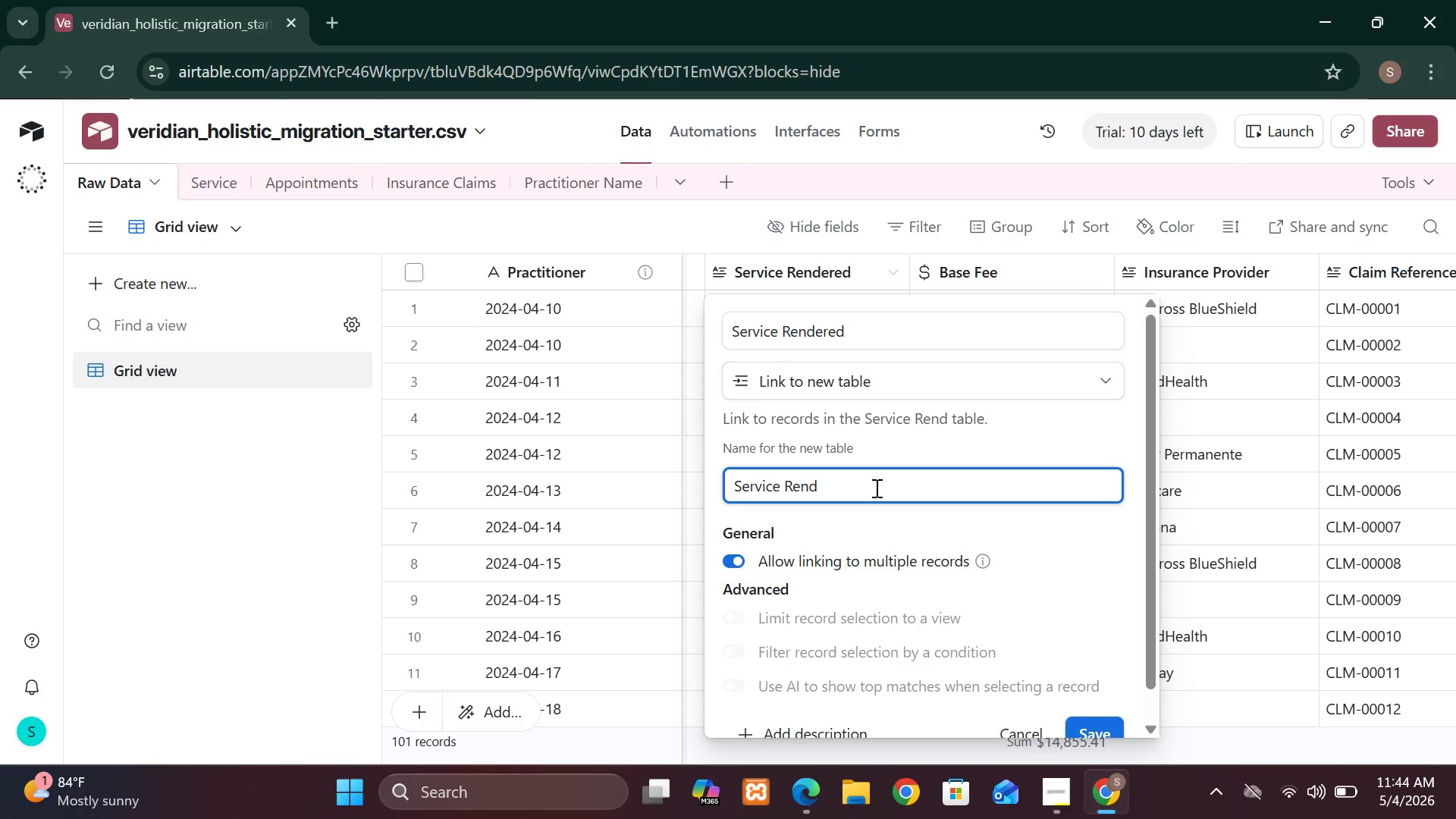 
key(Backspace)
 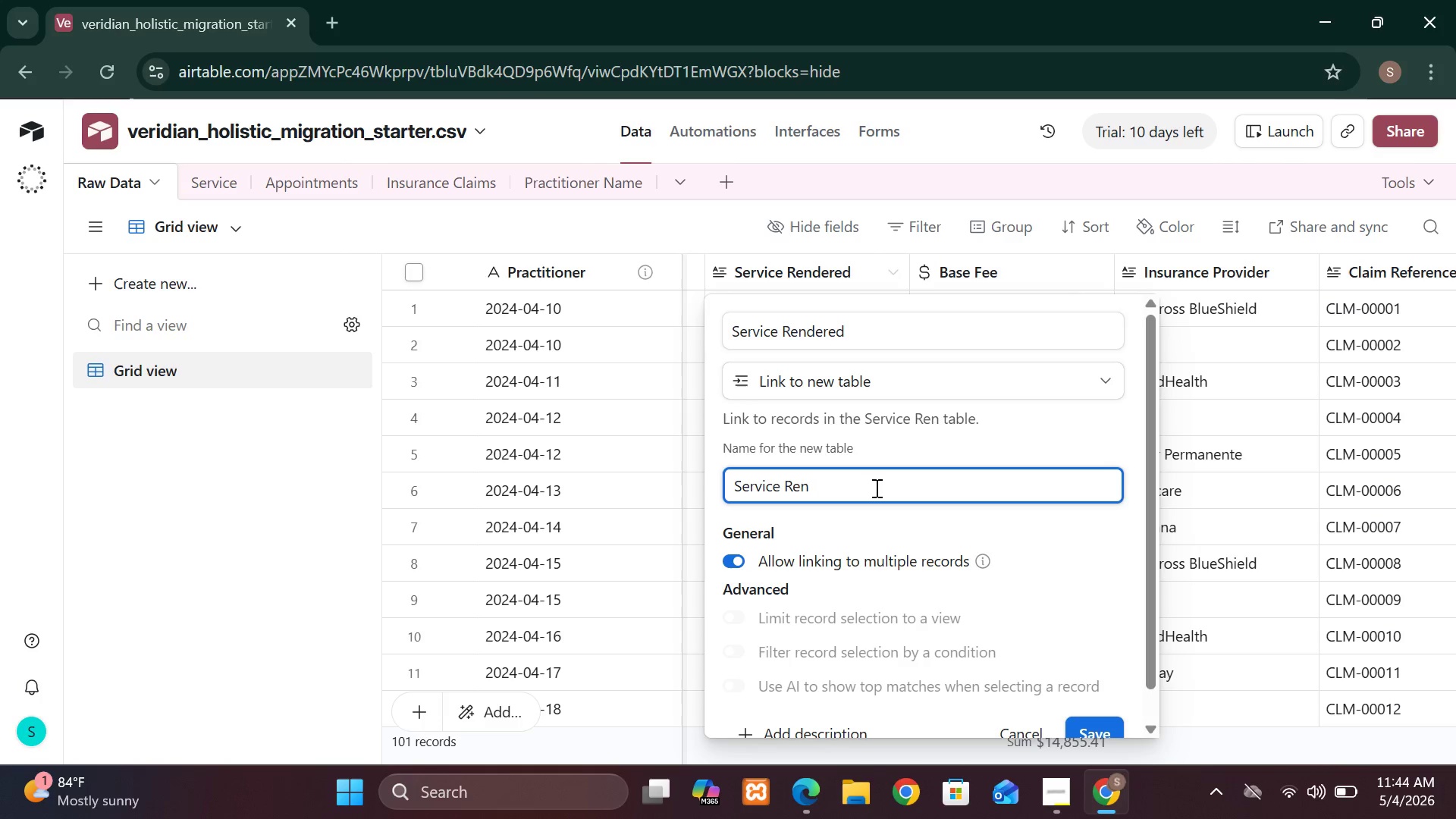 
key(Backspace)
 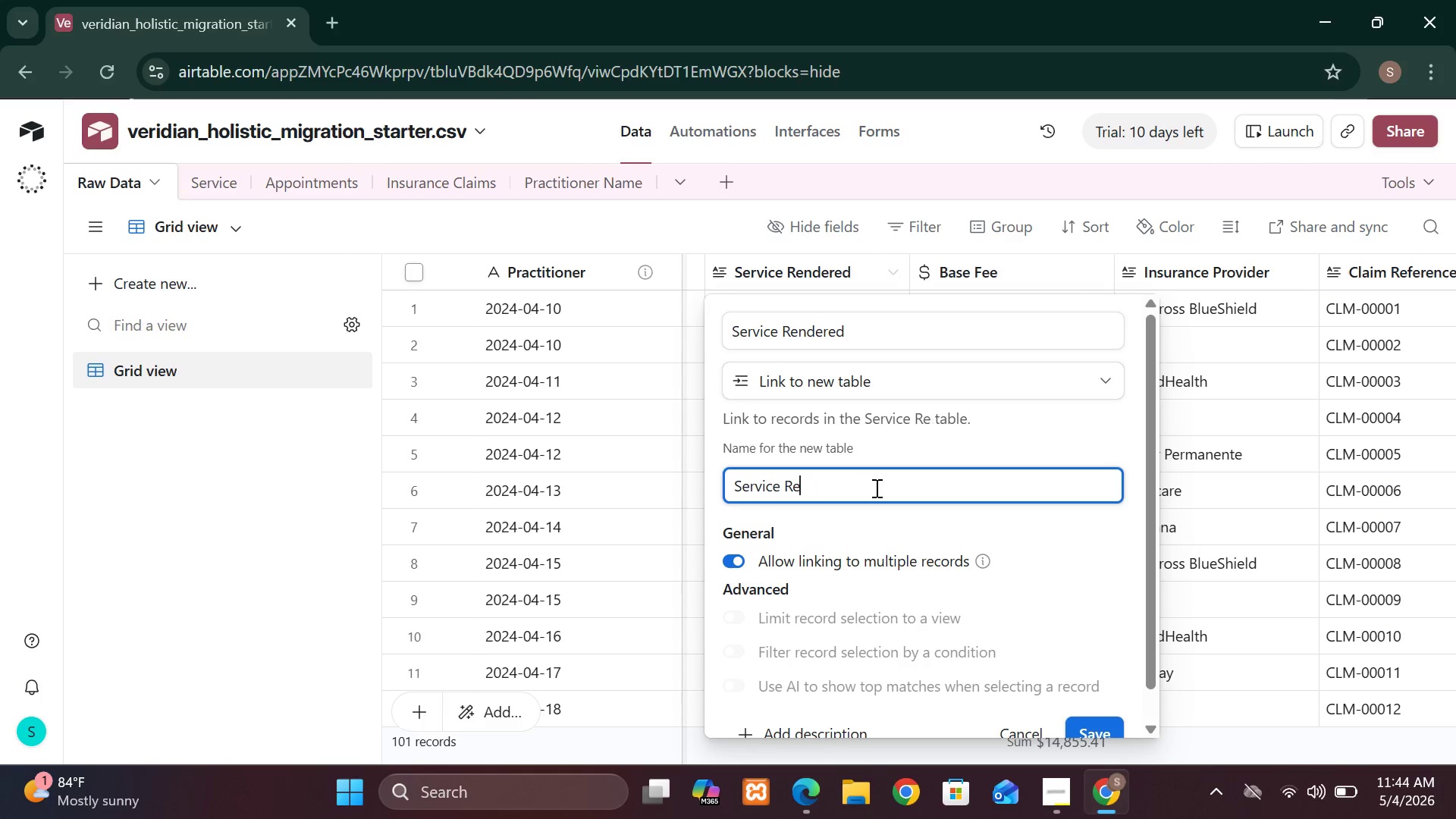 
key(Backspace)
 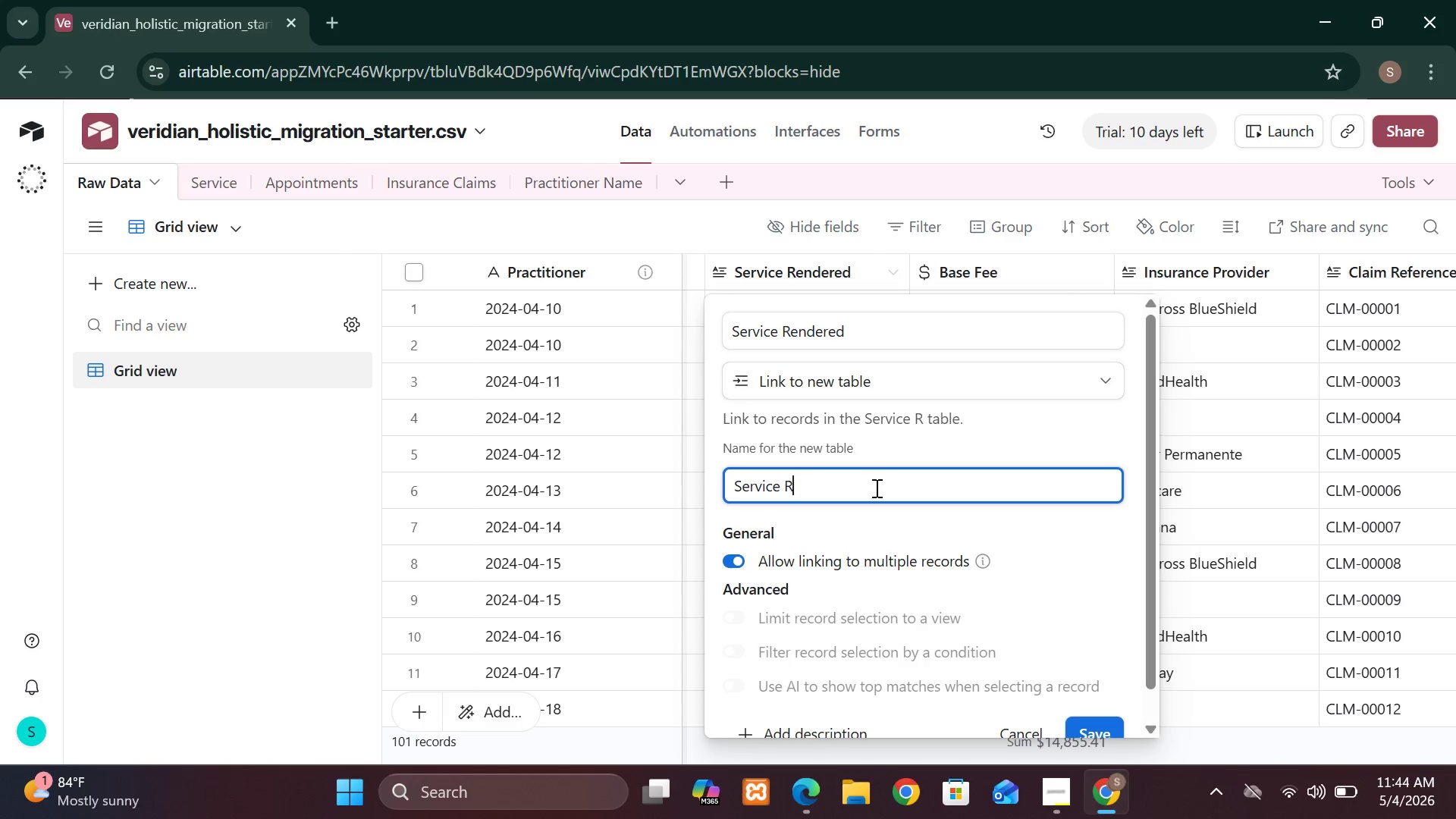 
key(Backspace)
 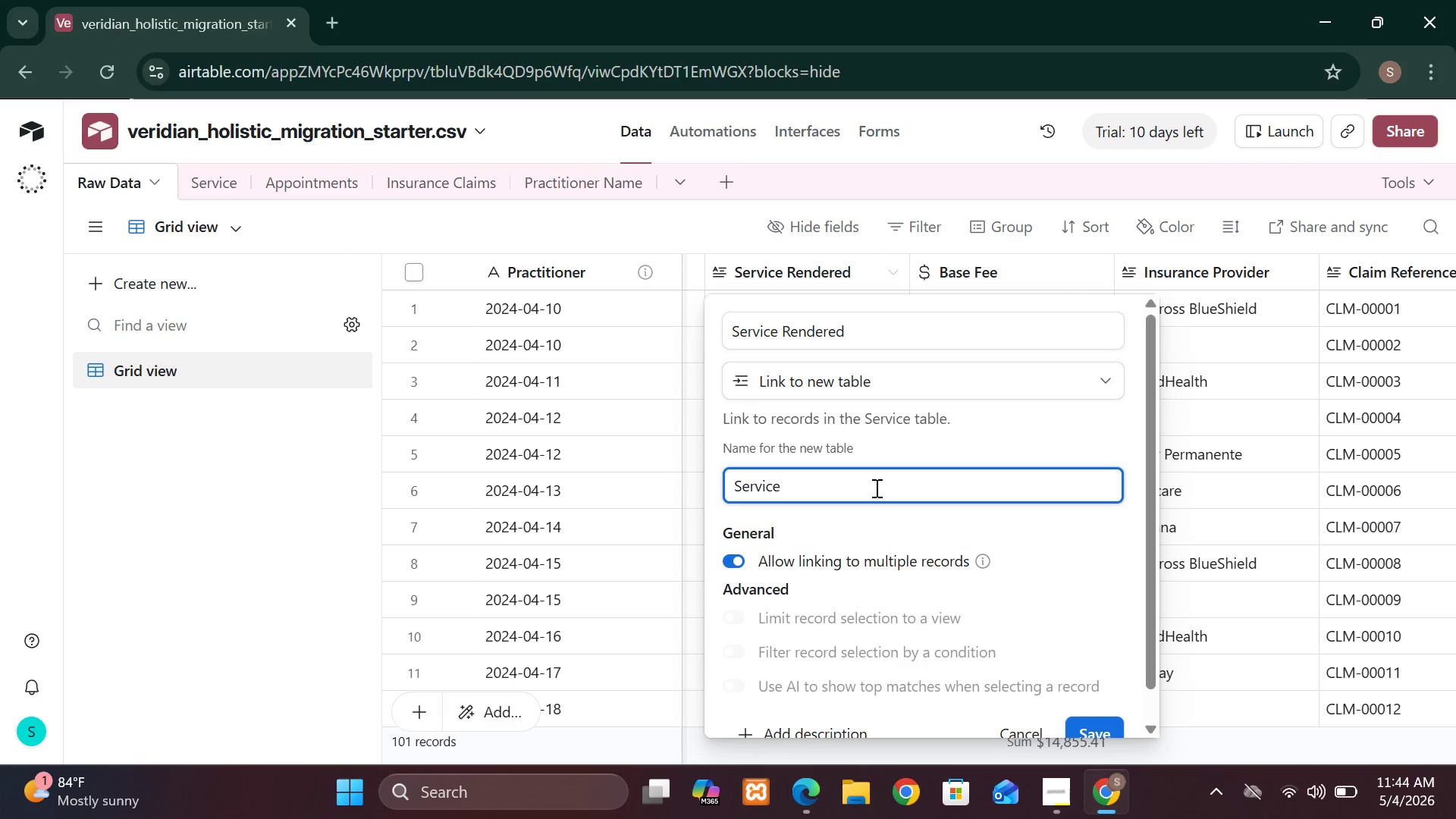 
key(Backspace)
 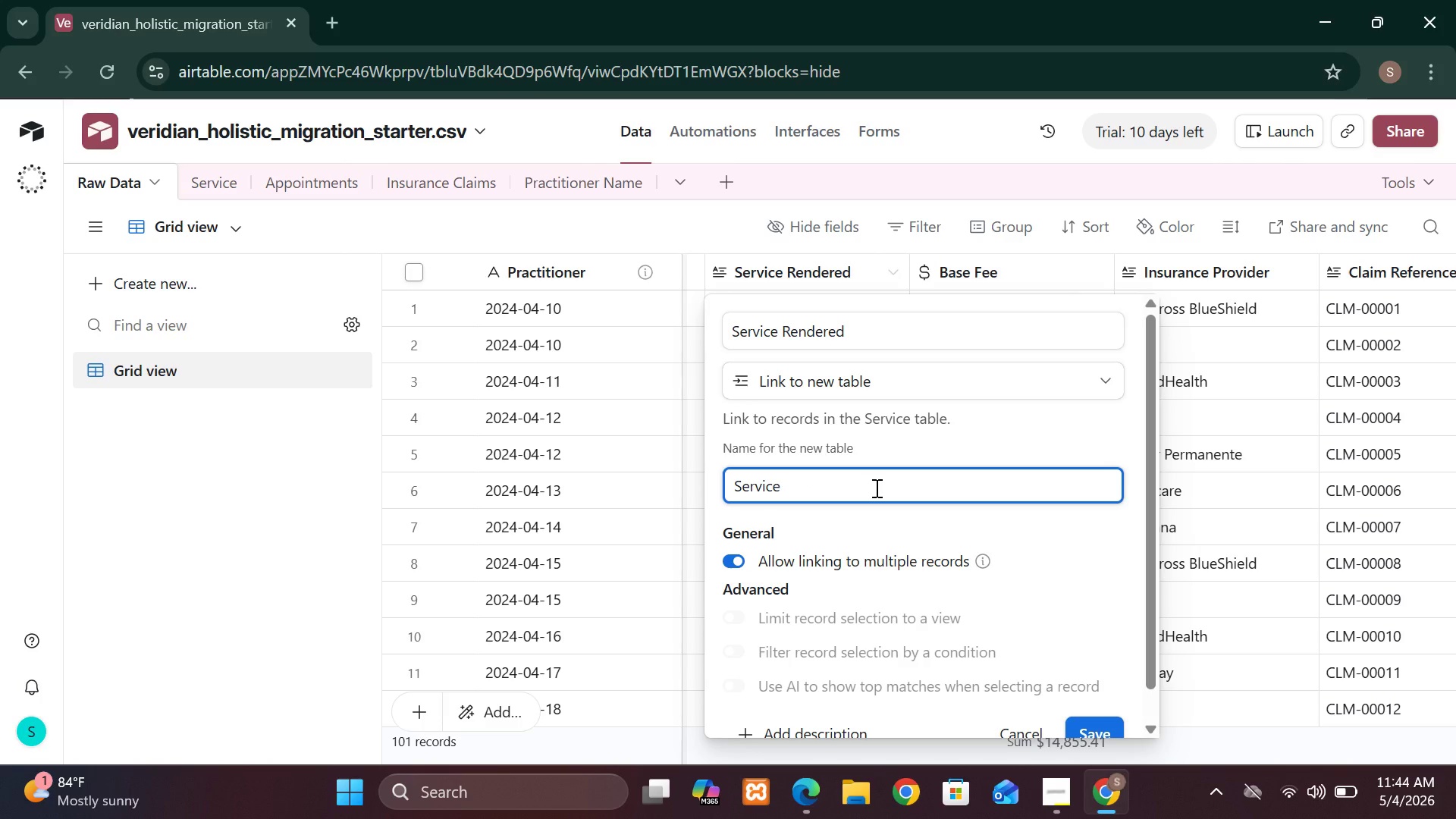 
key(S)
 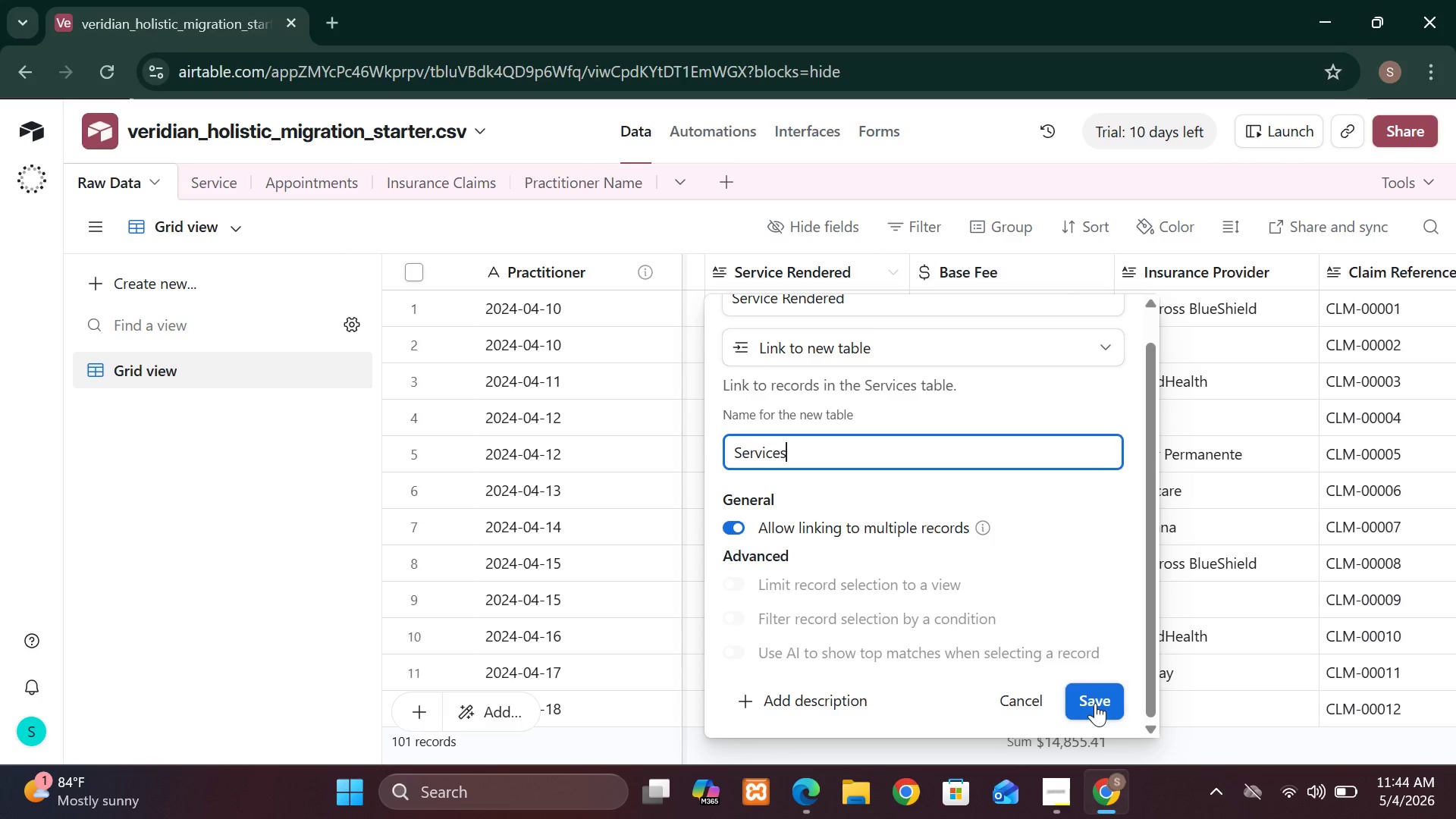 
wait(7.48)
 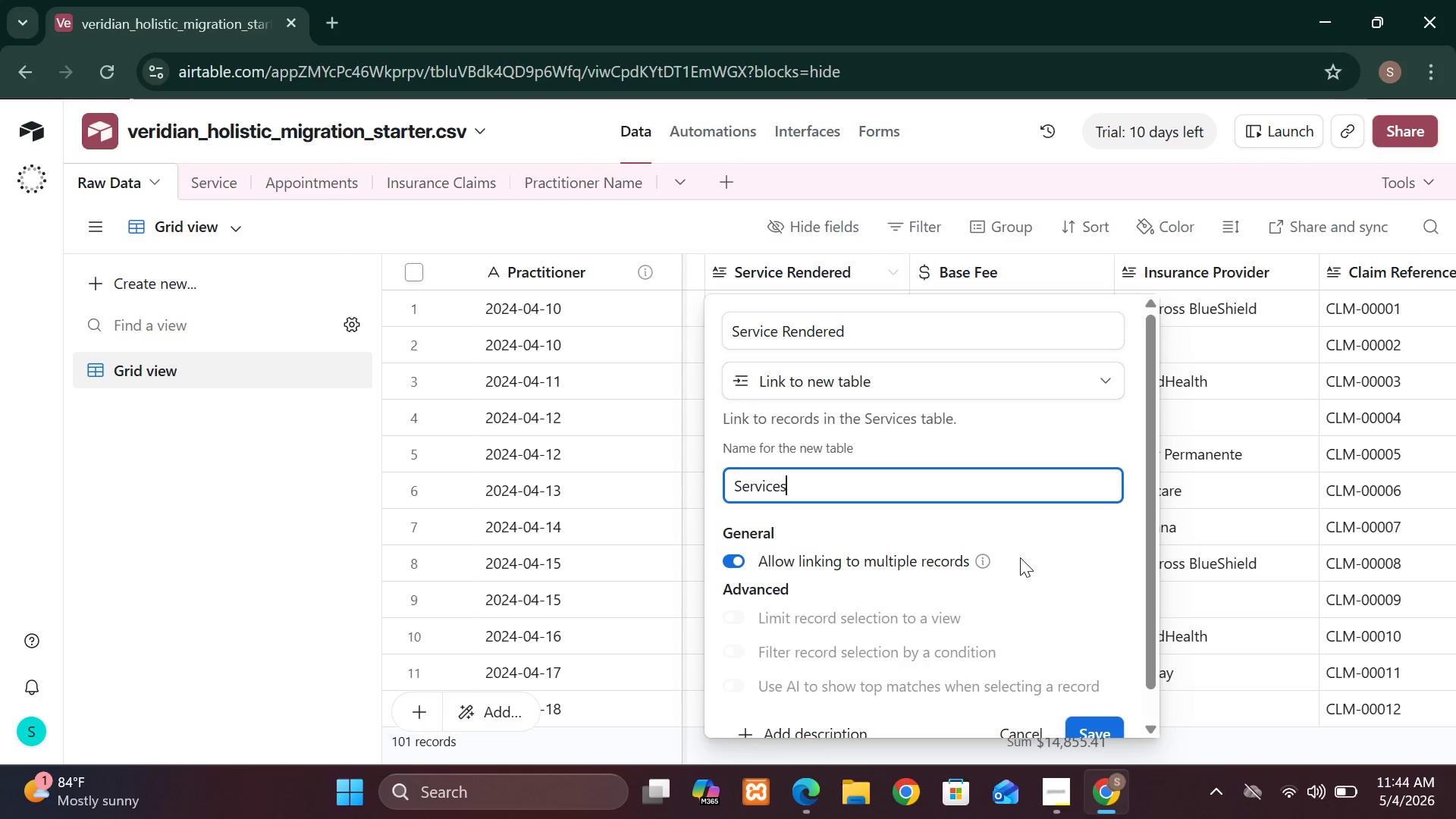 
left_click([1095, 703])
 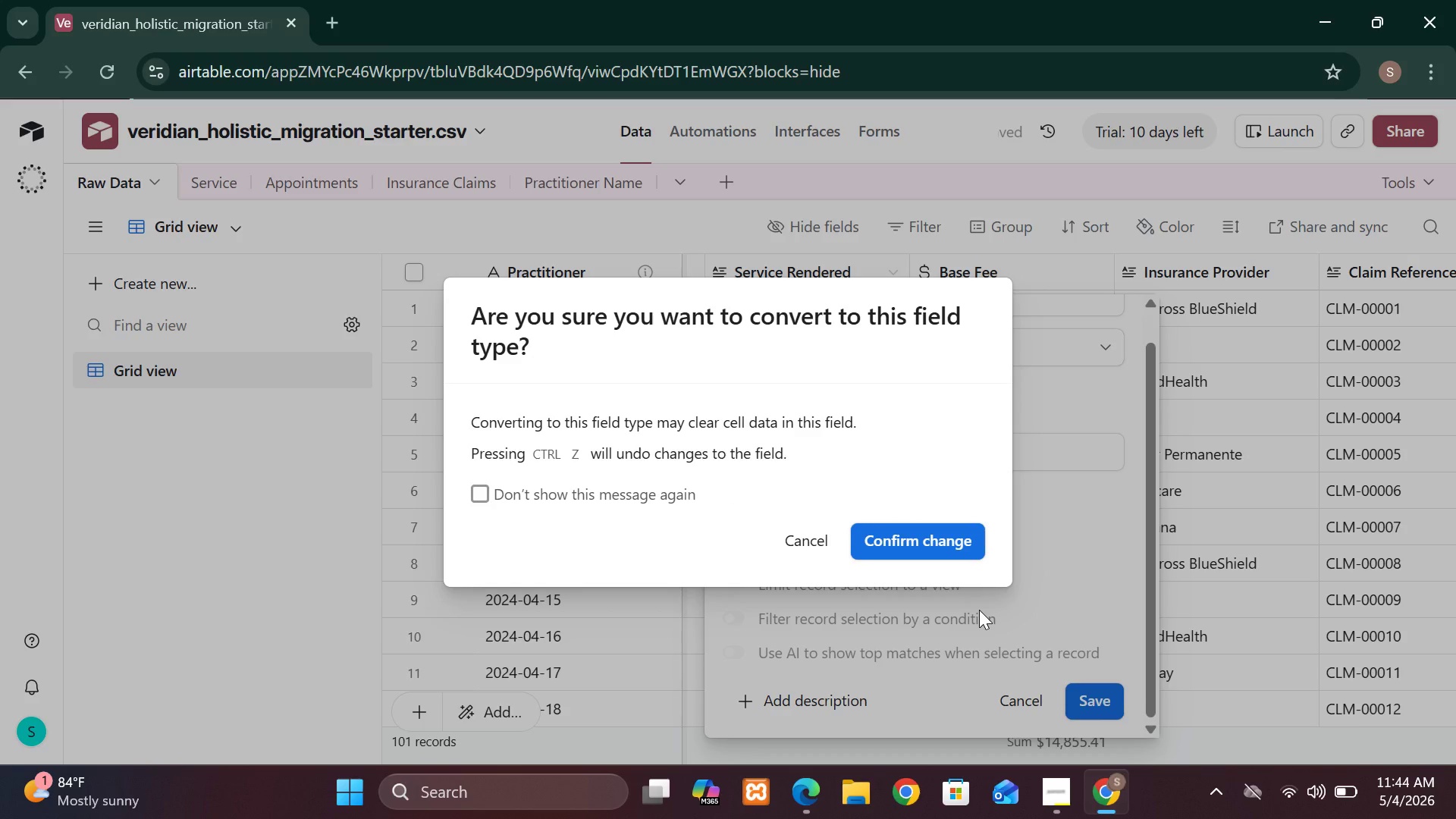 
wait(10.53)
 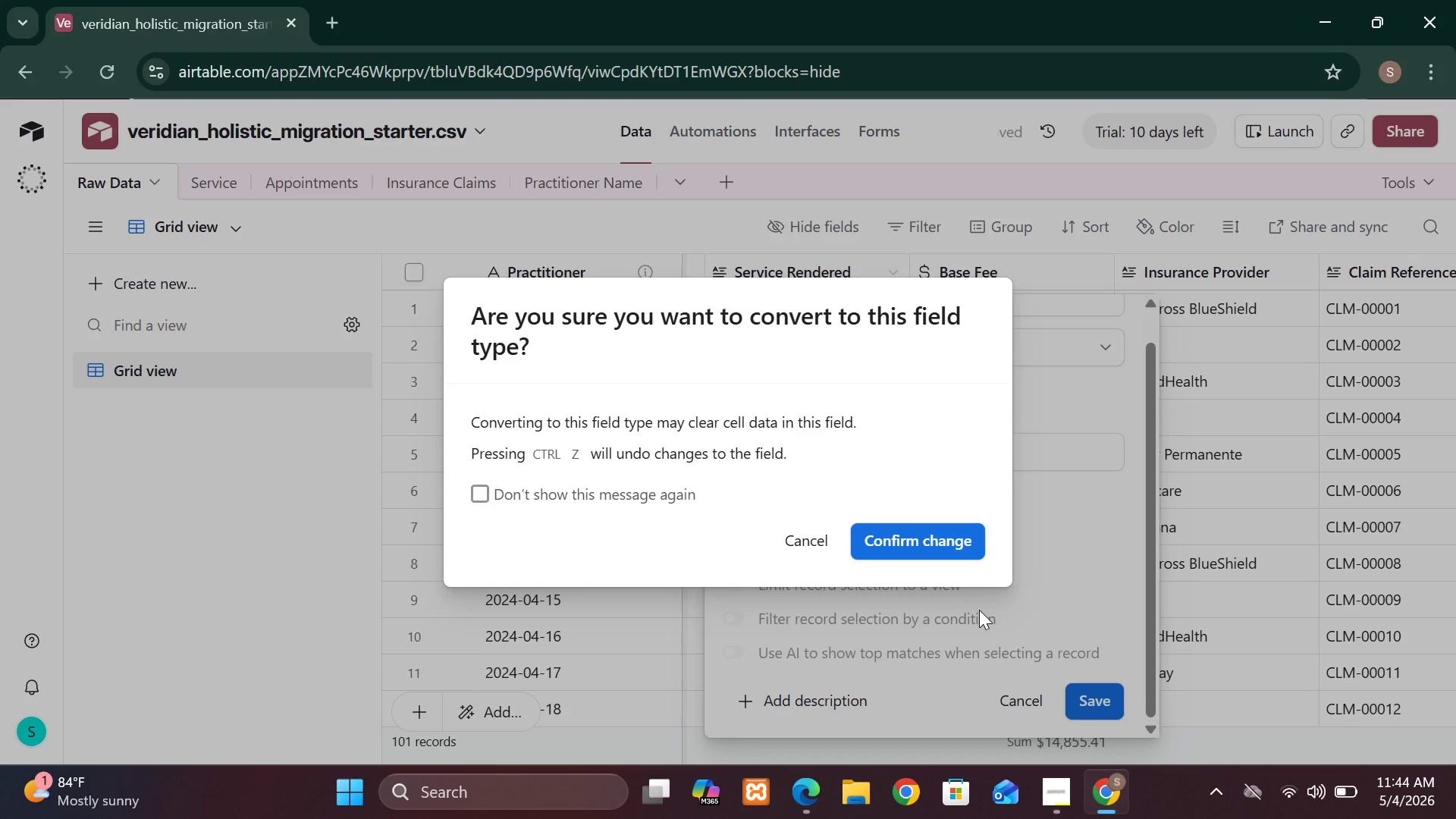 
left_click([913, 540])
 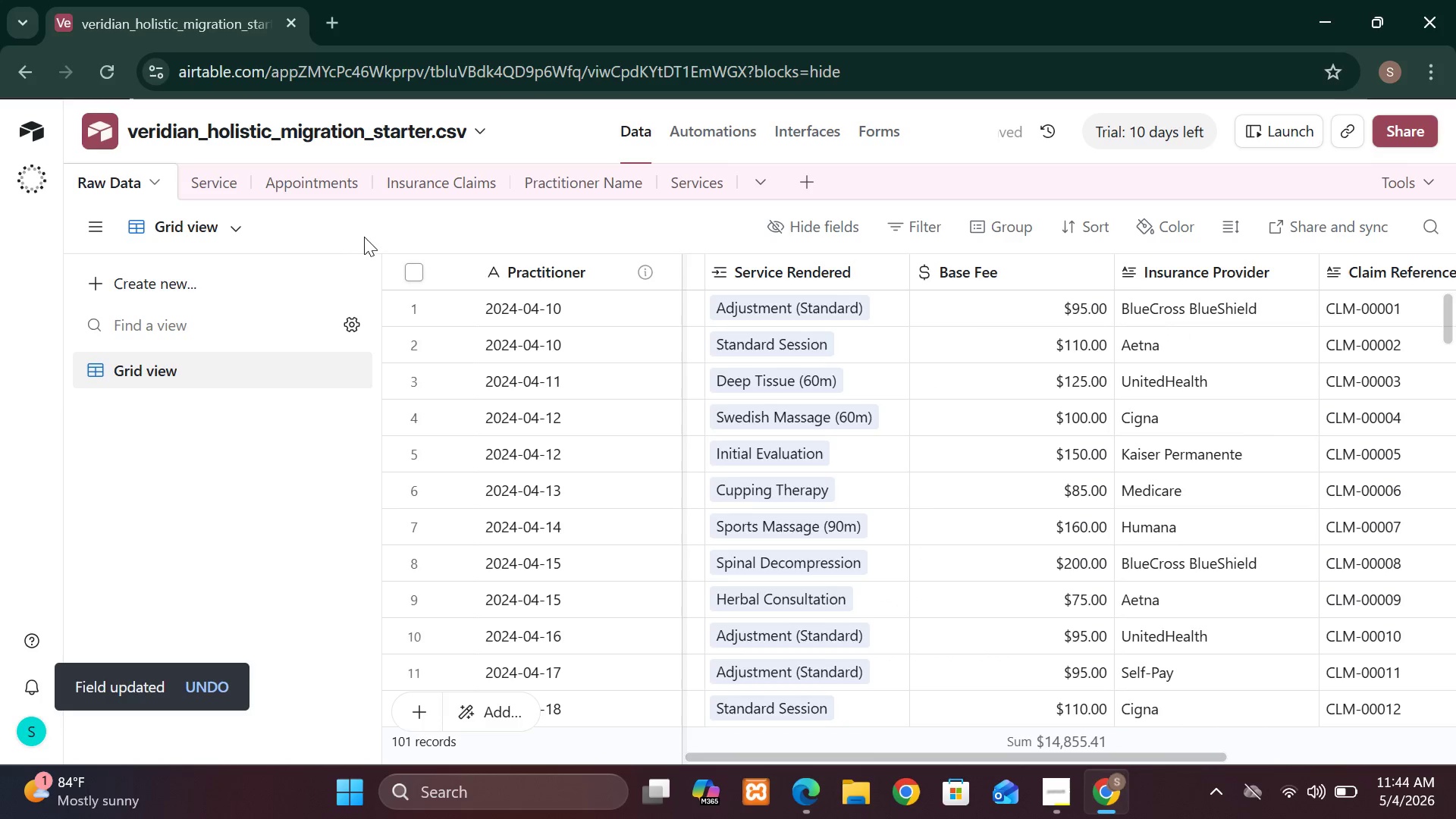 
wait(6.11)
 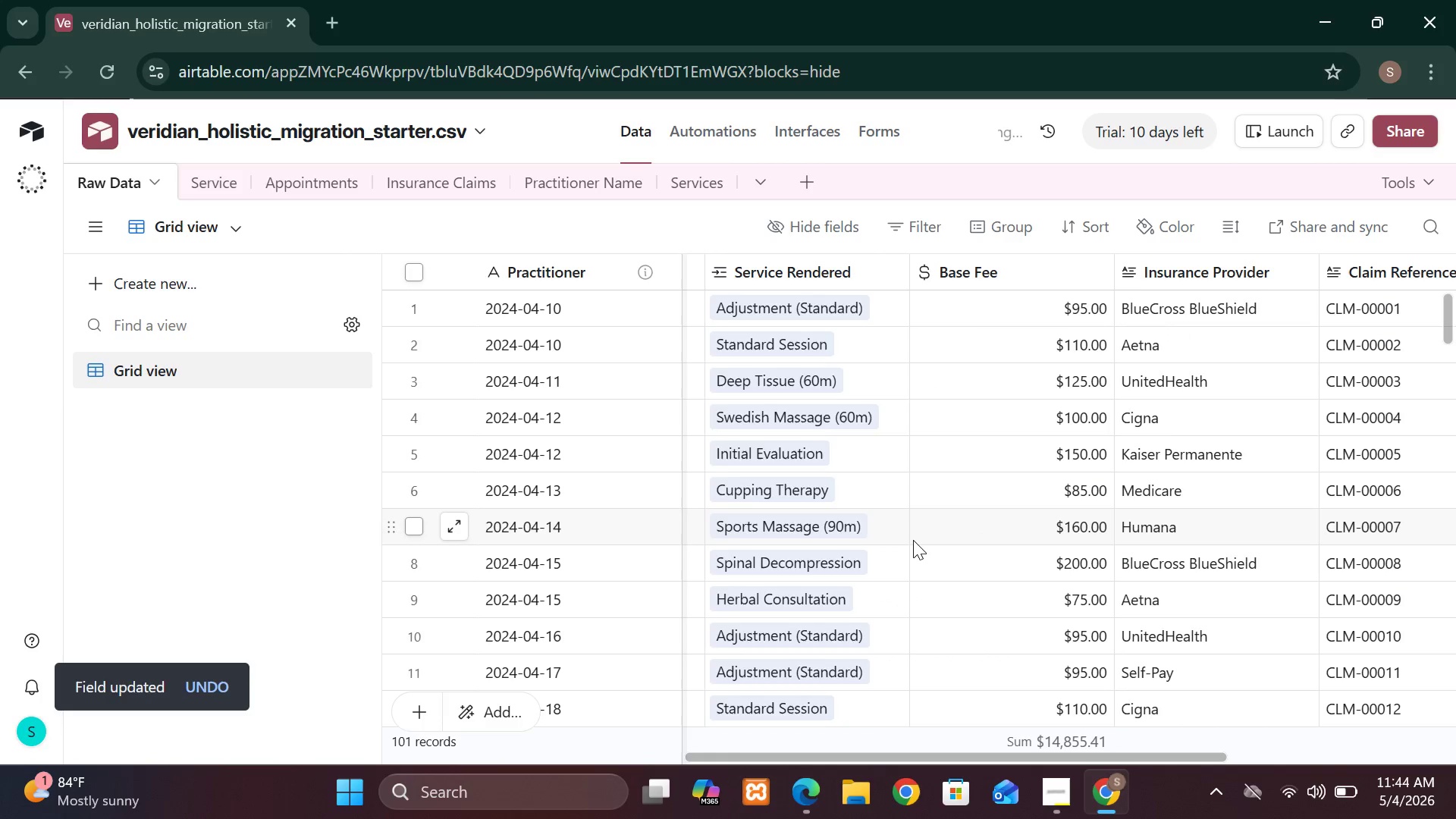 
left_click([239, 171])
 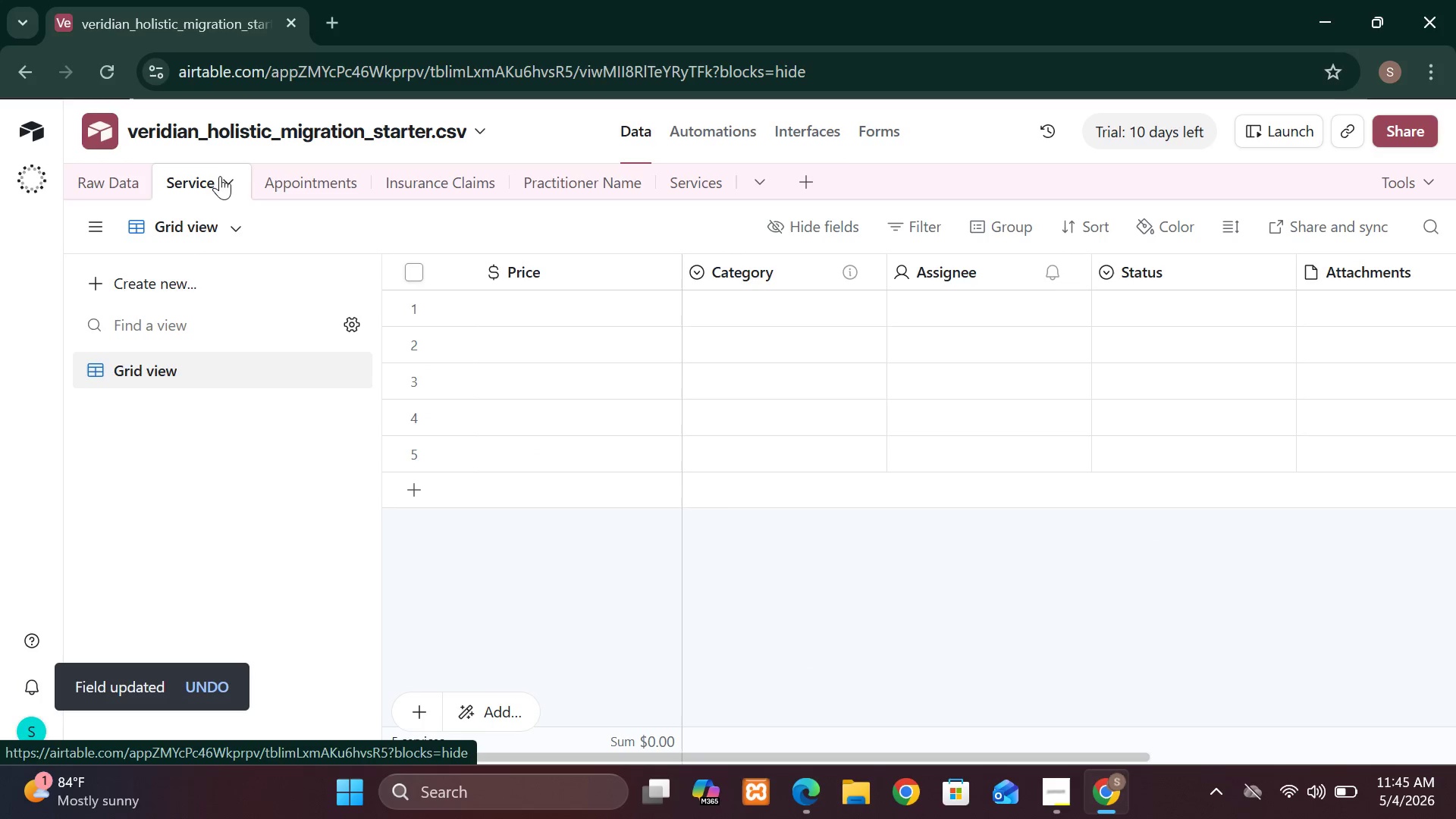 
left_click([127, 178])
 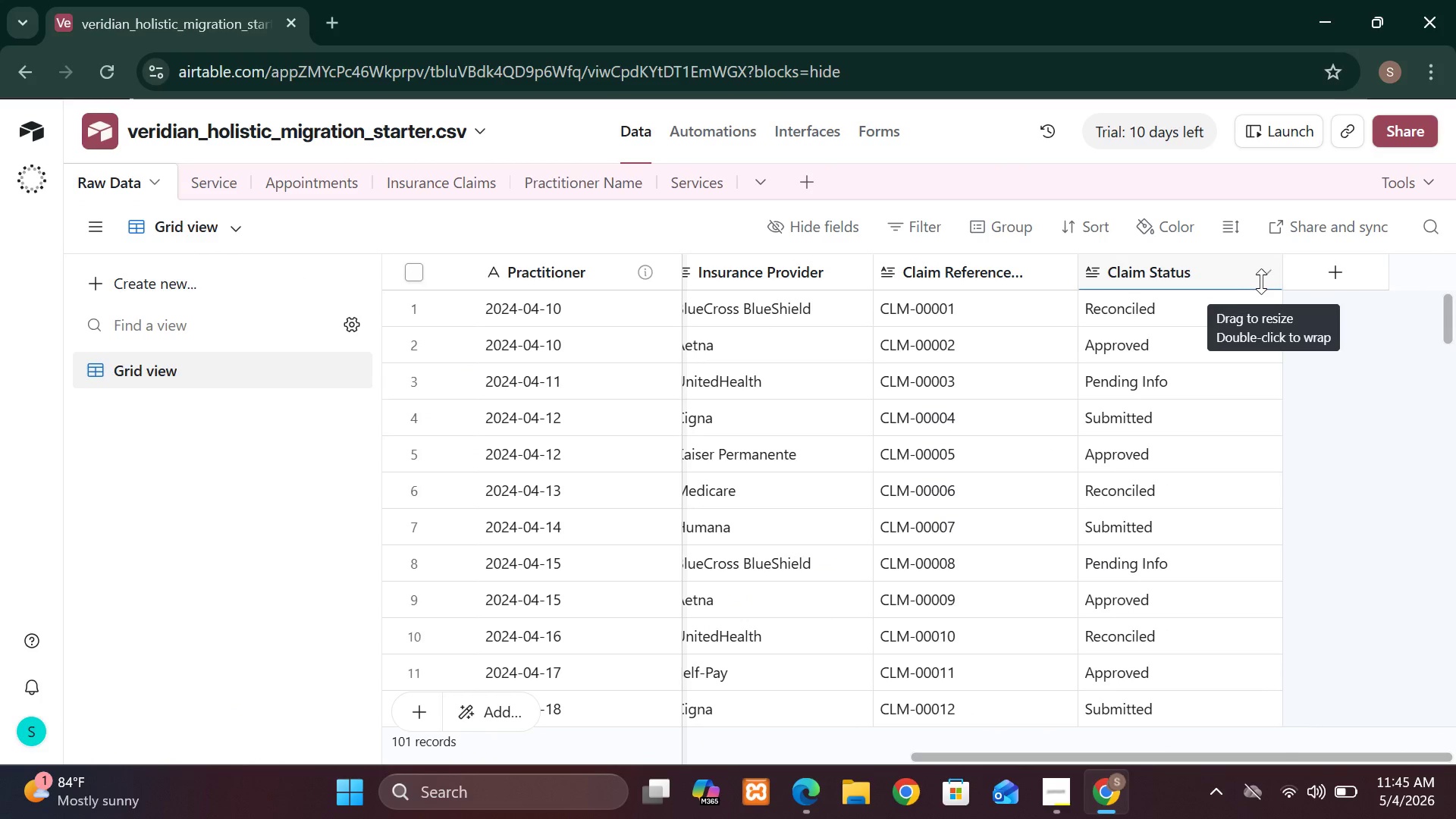 
wait(11.67)
 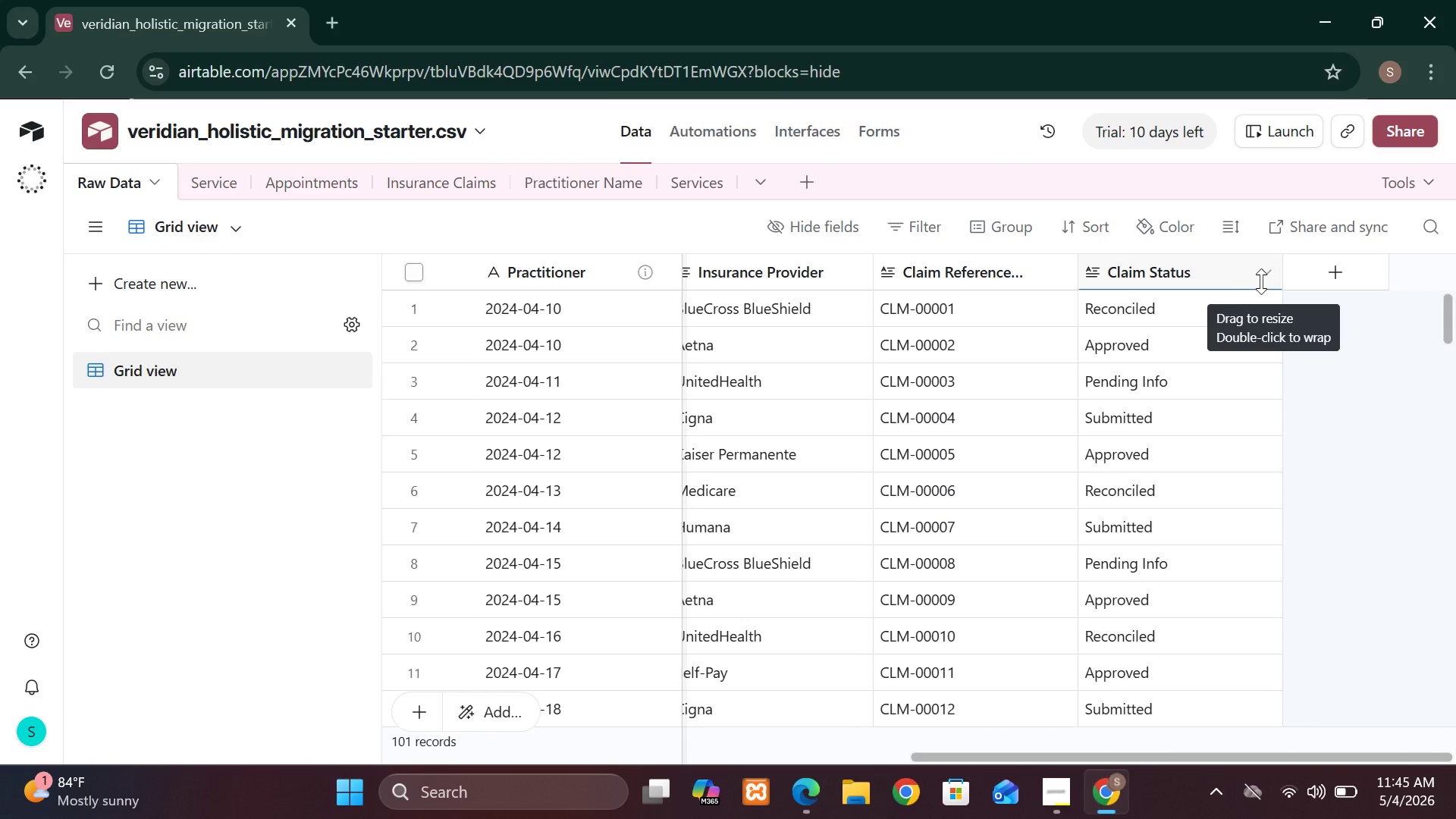 
left_click([1266, 275])
 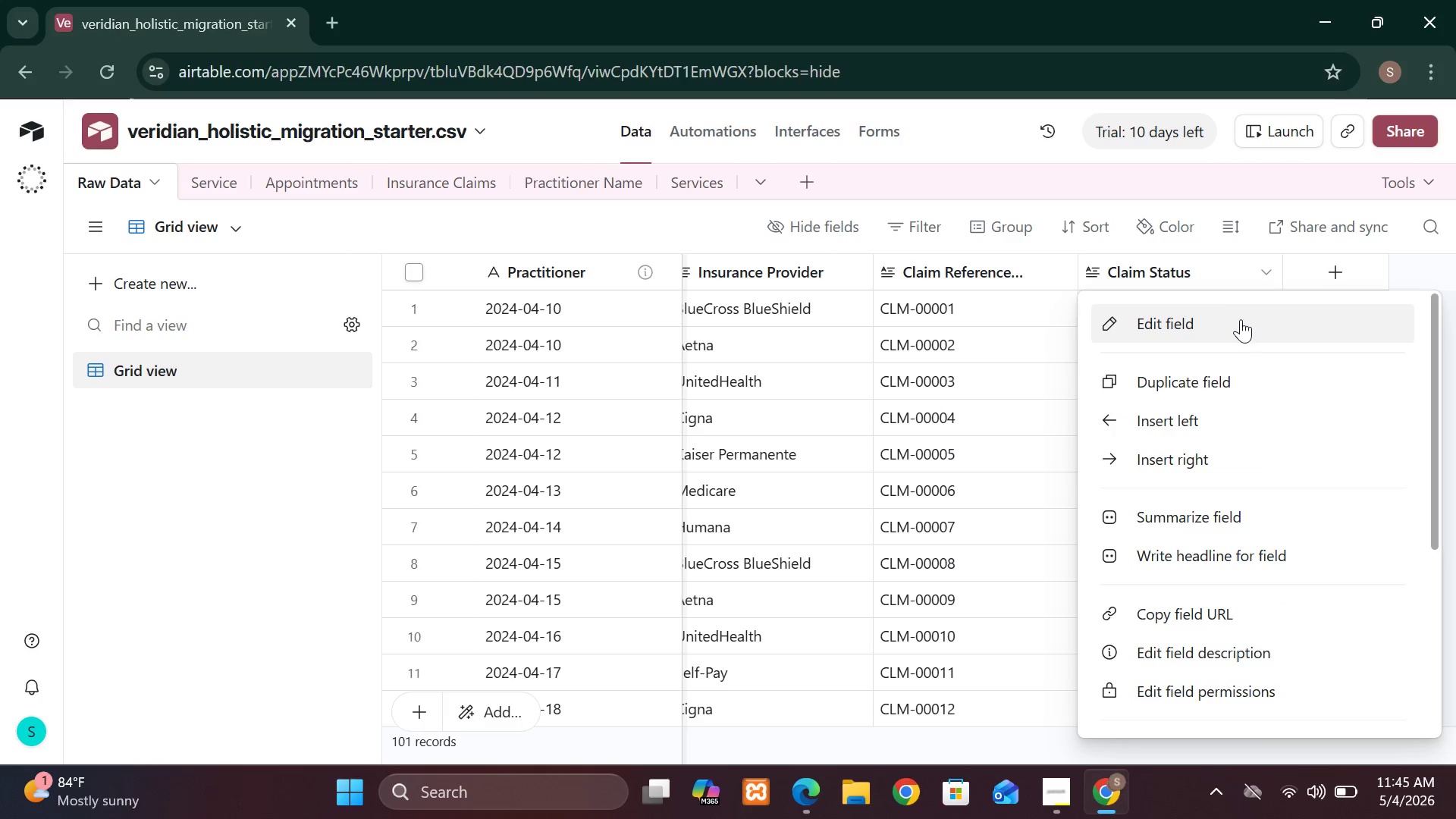 
left_click([1241, 324])
 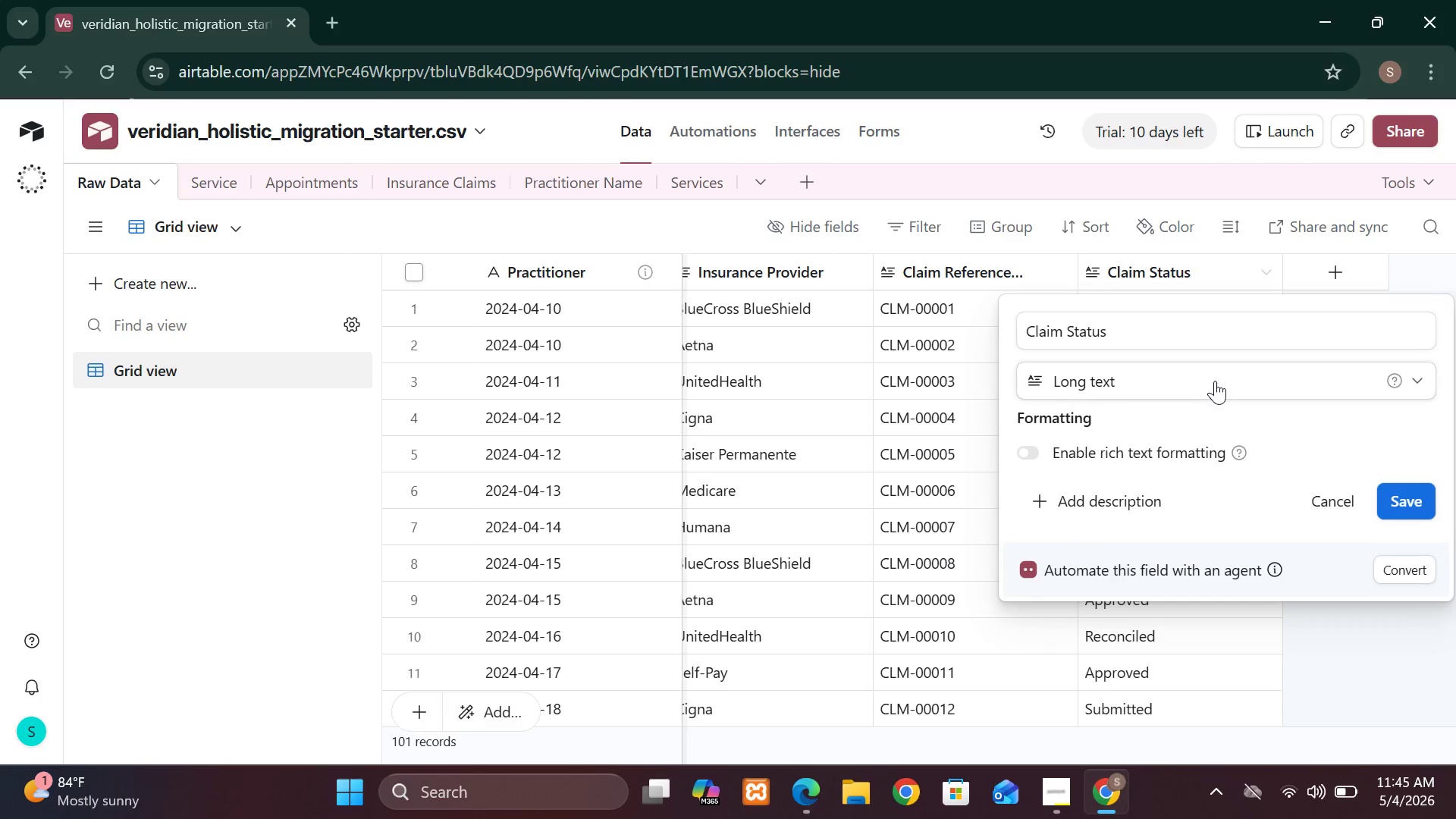 
left_click([1213, 381])
 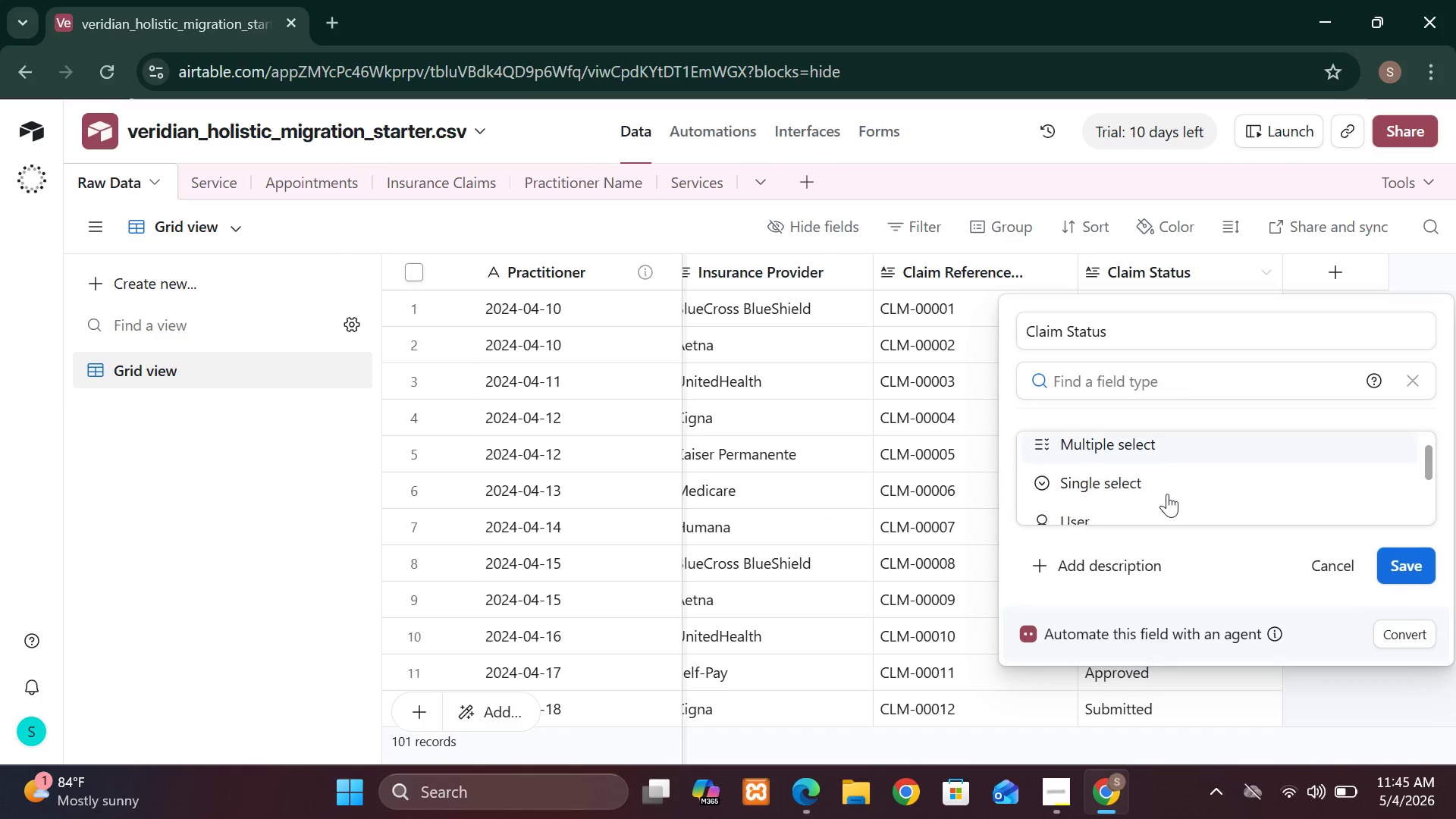 
wait(5.44)
 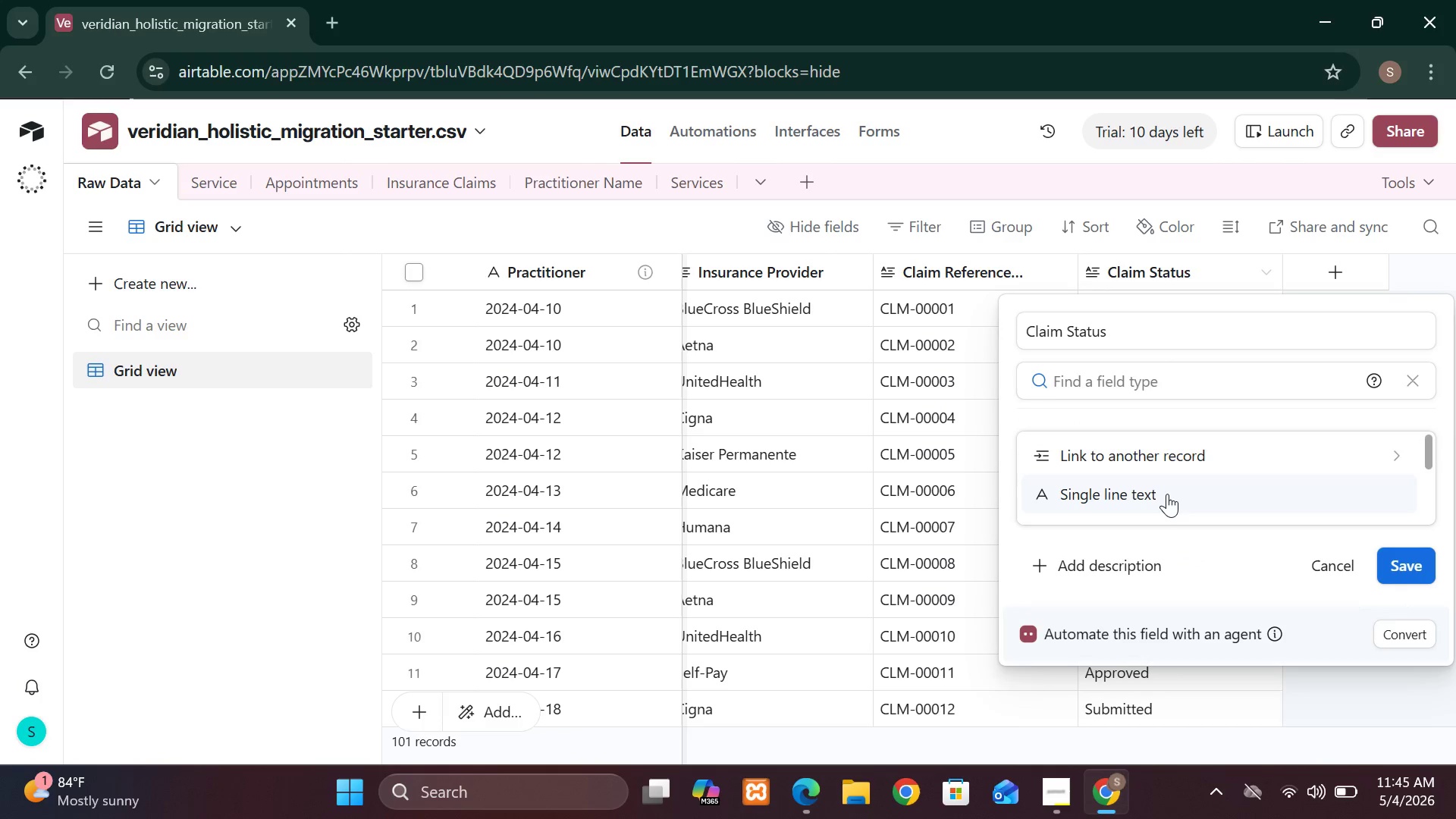 
left_click([1167, 494])
 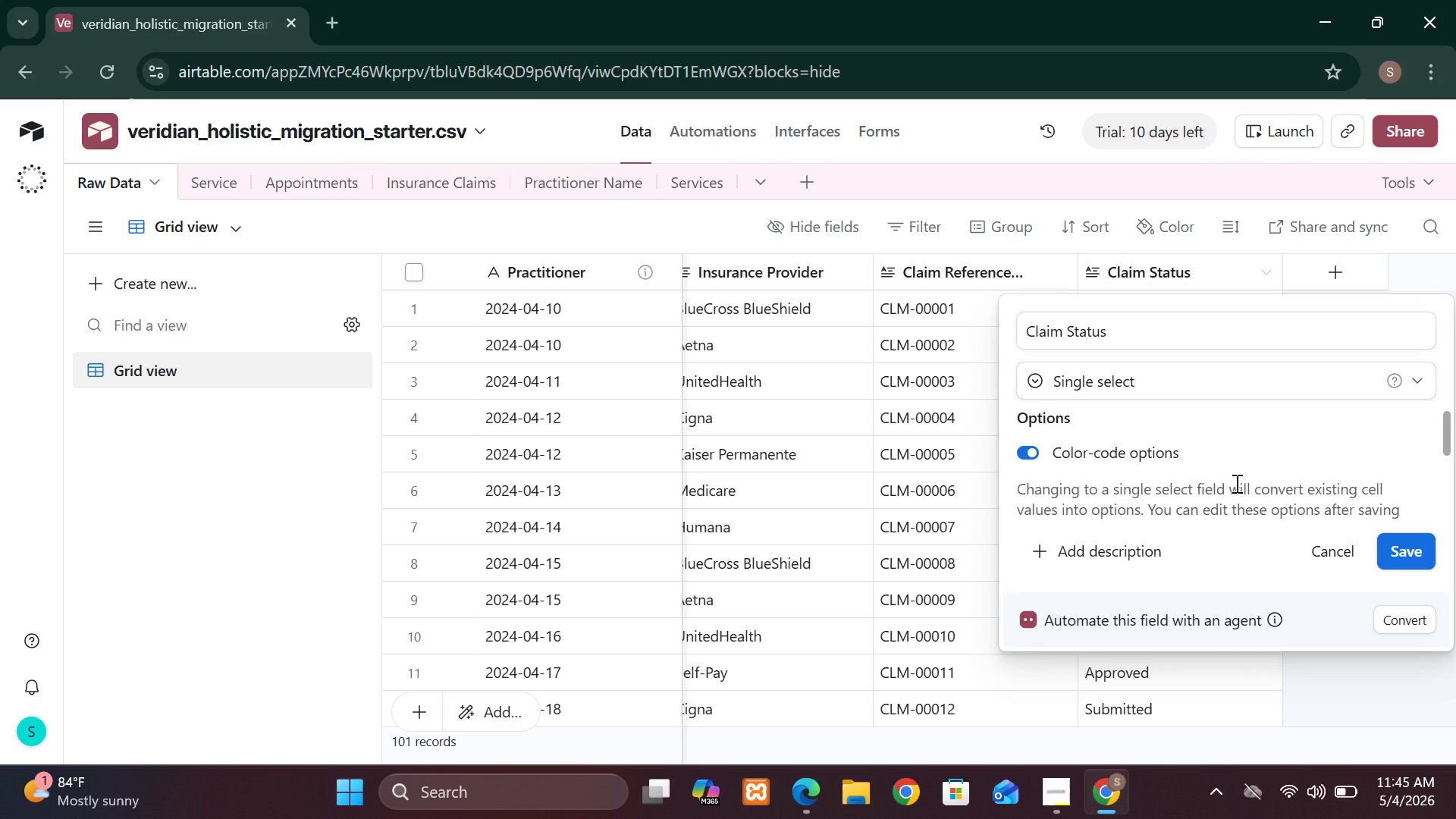 
wait(5.95)
 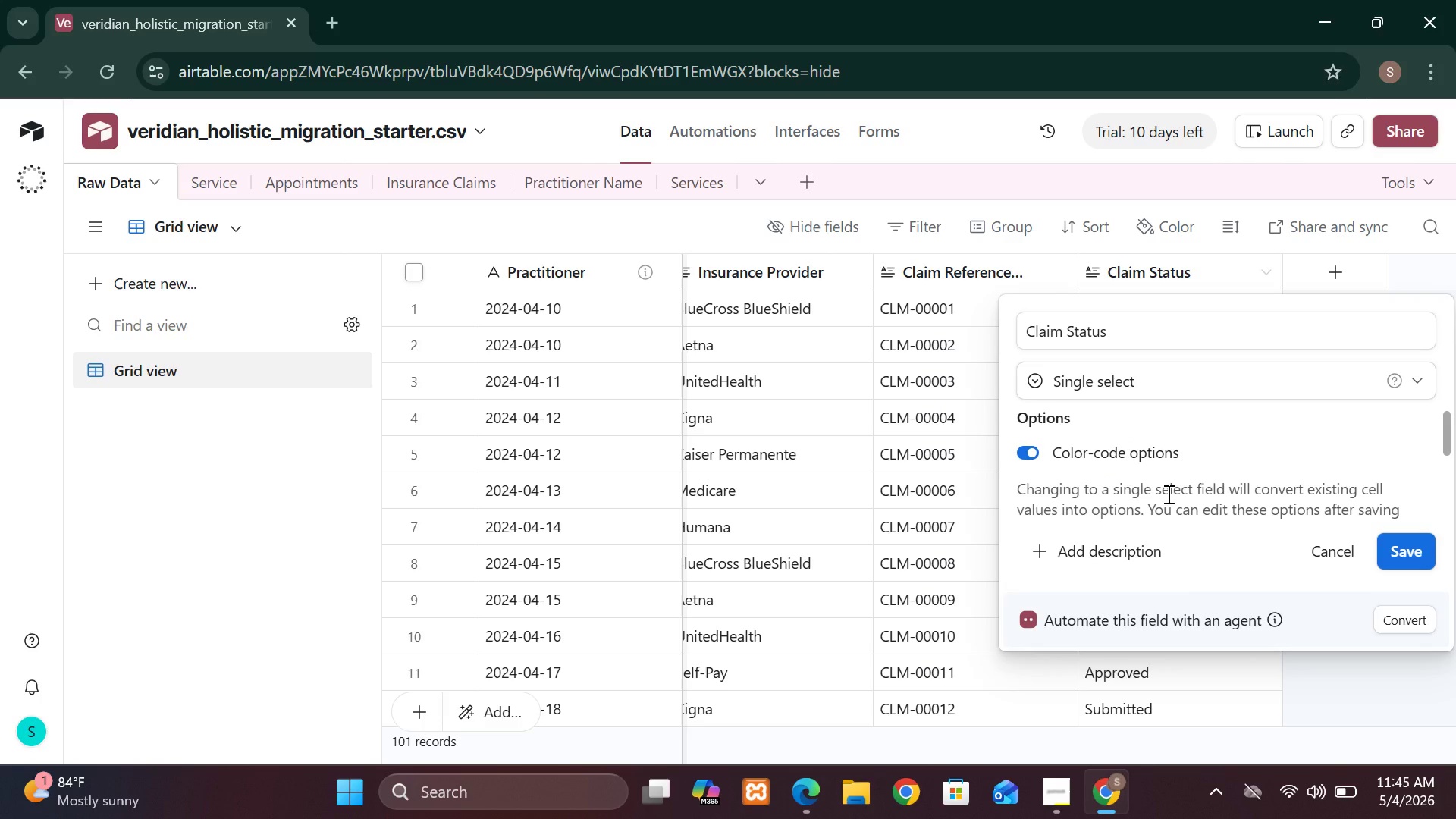 
left_click([1162, 560])
 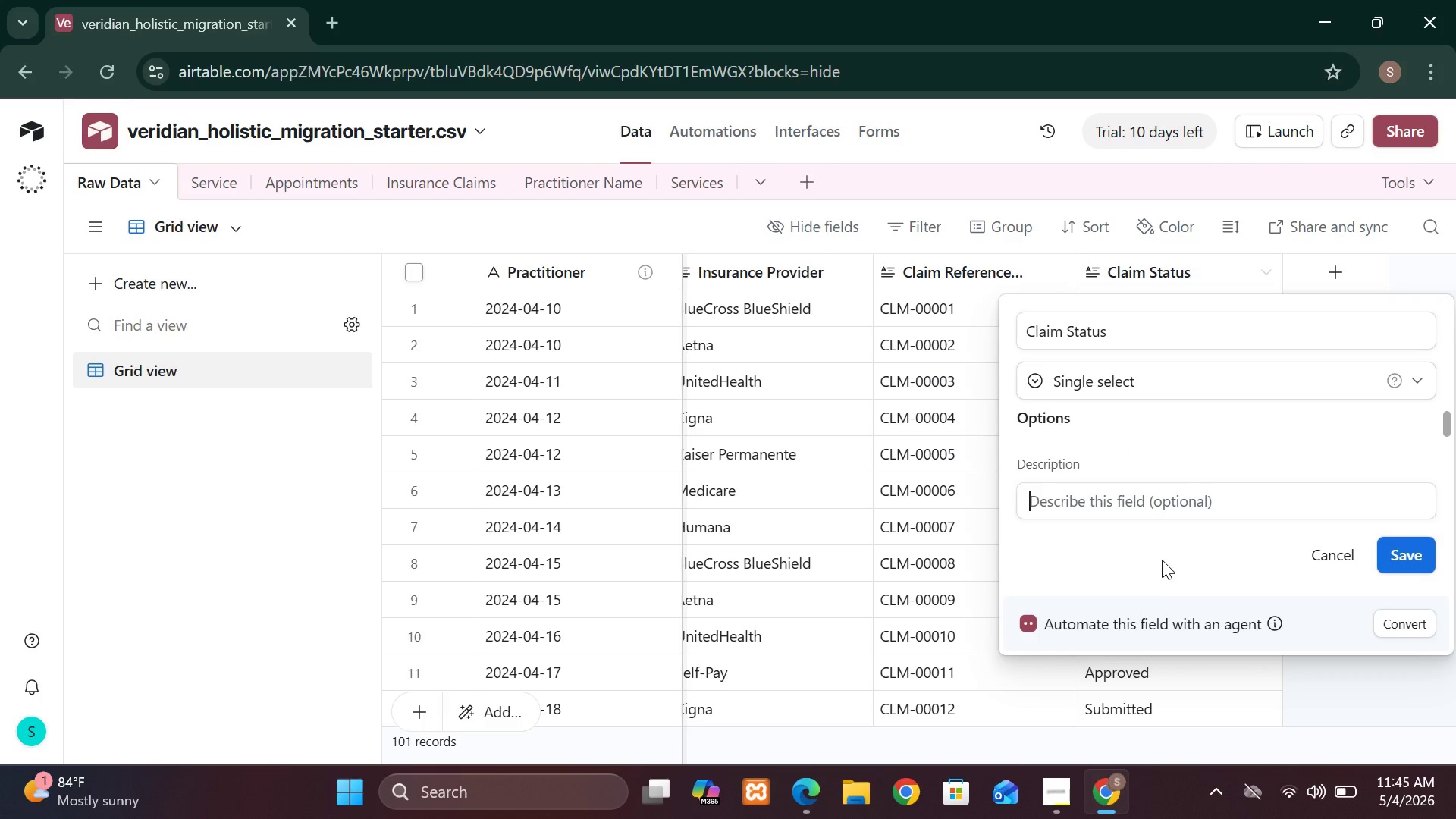 
type(s)
key(Backspace)
type(Submitted)
 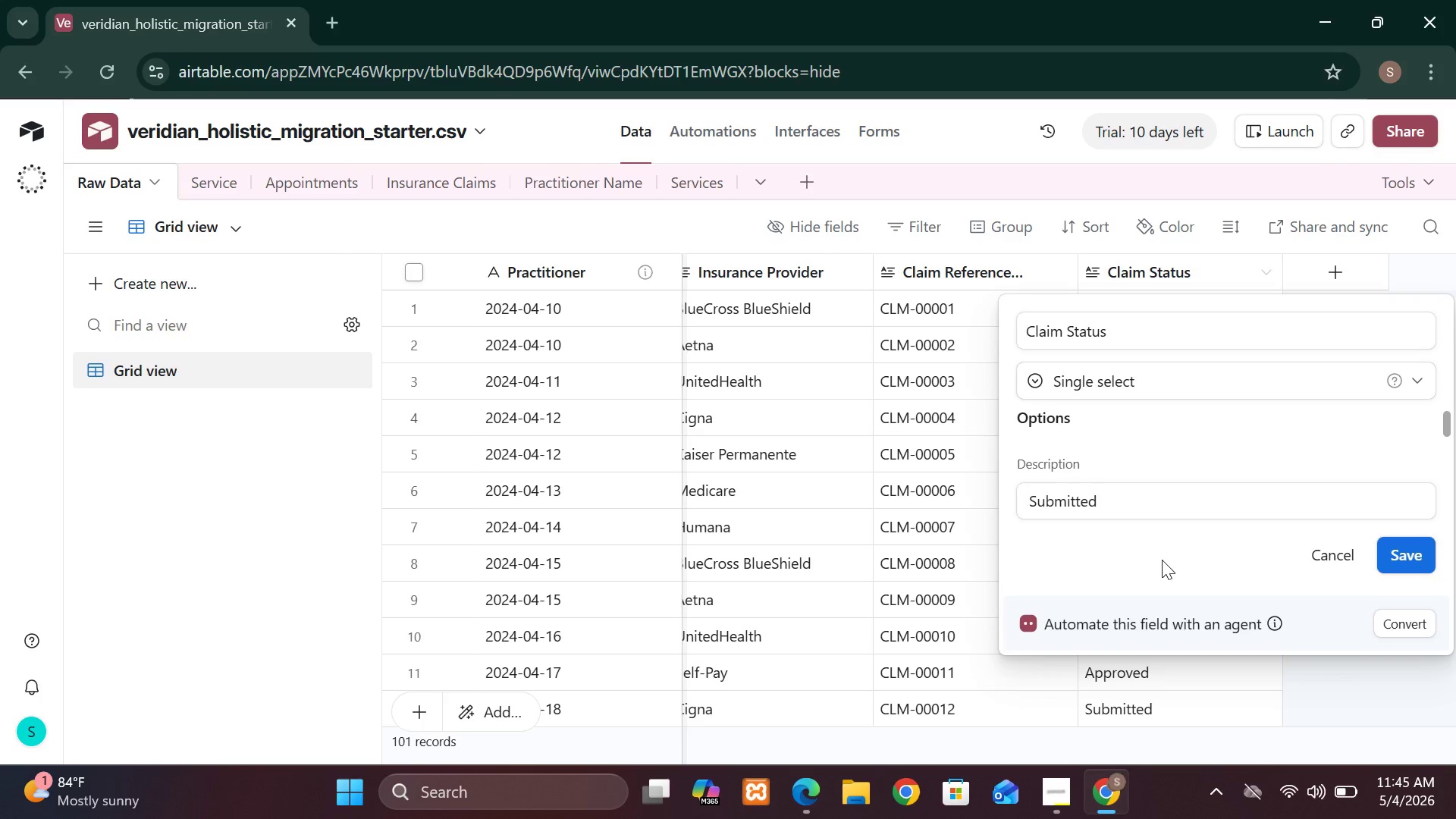 
key(Enter)
 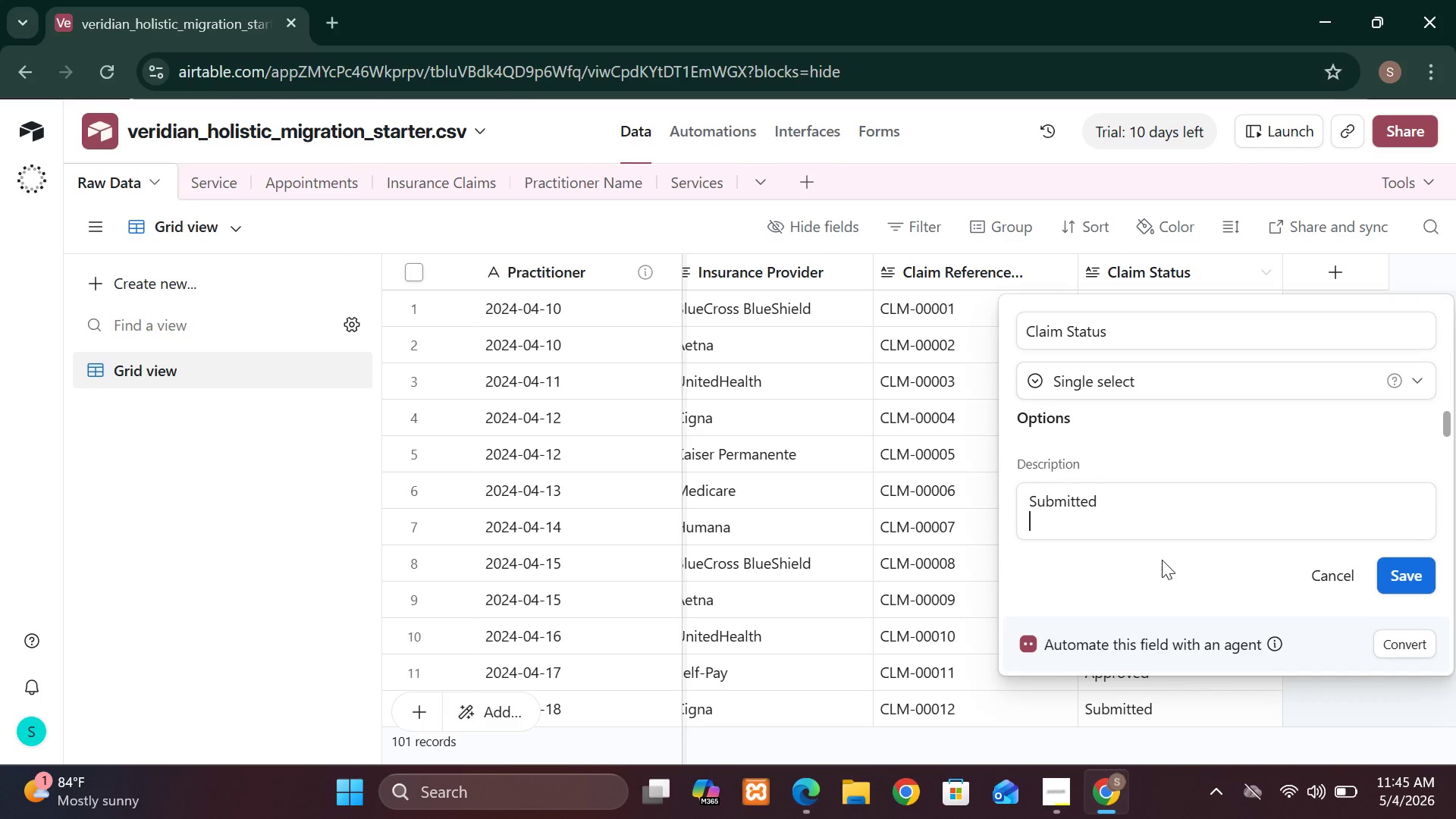 
type(Pending Info)
 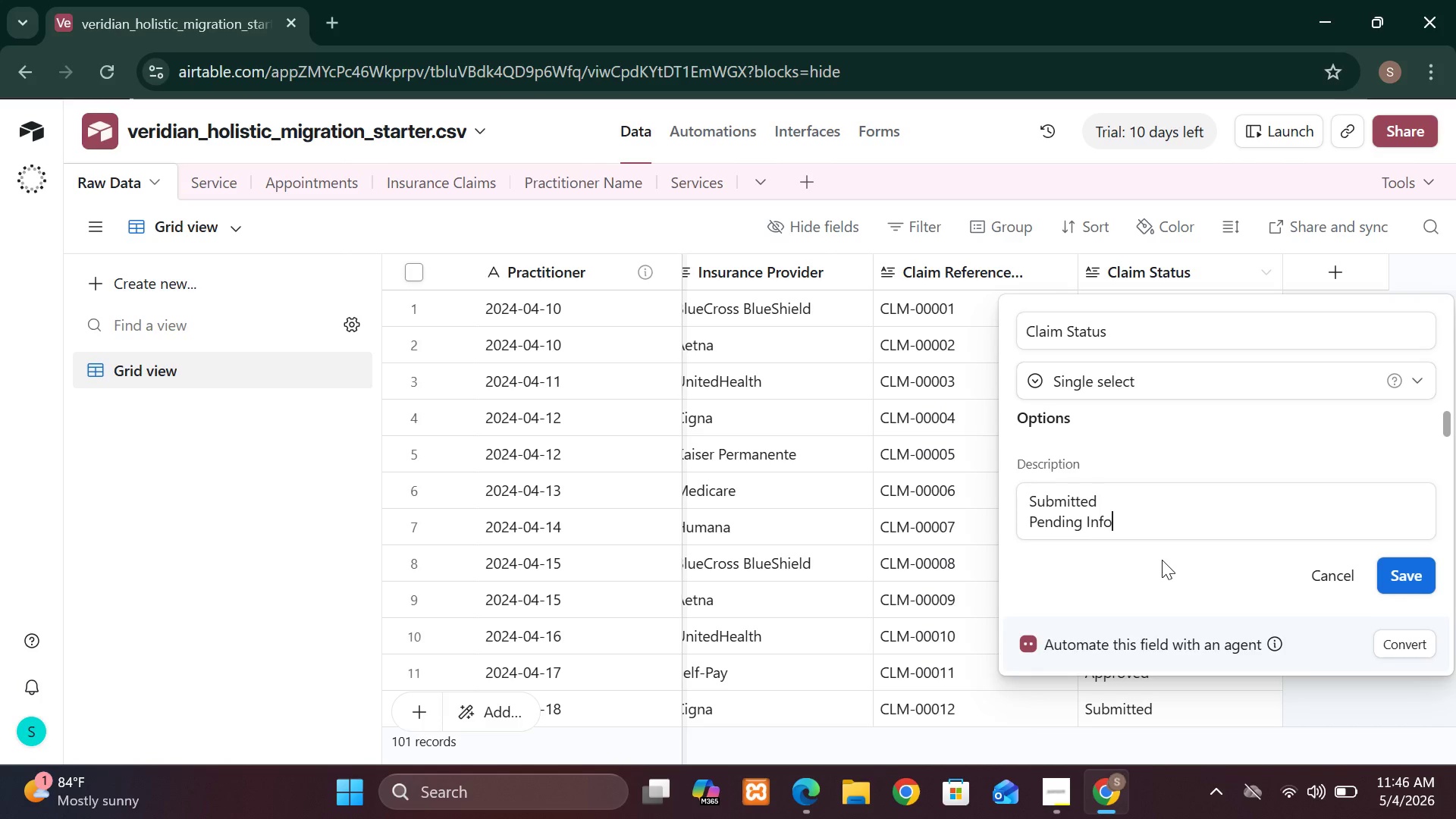 
key(Enter)
 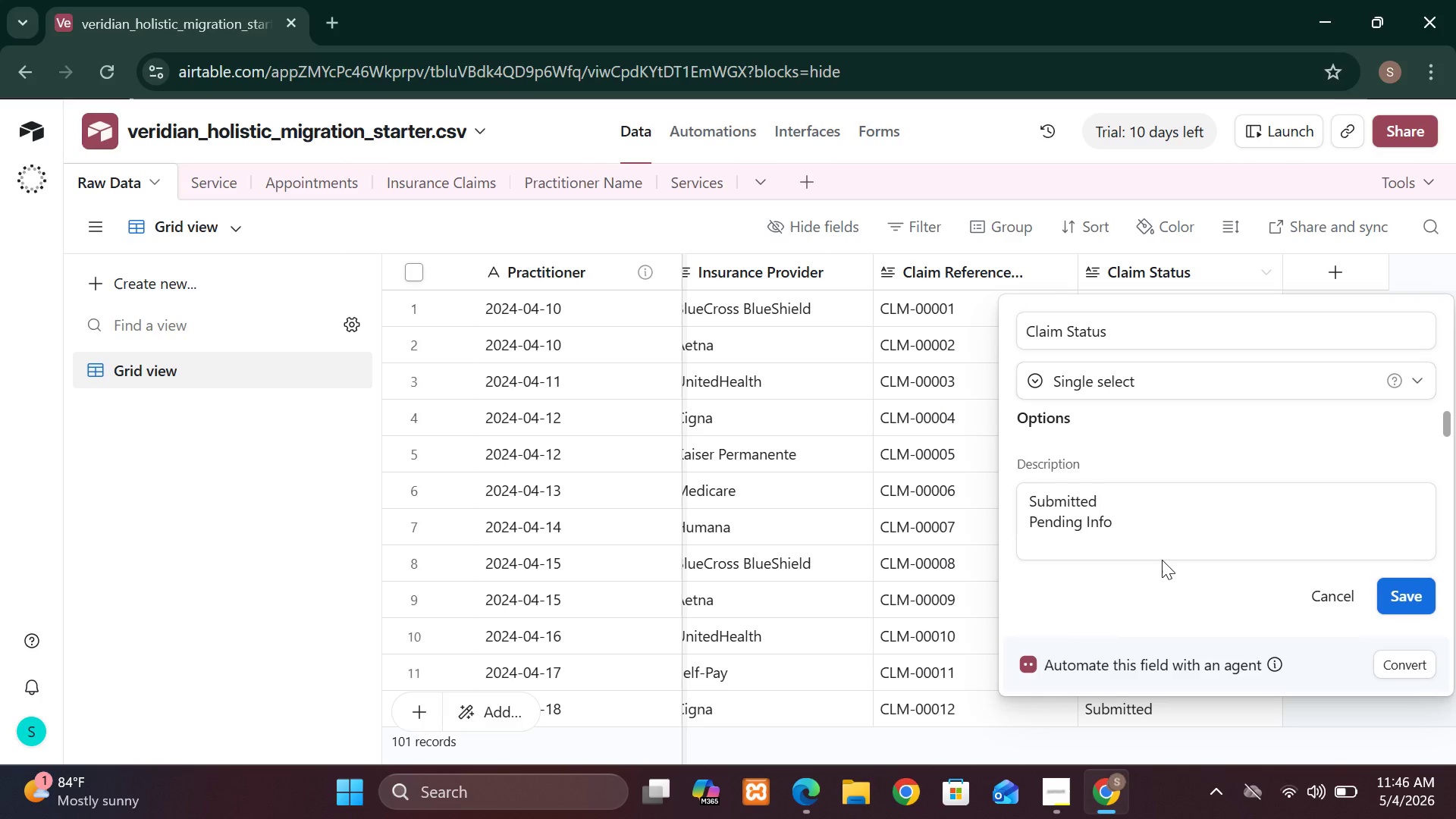 
type(Approved)
 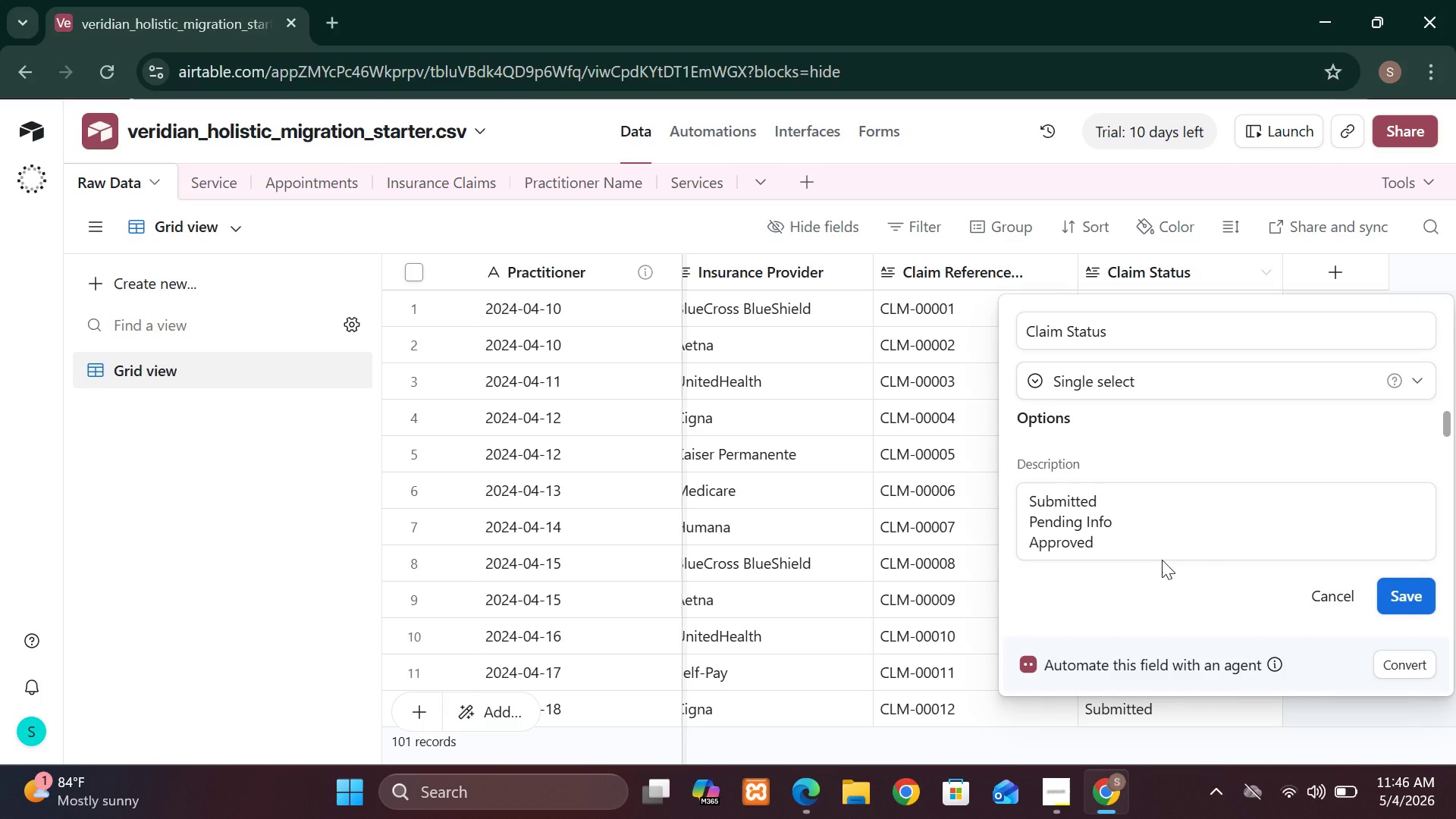 
key(Enter)
 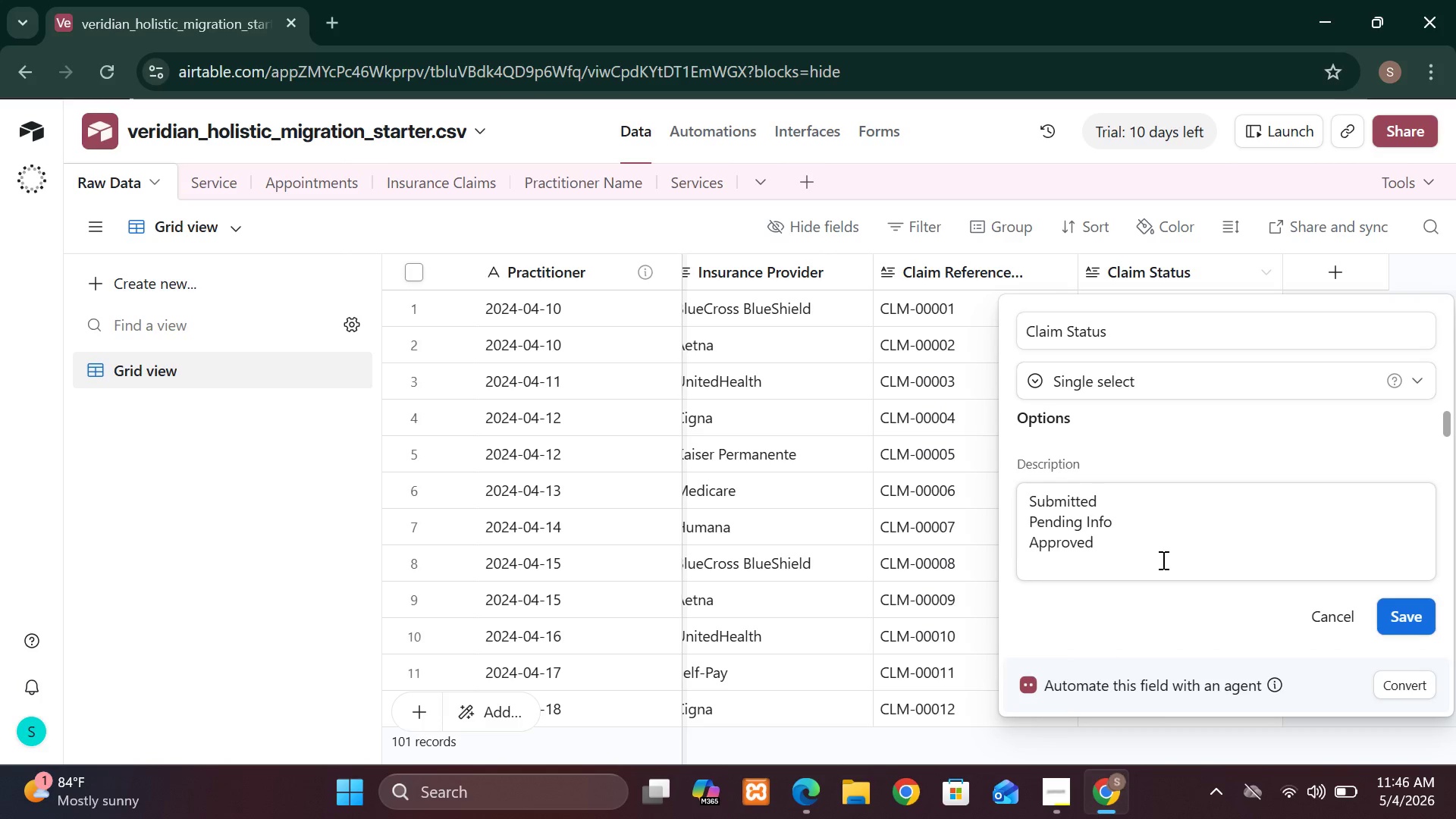 
type(Reconcciled)
 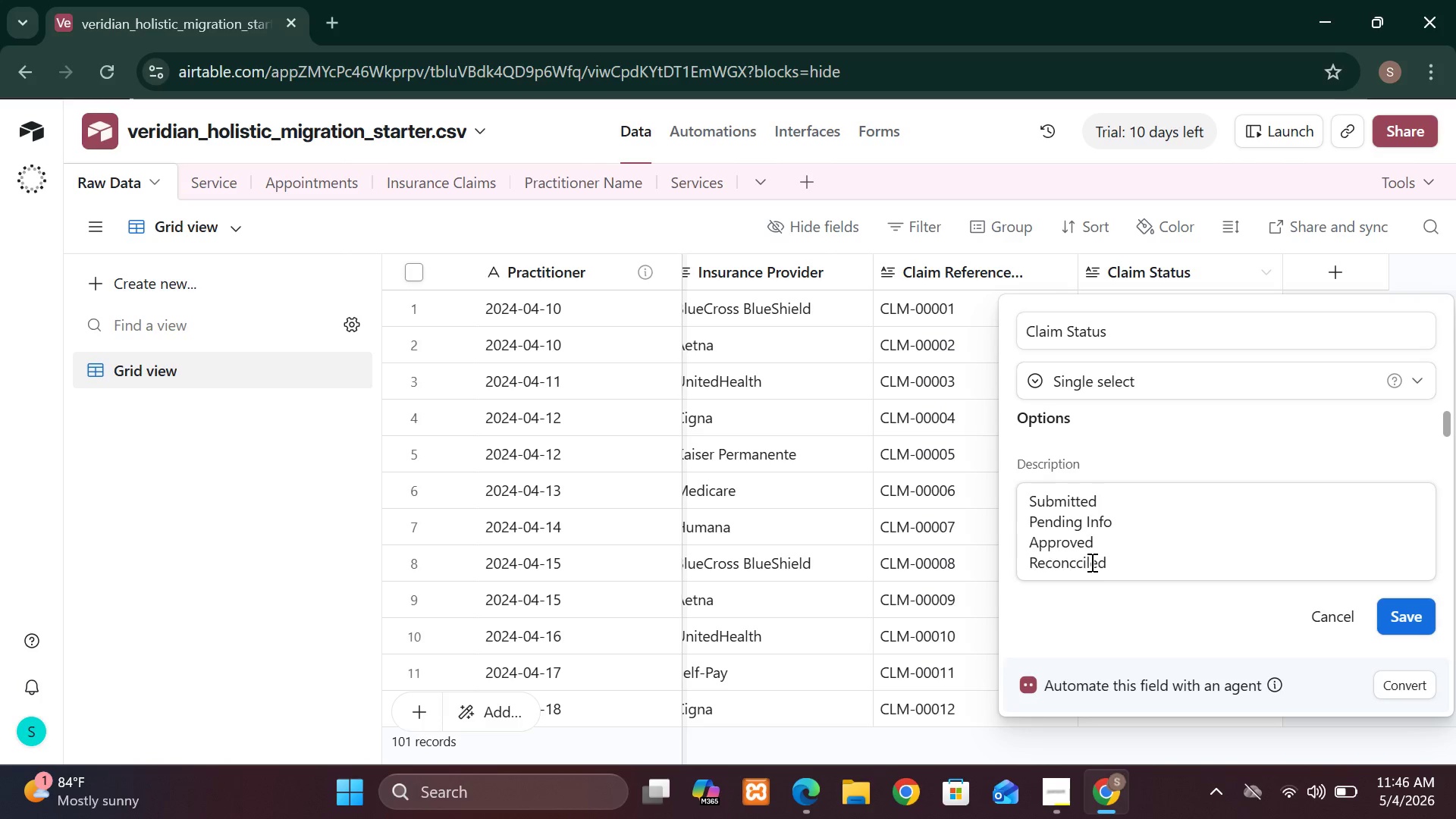 
left_click([1084, 562])
 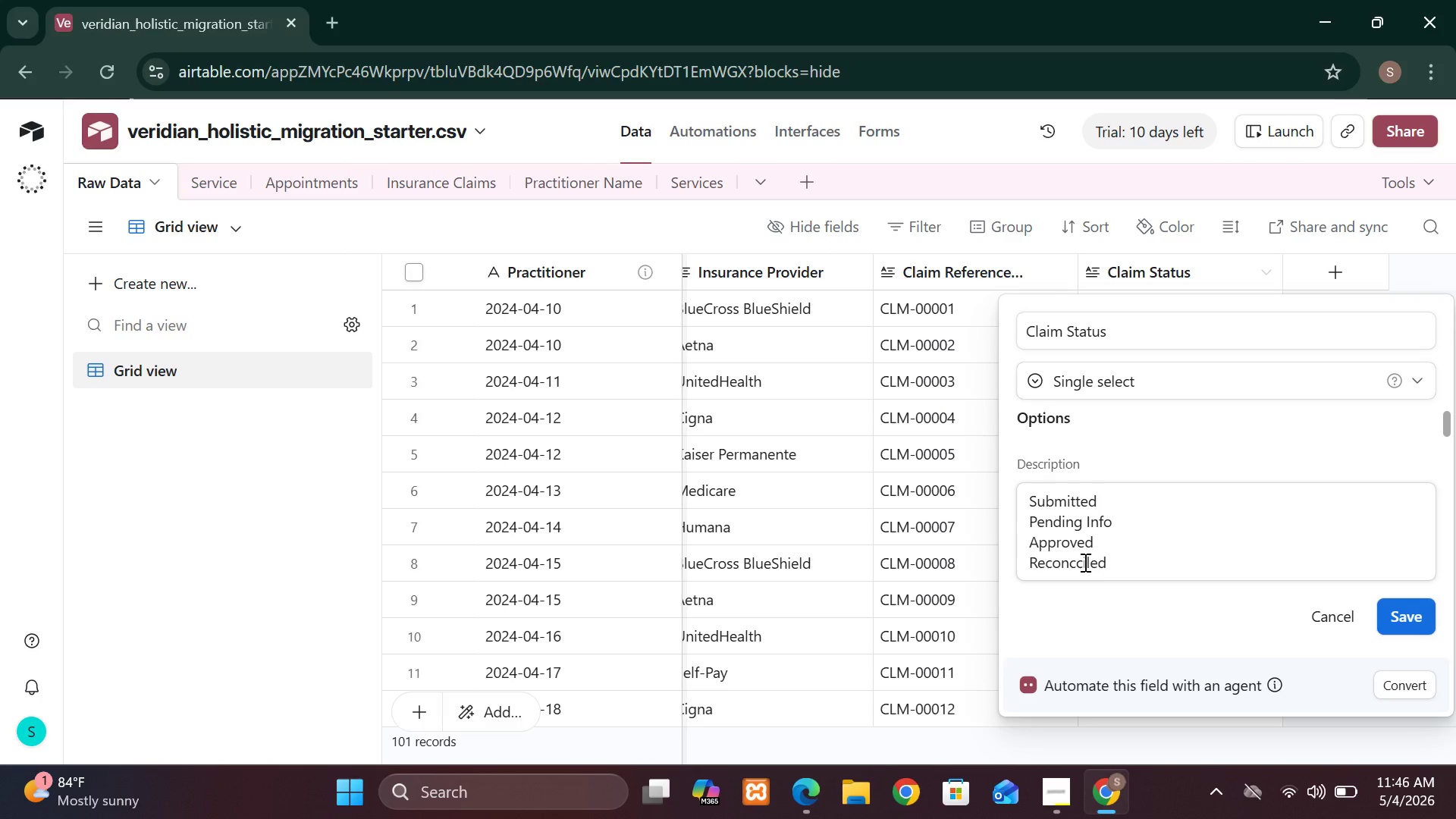 
key(Backspace)
 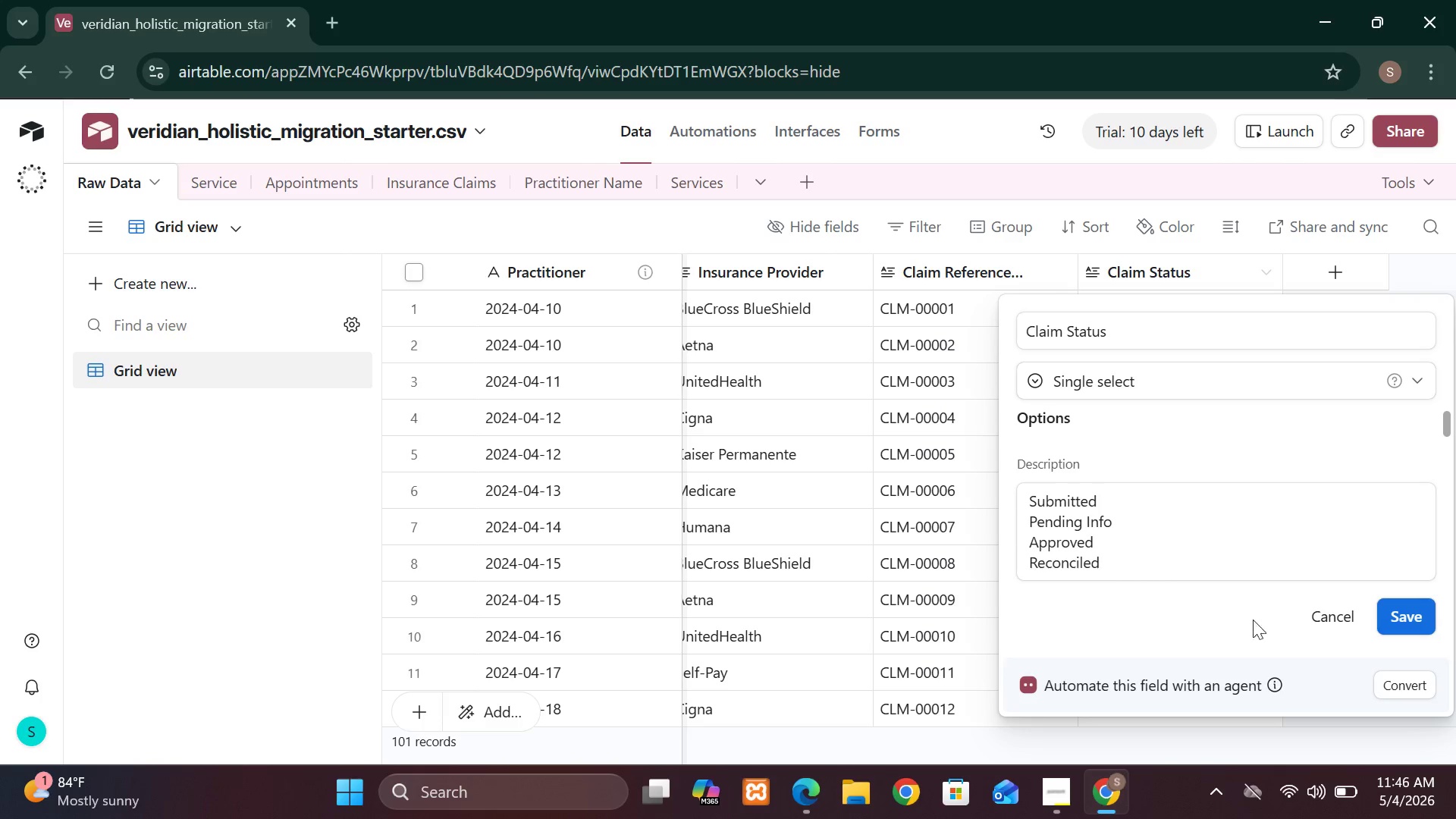 
wait(6.28)
 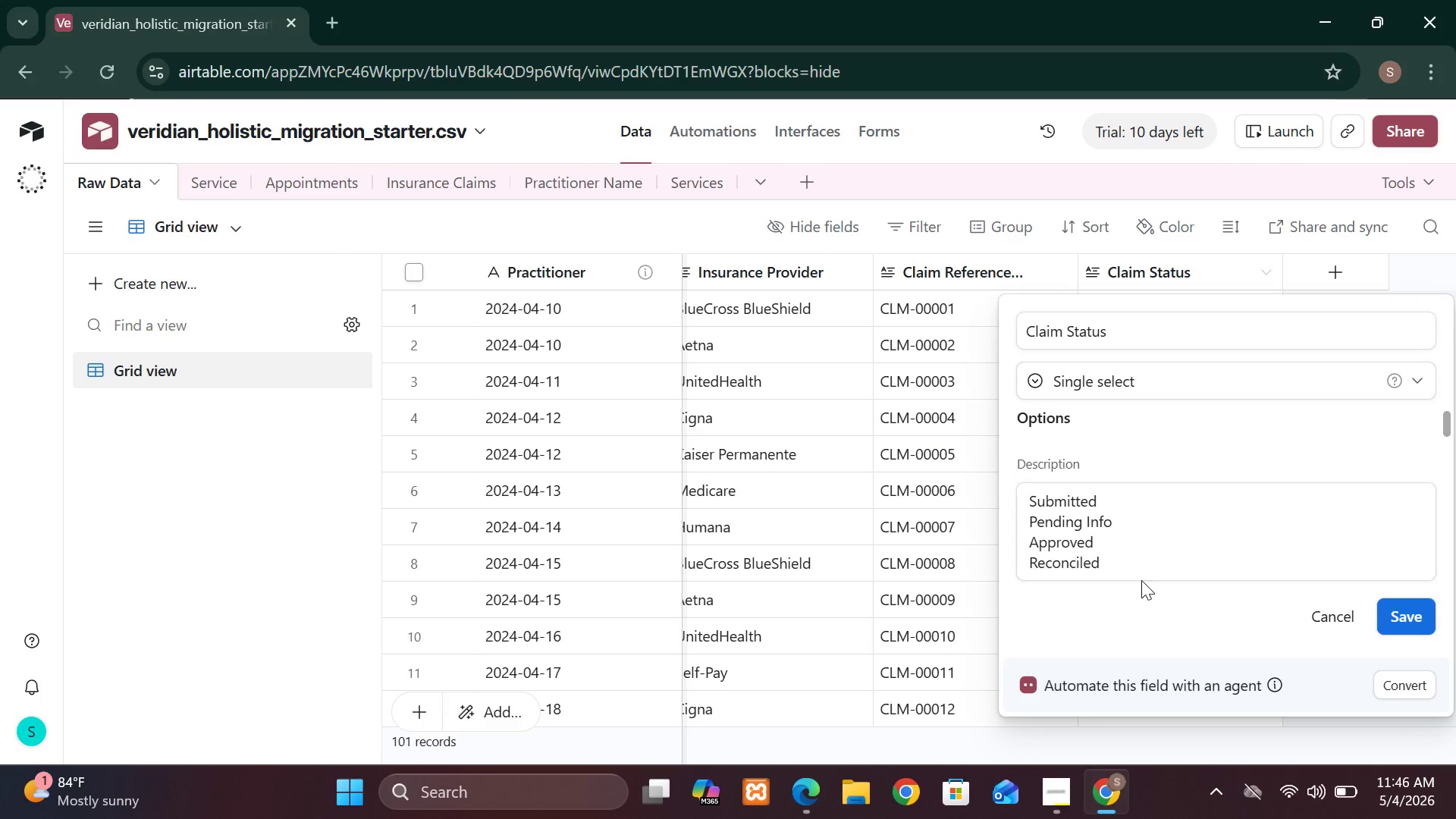 
left_click([1389, 610])
 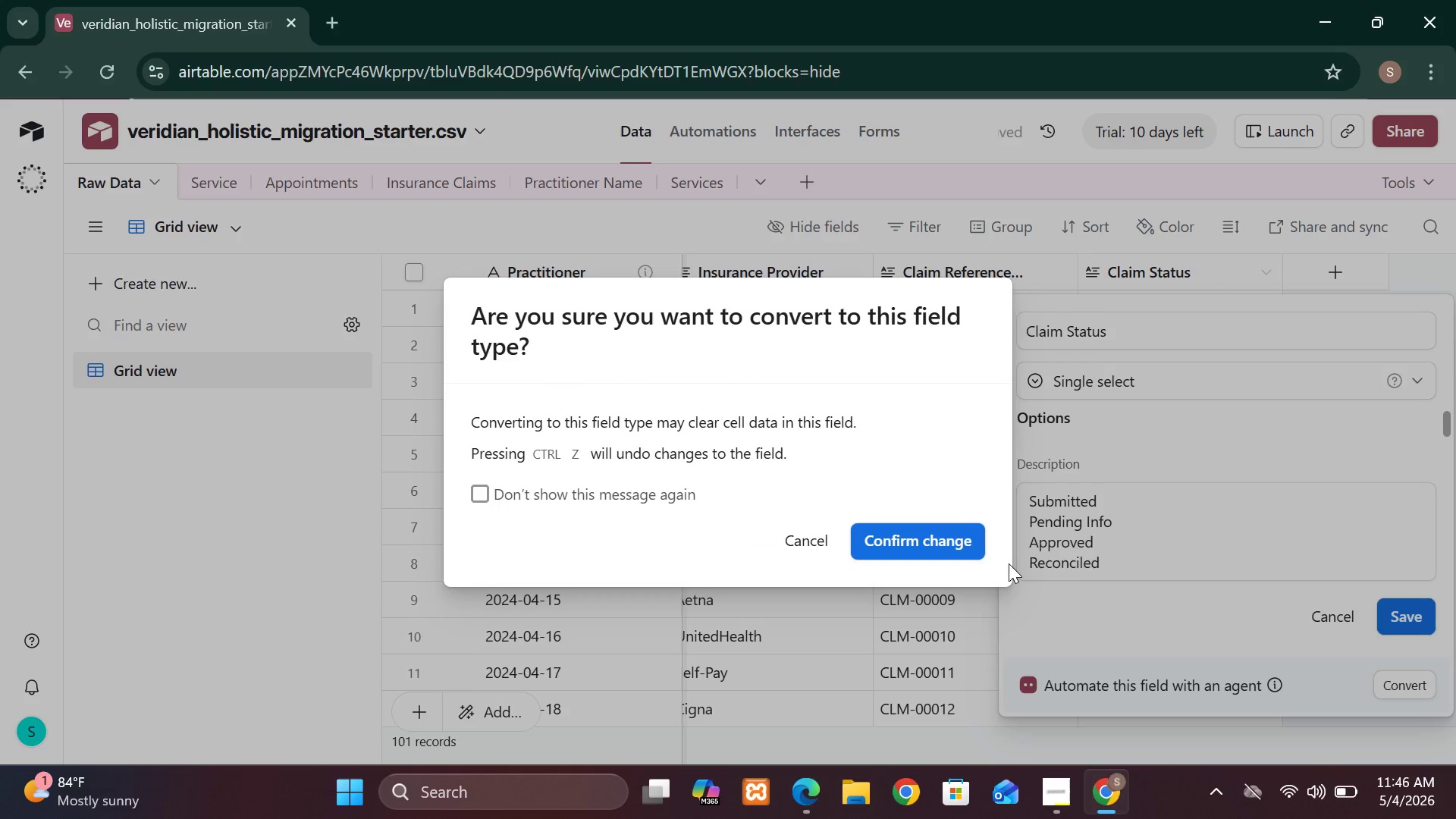 
left_click([957, 540])
 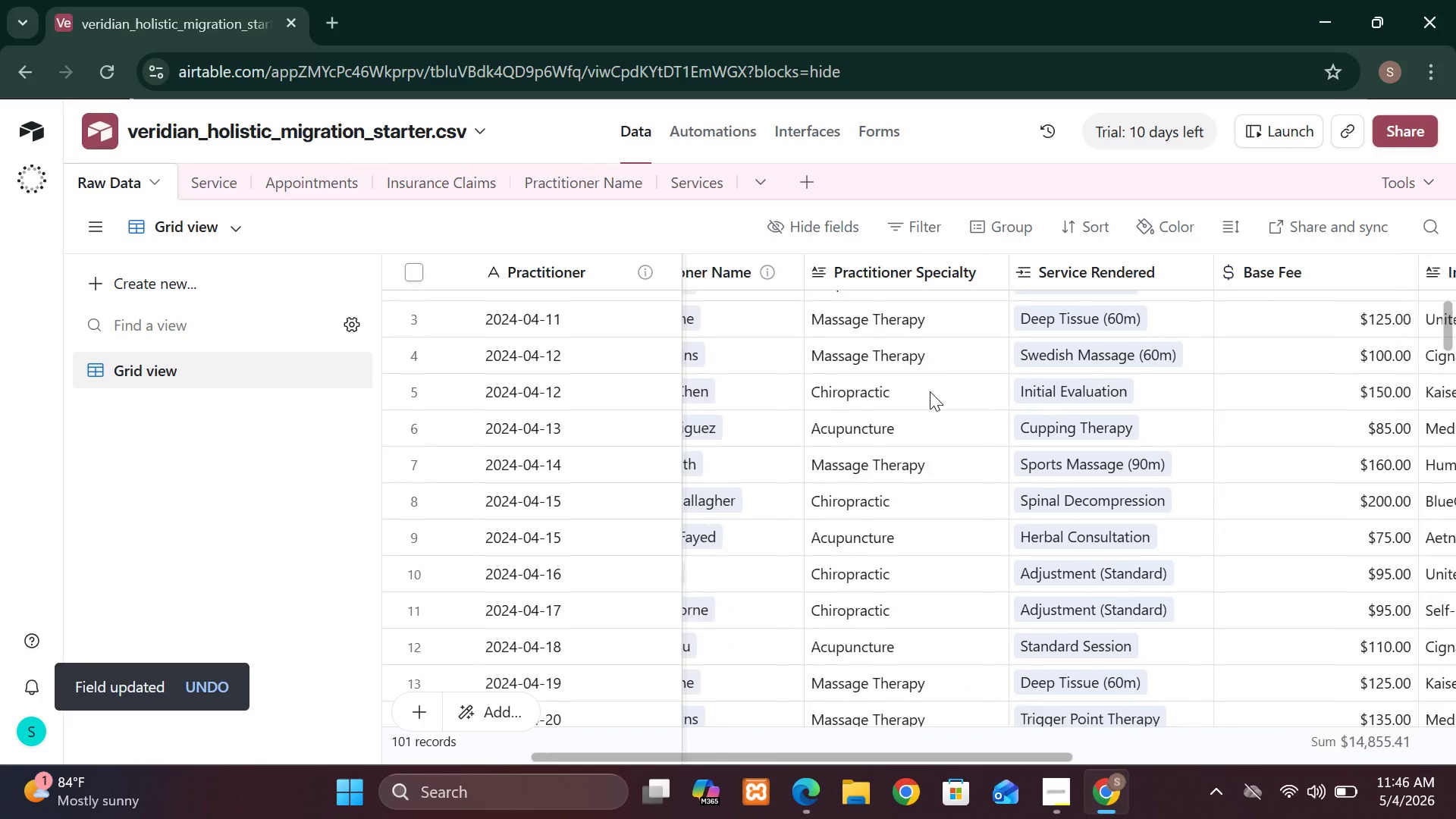 
wait(14.17)
 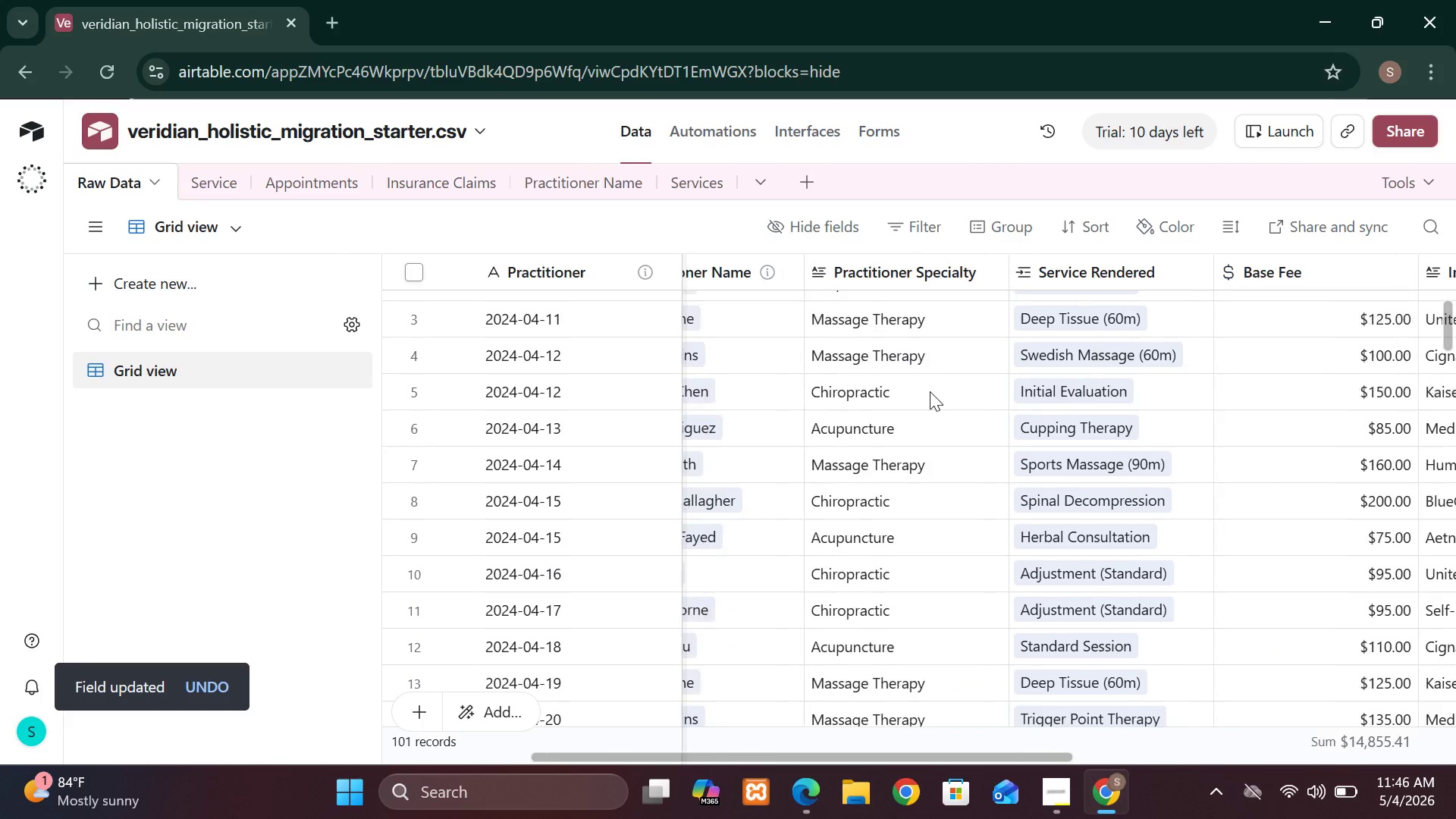 
left_click([1064, 284])
 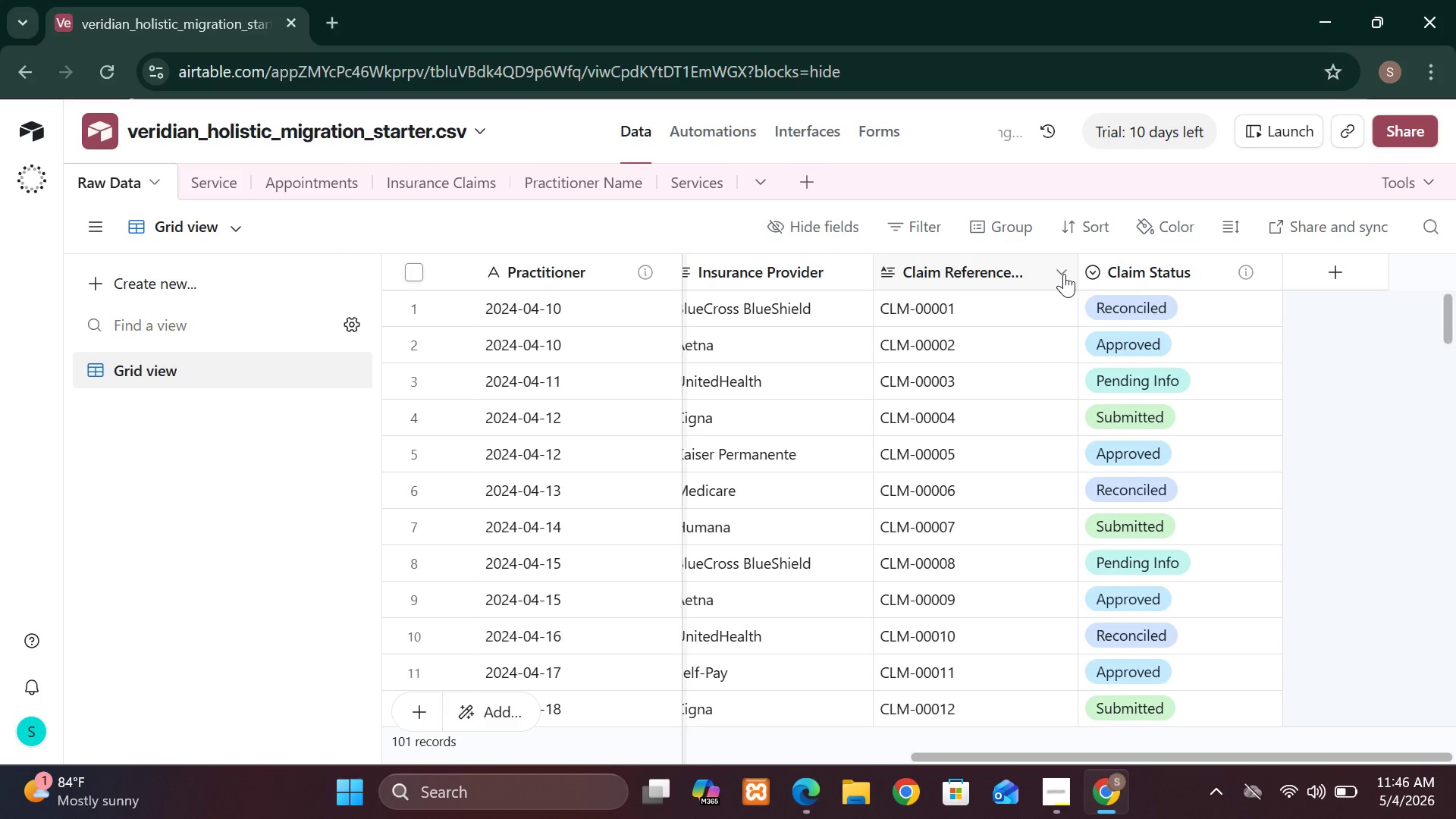 
left_click([1064, 274])
 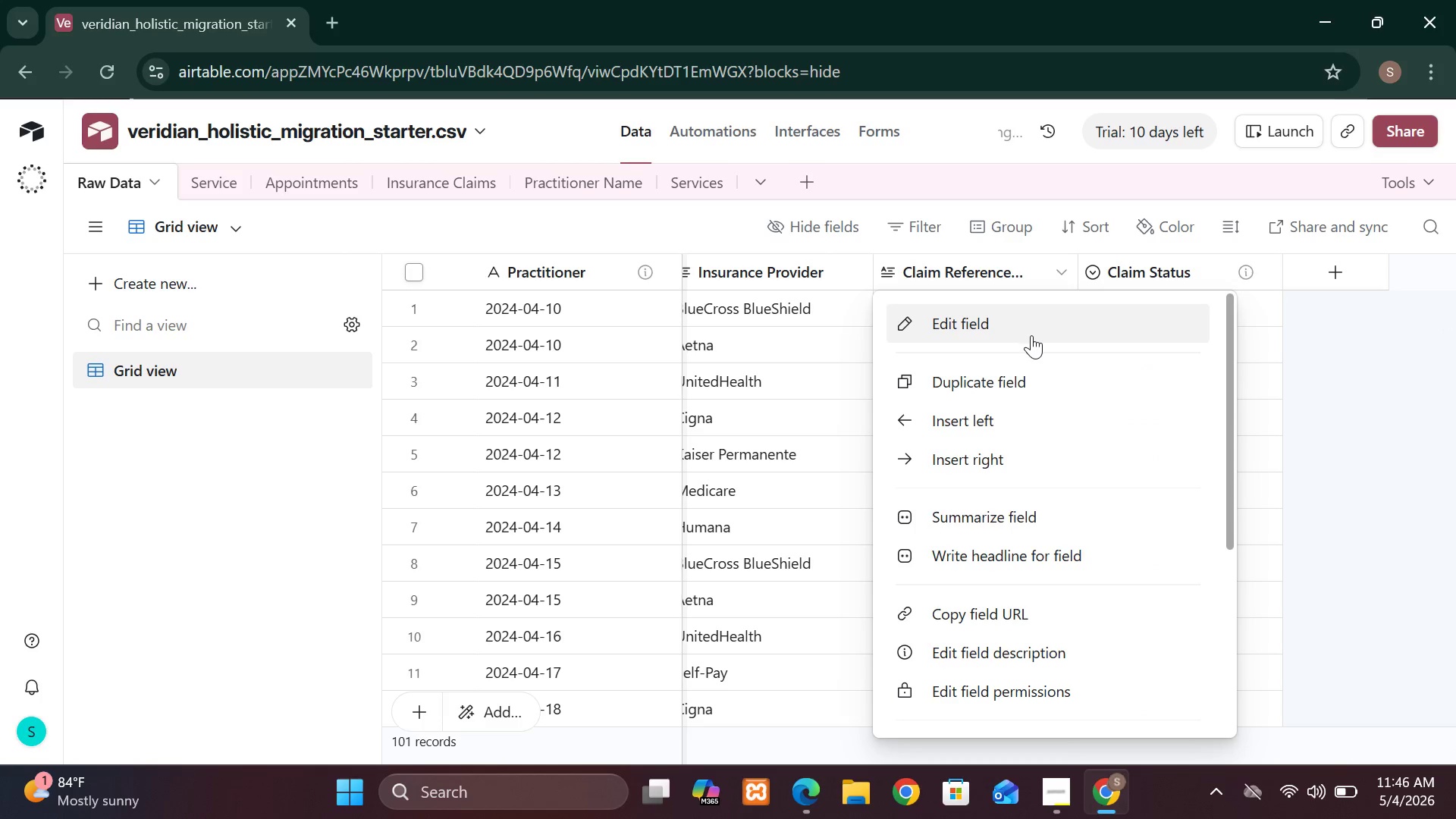 
left_click([1031, 335])
 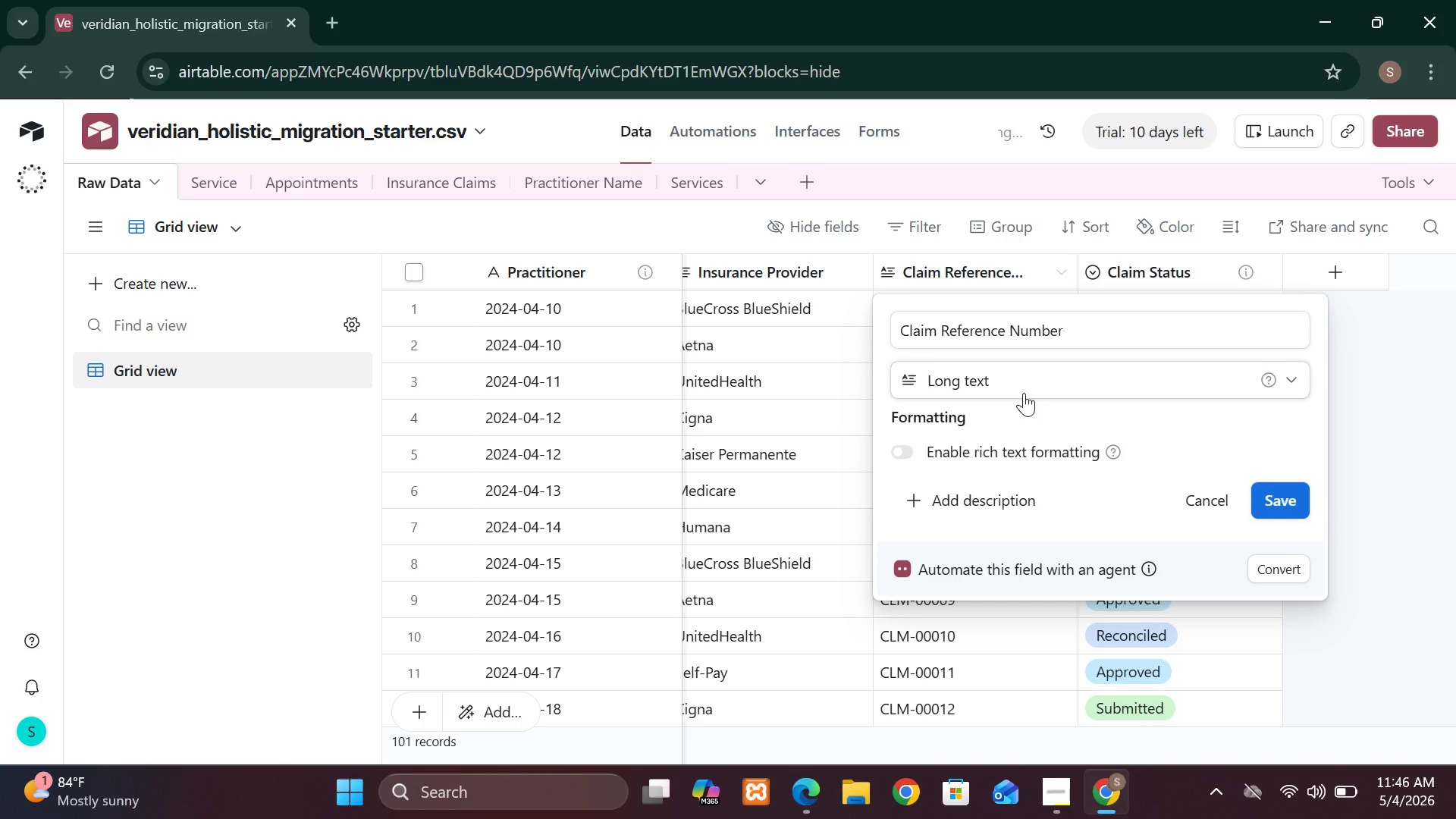 
left_click([1022, 381])
 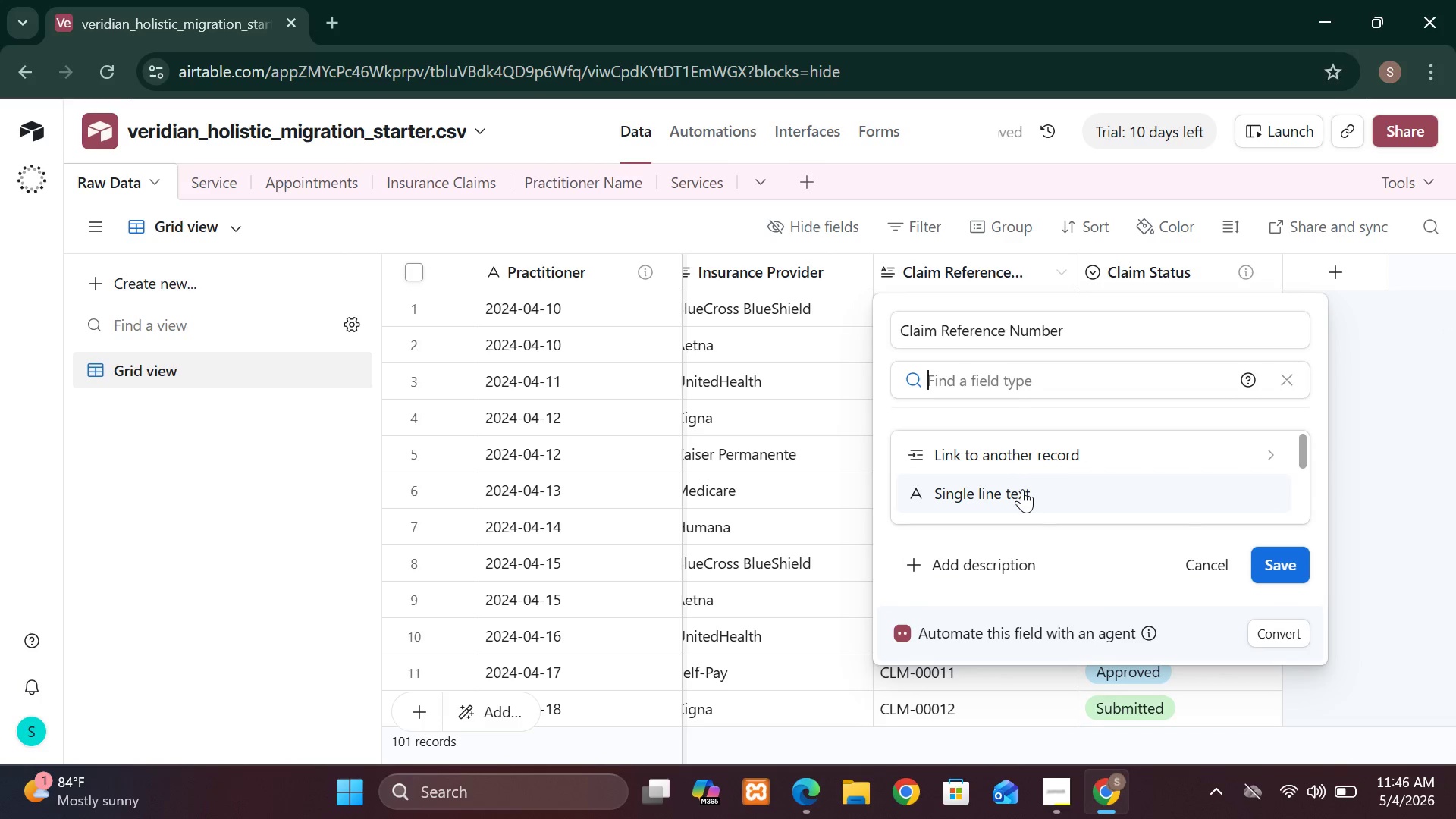 
left_click([1022, 491])
 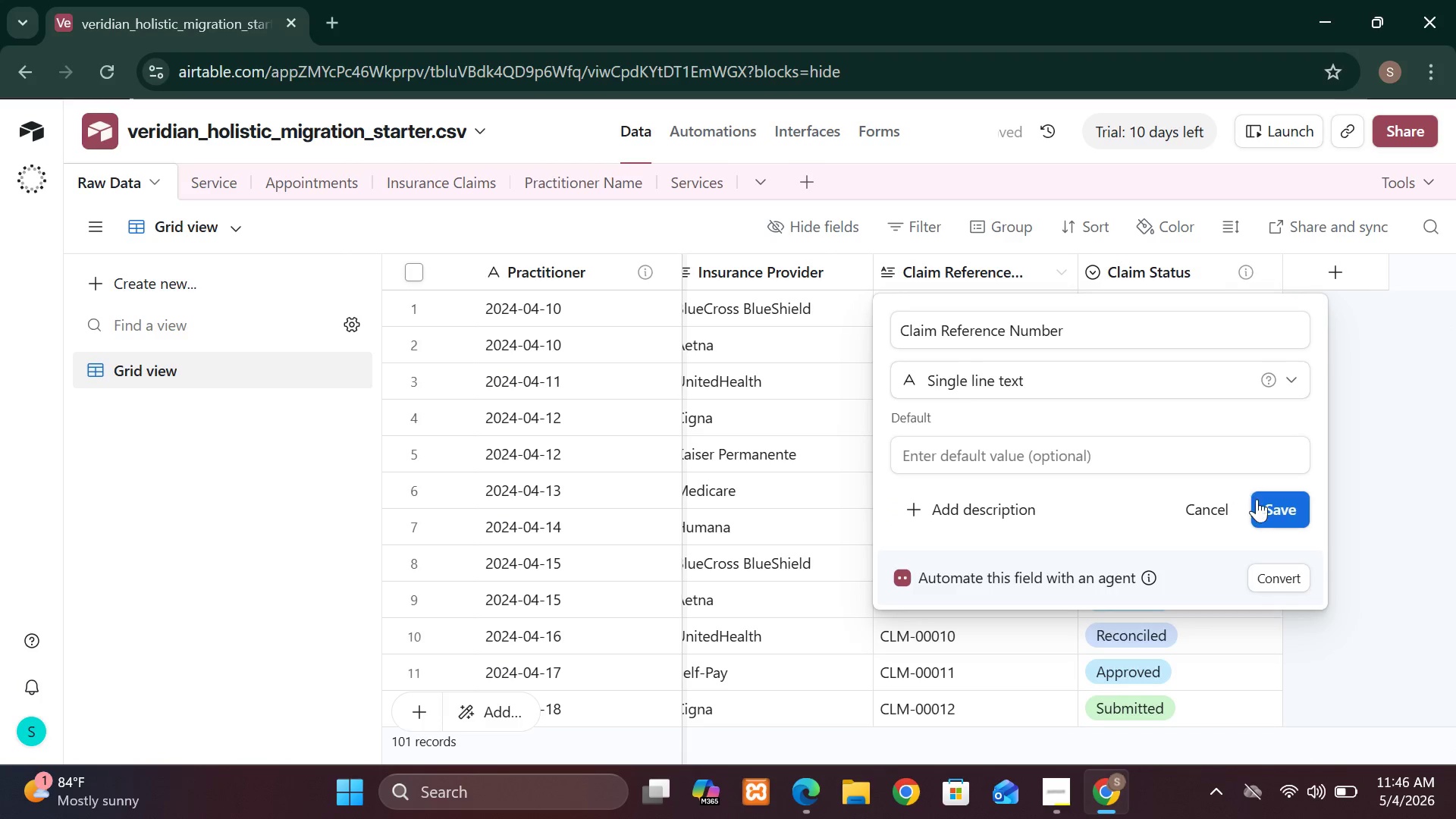 
left_click([1270, 513])
 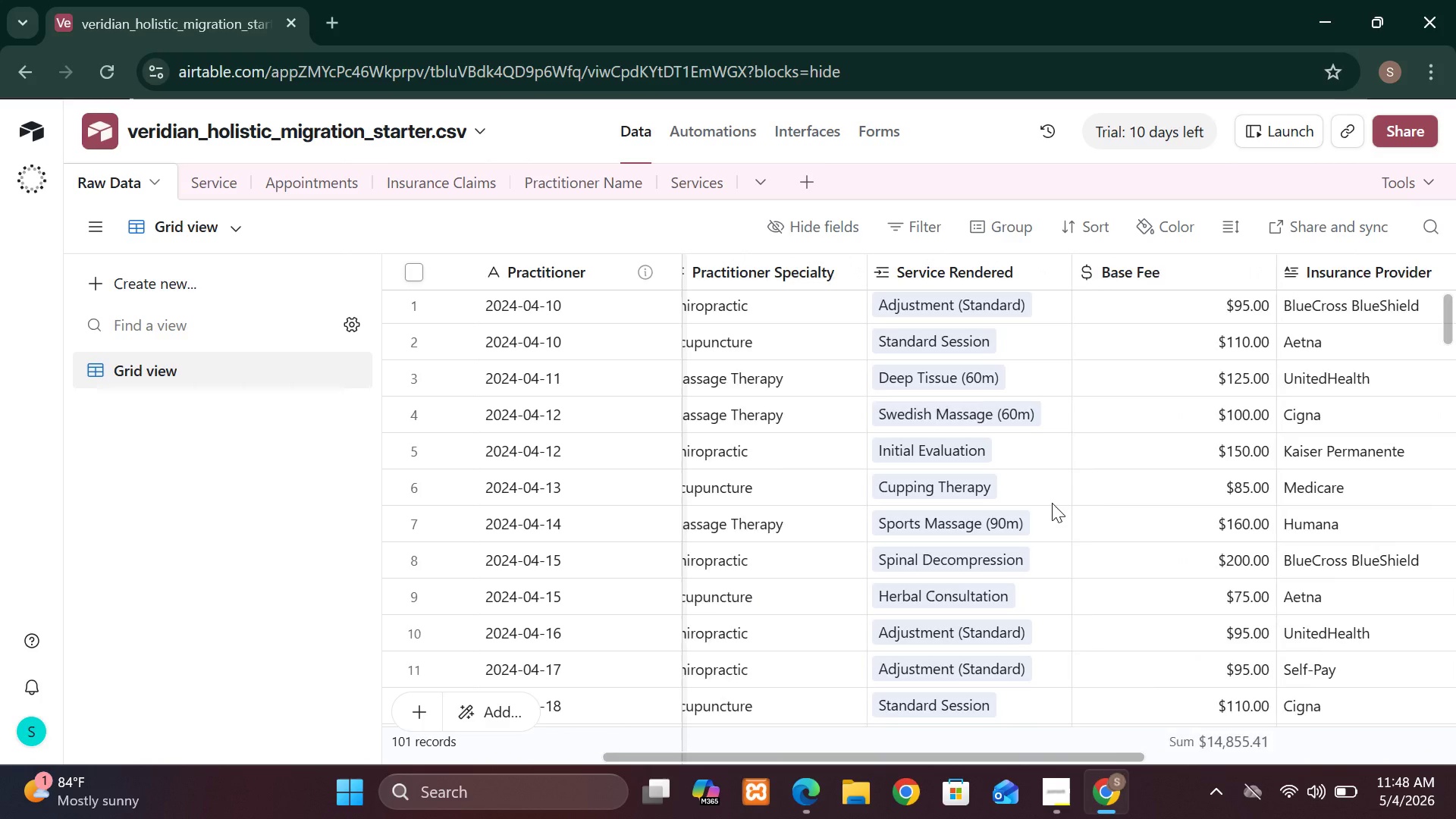 
wait(105.64)
 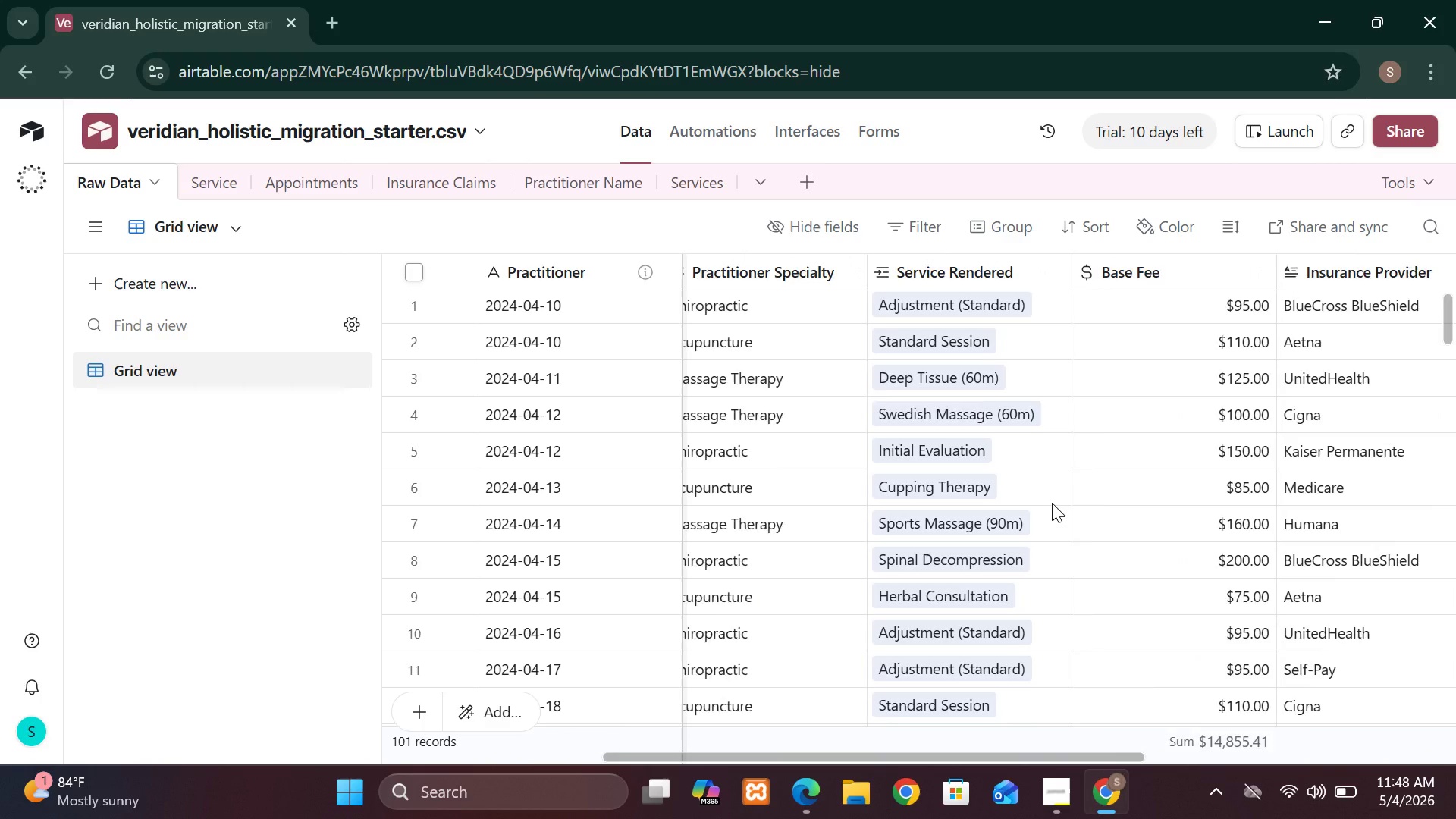 
left_click([215, 177])
 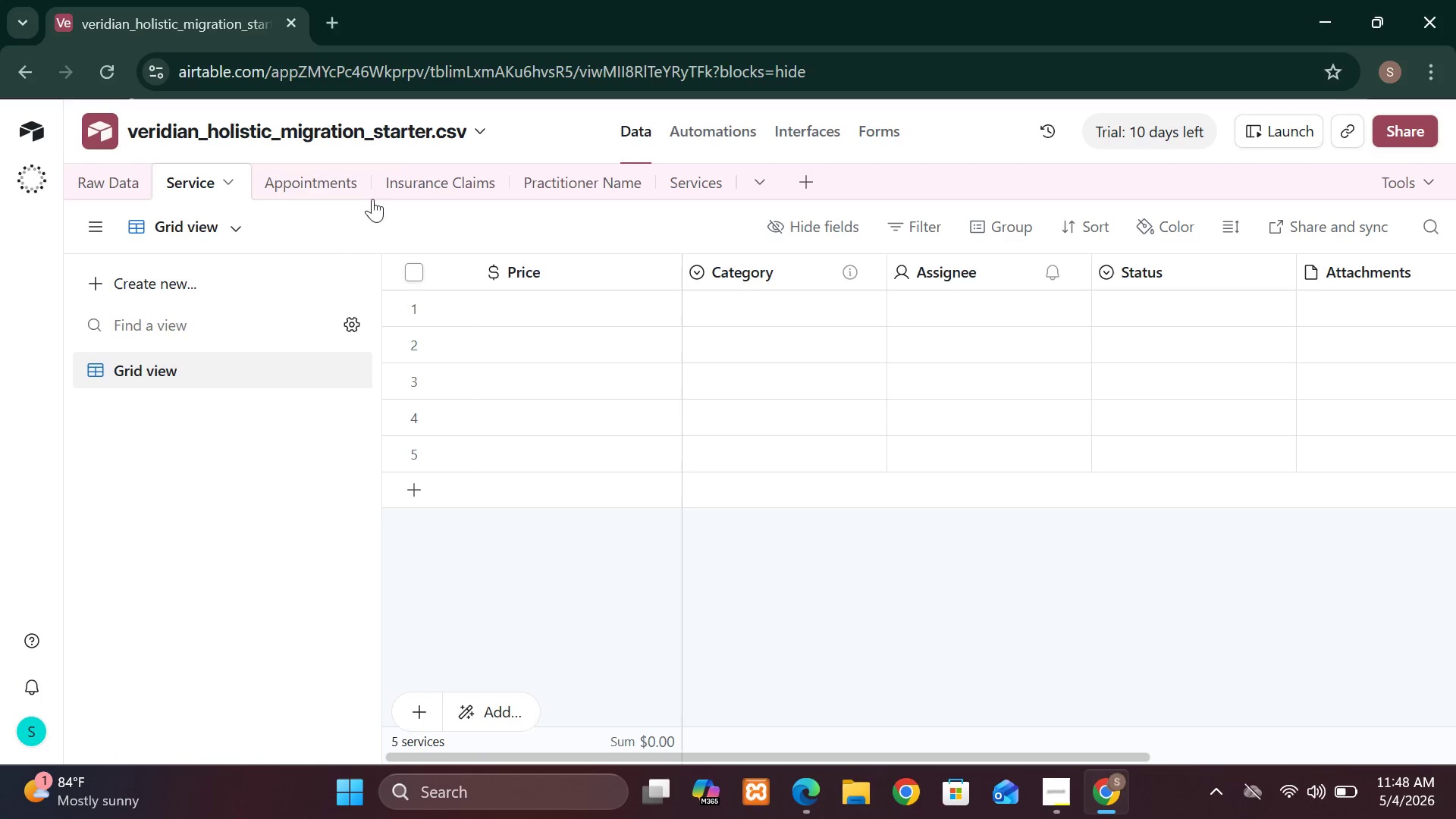 
left_click([333, 185])
 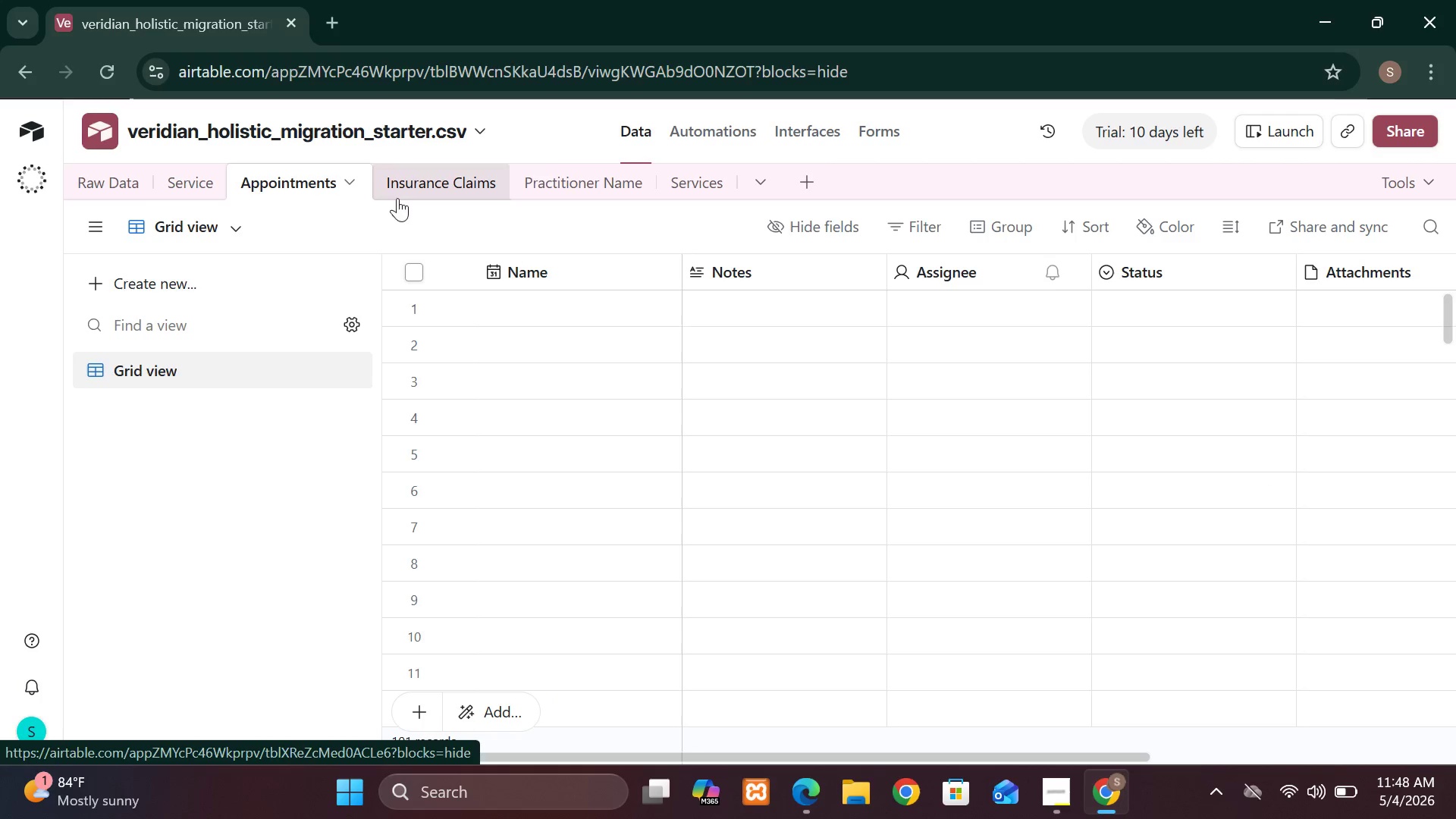 
left_click([440, 193])
 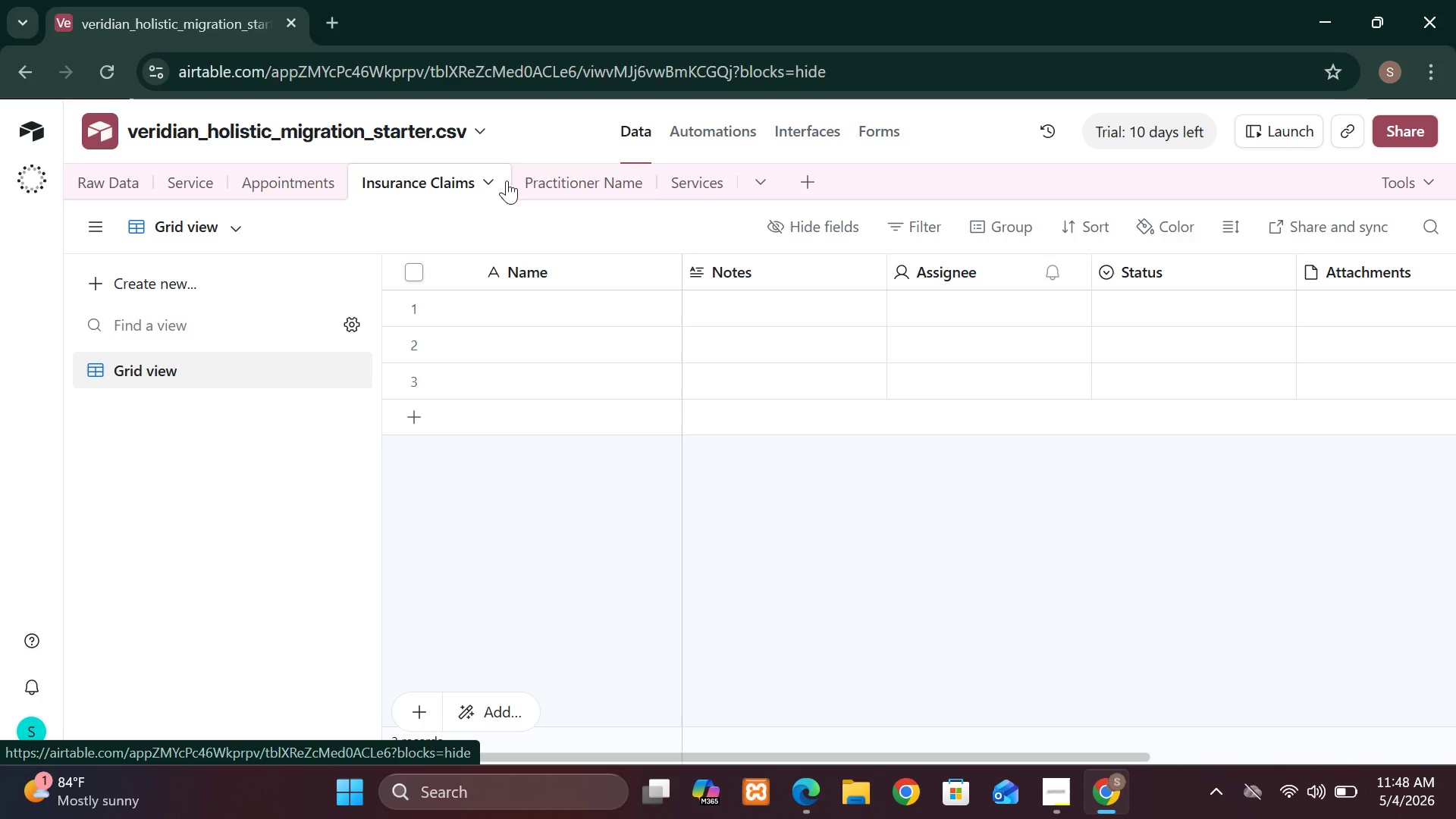 
left_click([553, 185])
 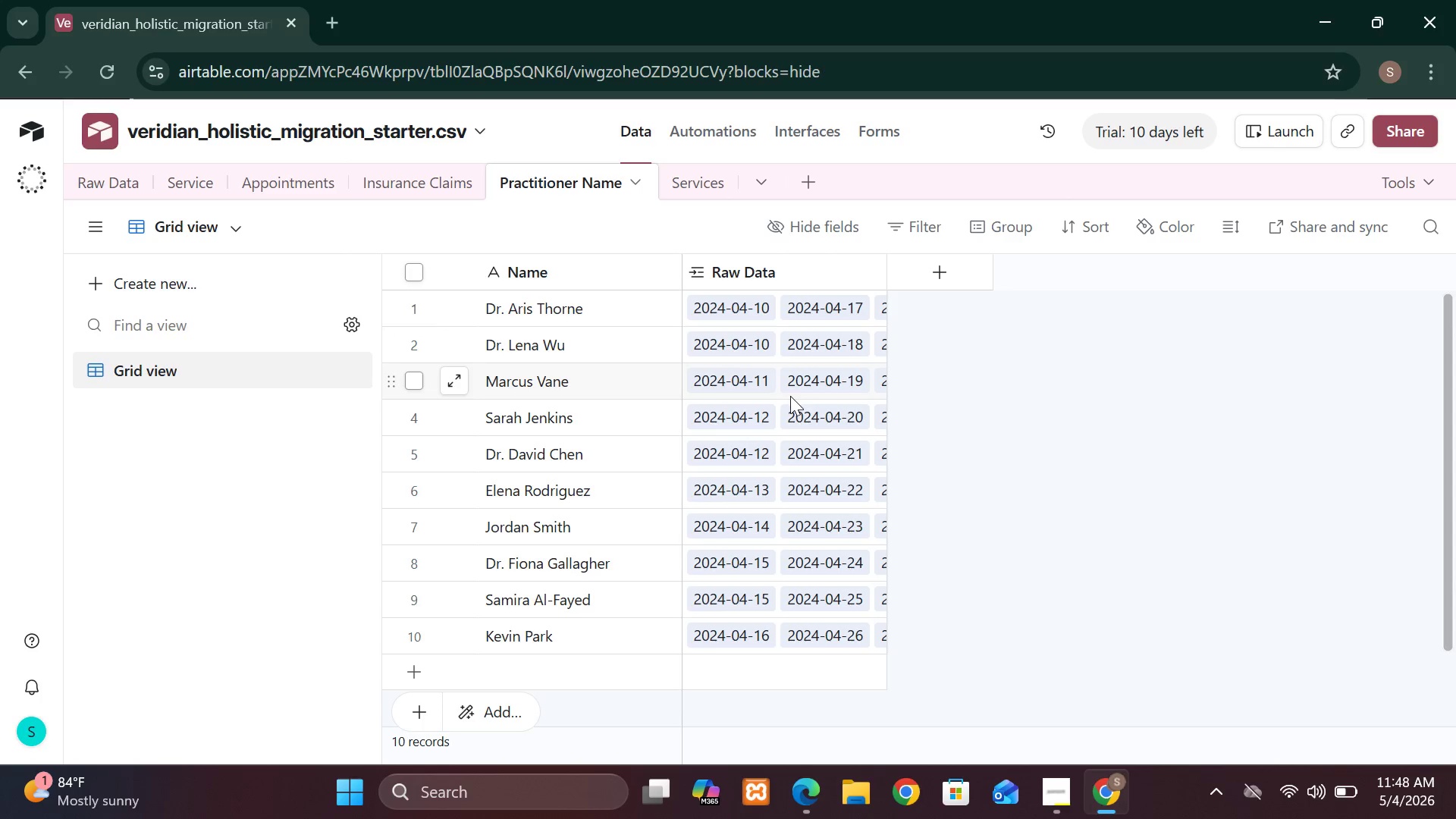 
wait(7.42)
 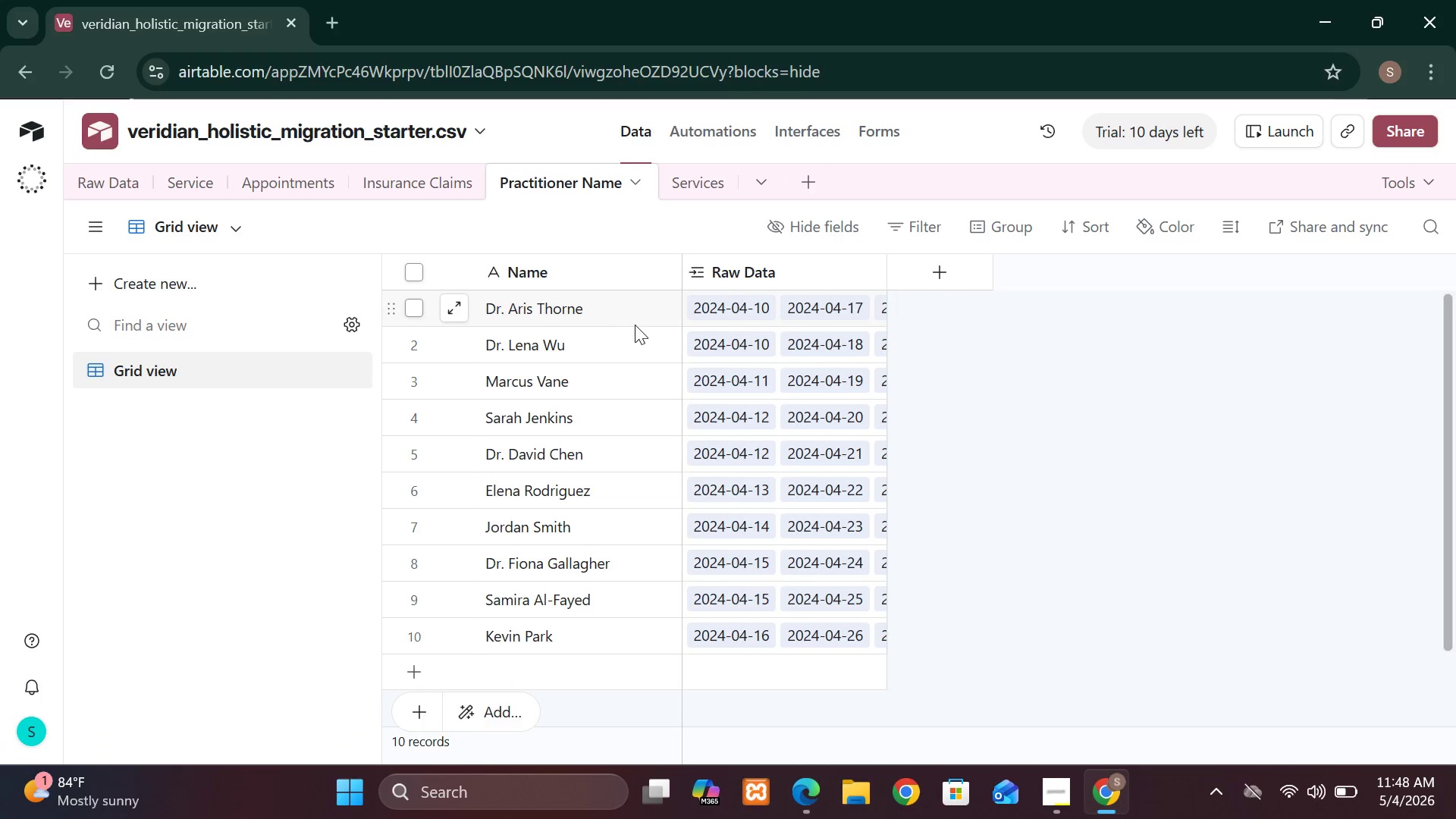 
left_click([707, 194])
 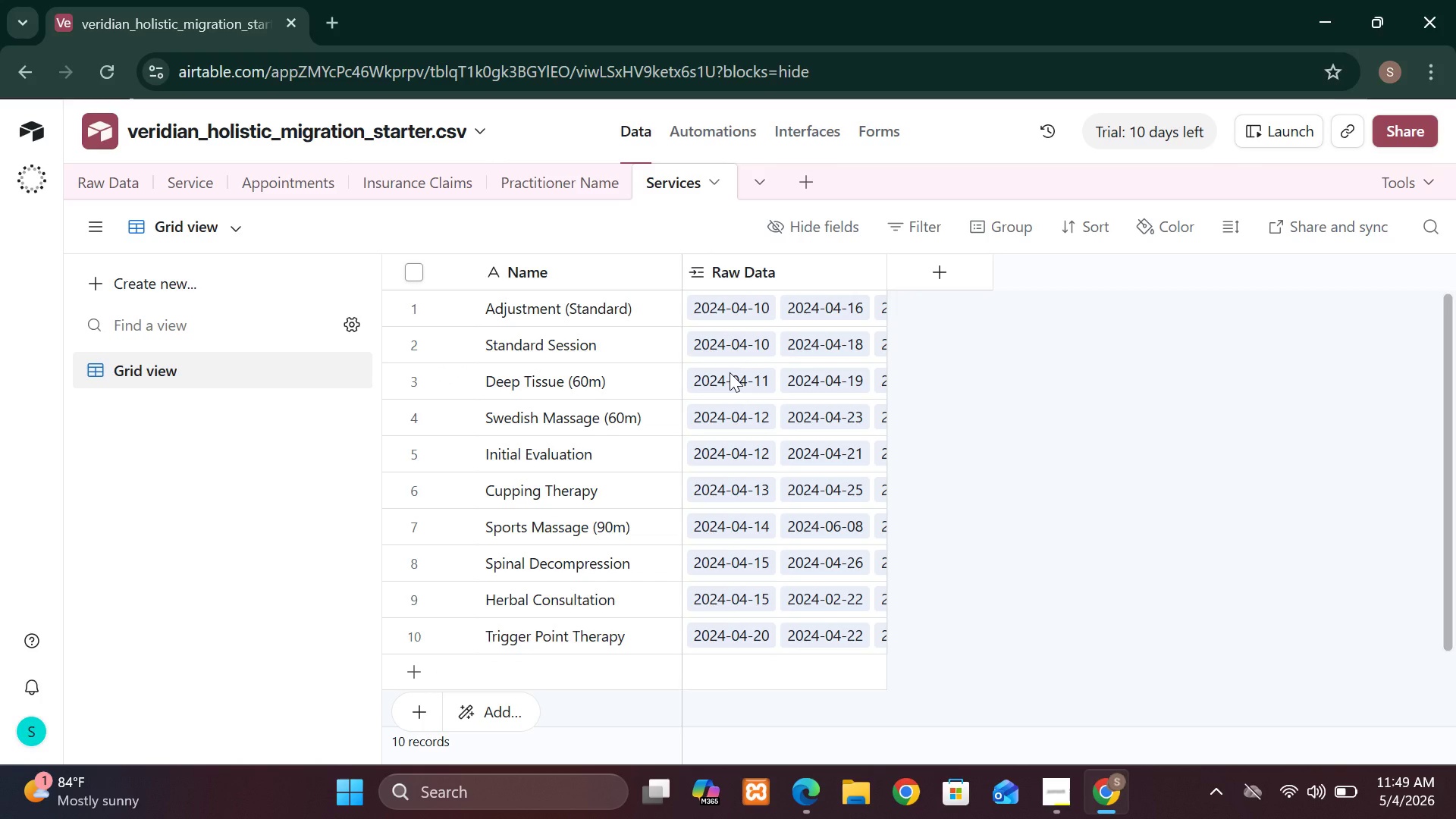 
left_click([521, 187])
 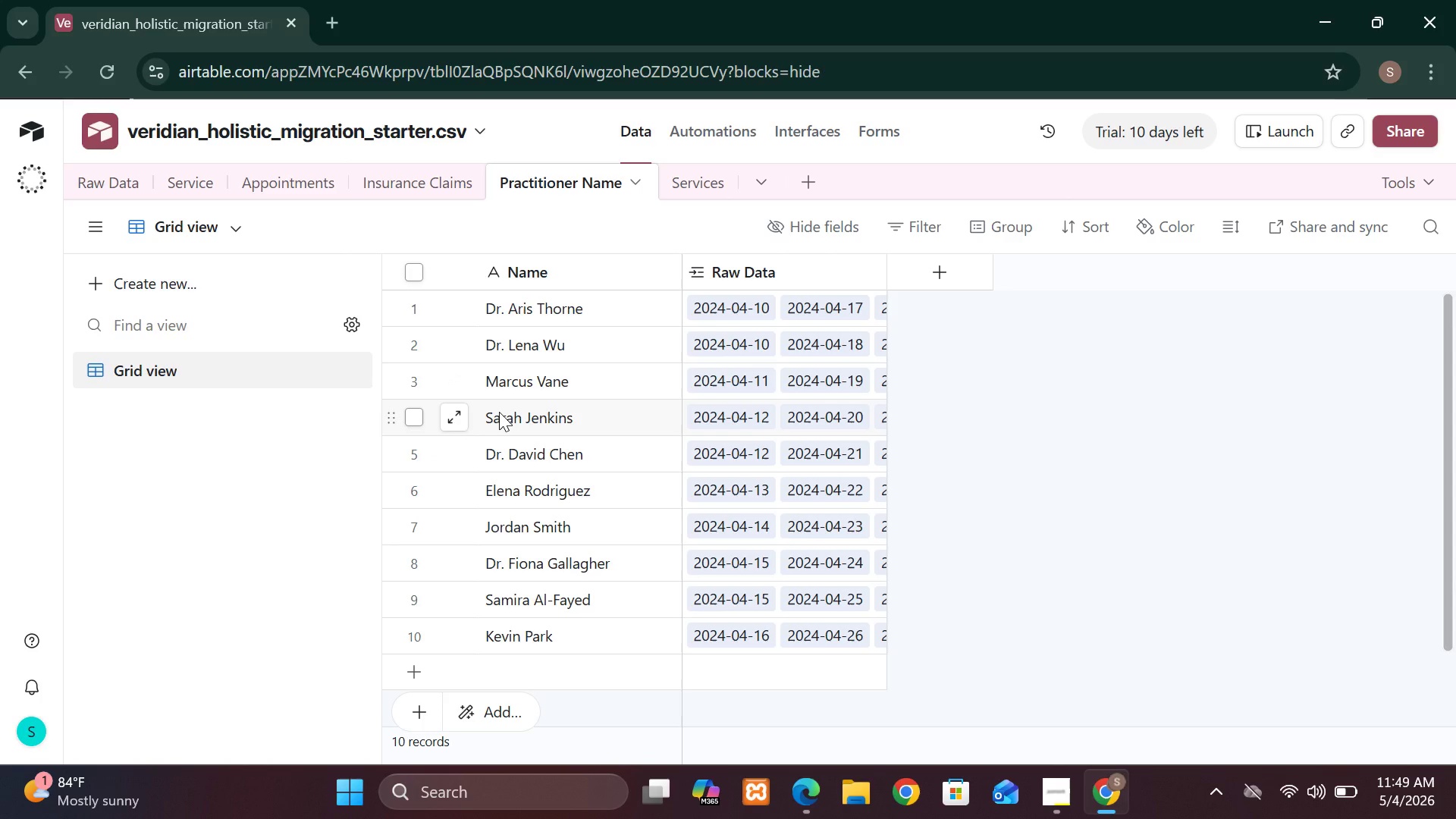 
wait(12.23)
 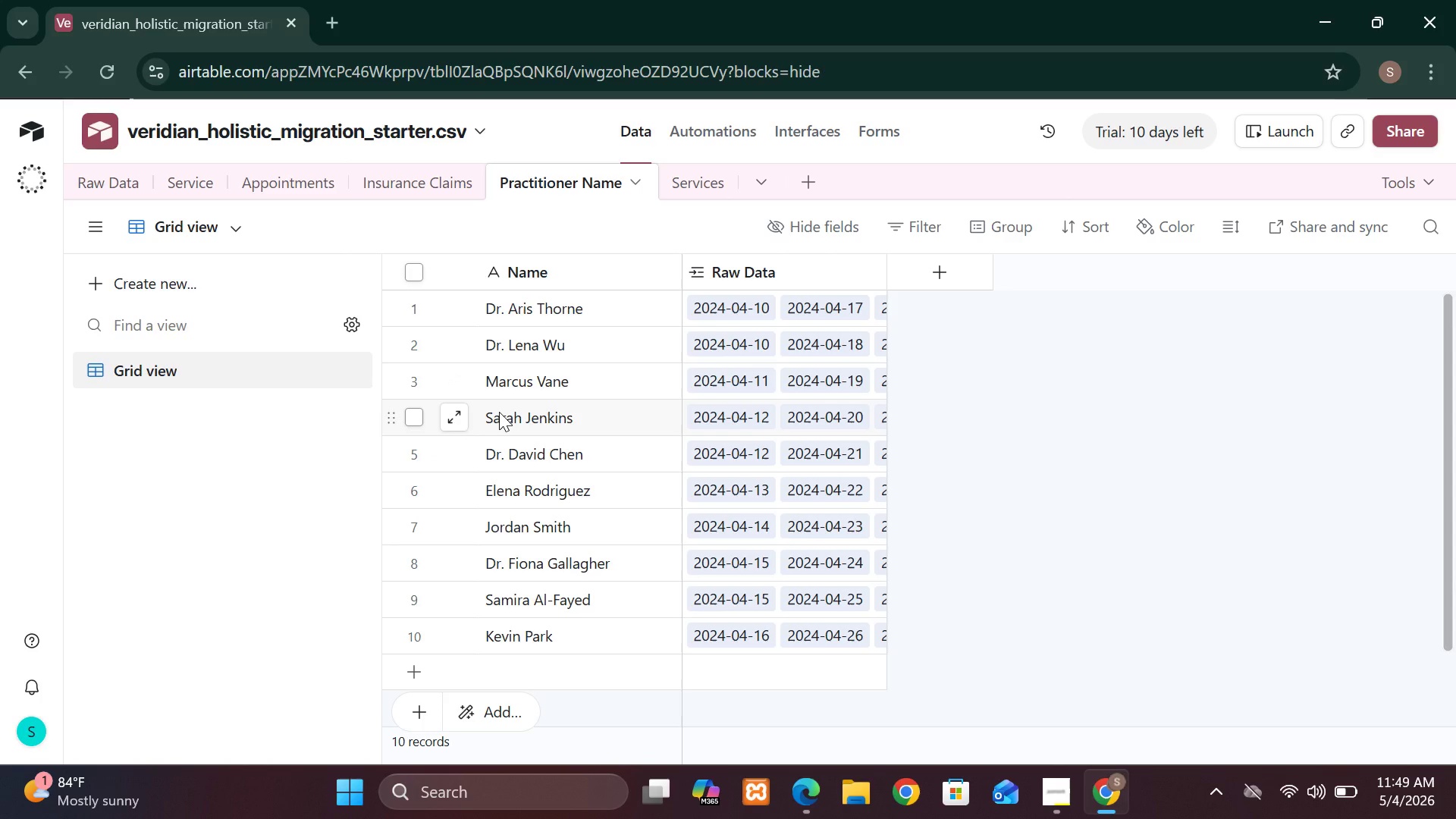 
left_click([105, 182])
 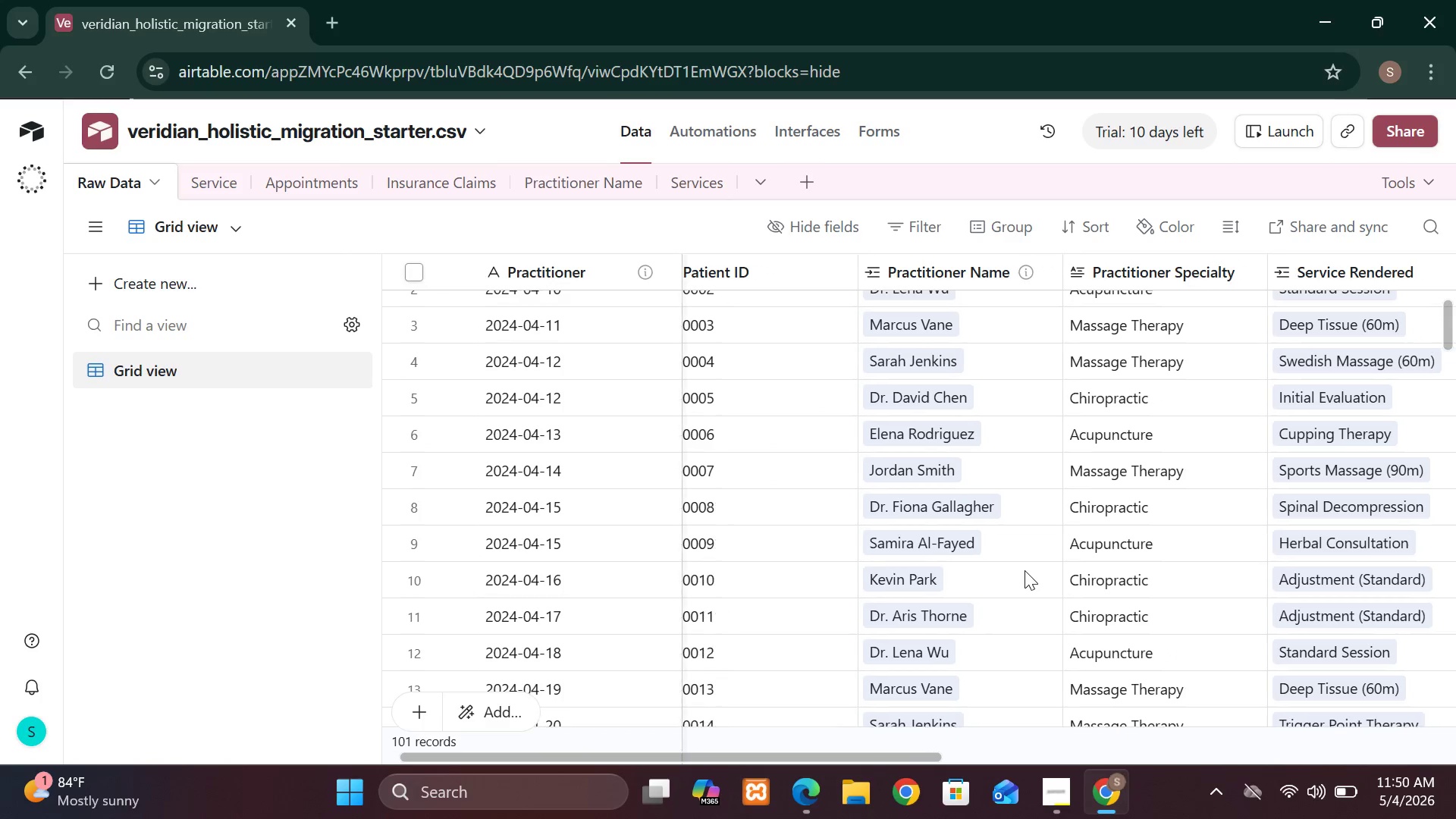 
wait(51.72)
 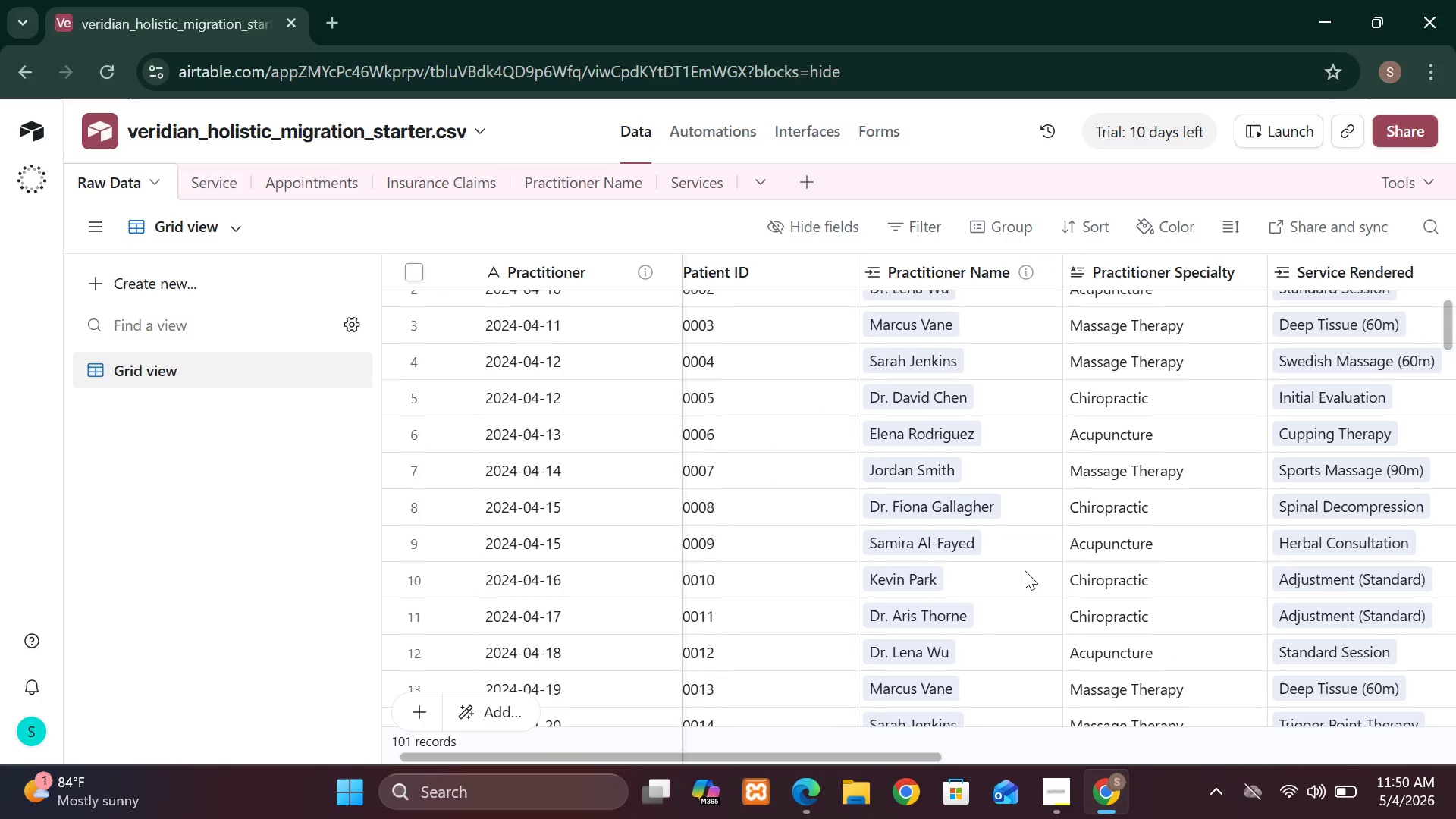 
left_click([1203, 269])
 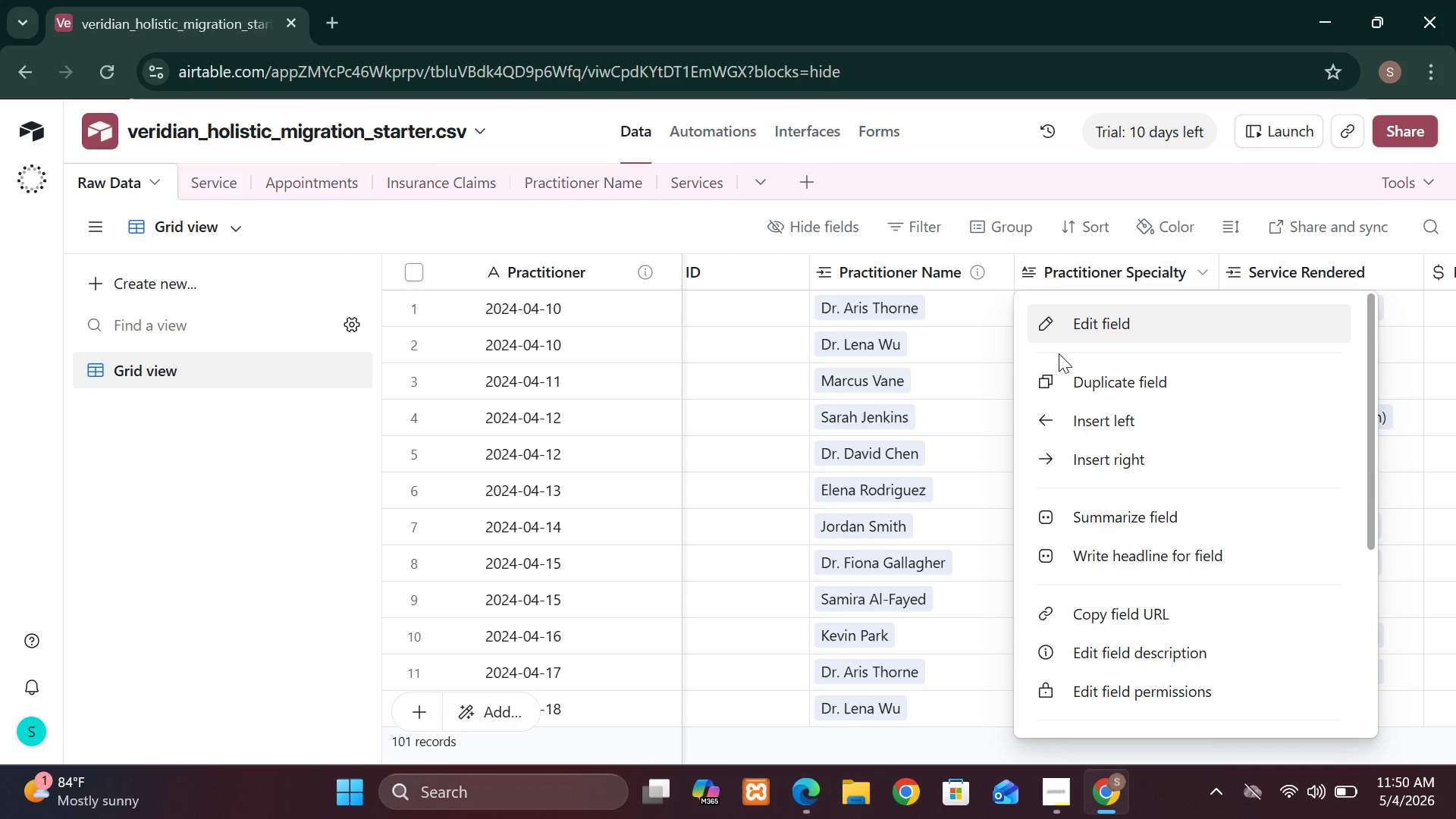 
left_click([994, 361])
 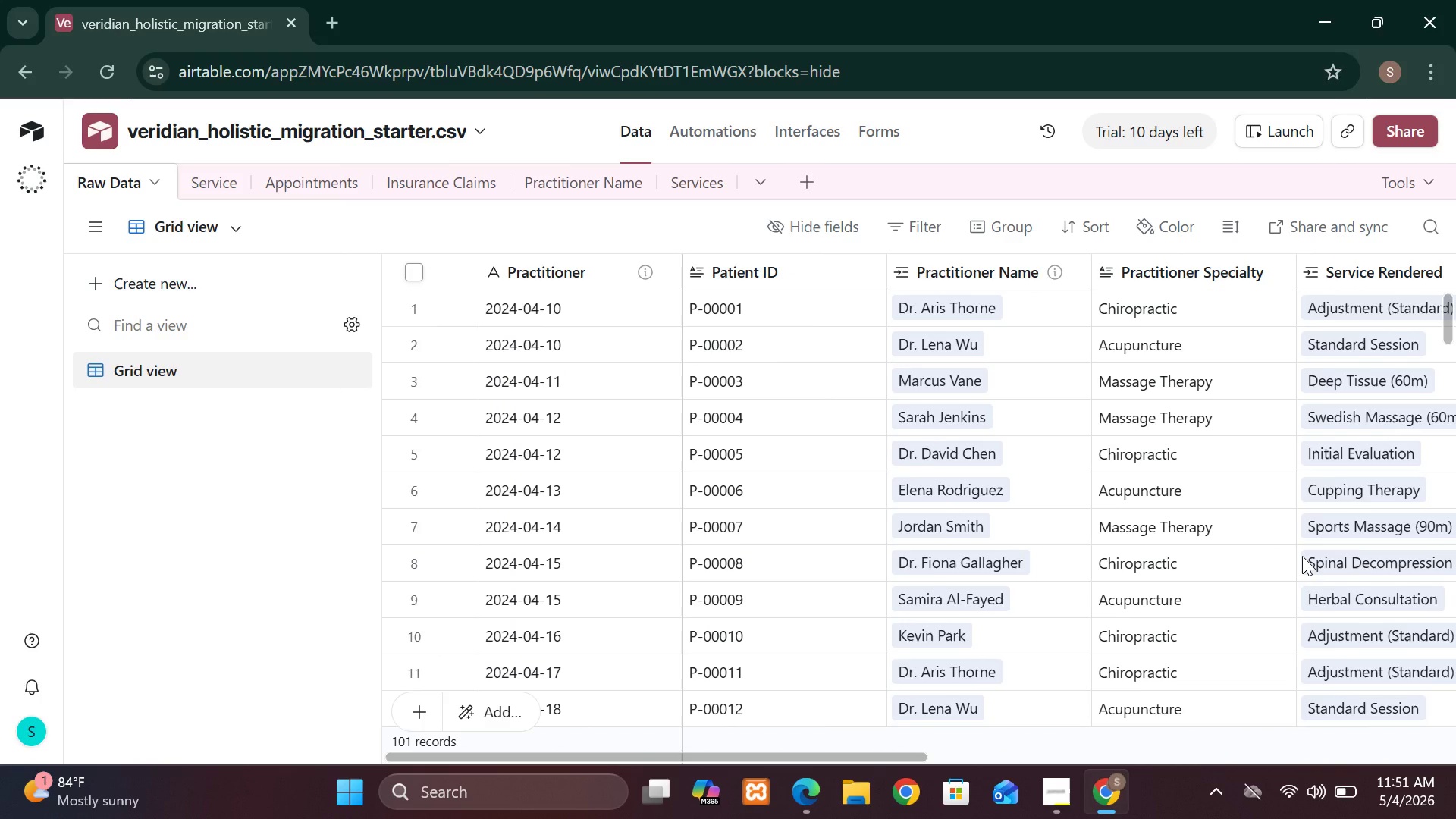 
wait(65.12)
 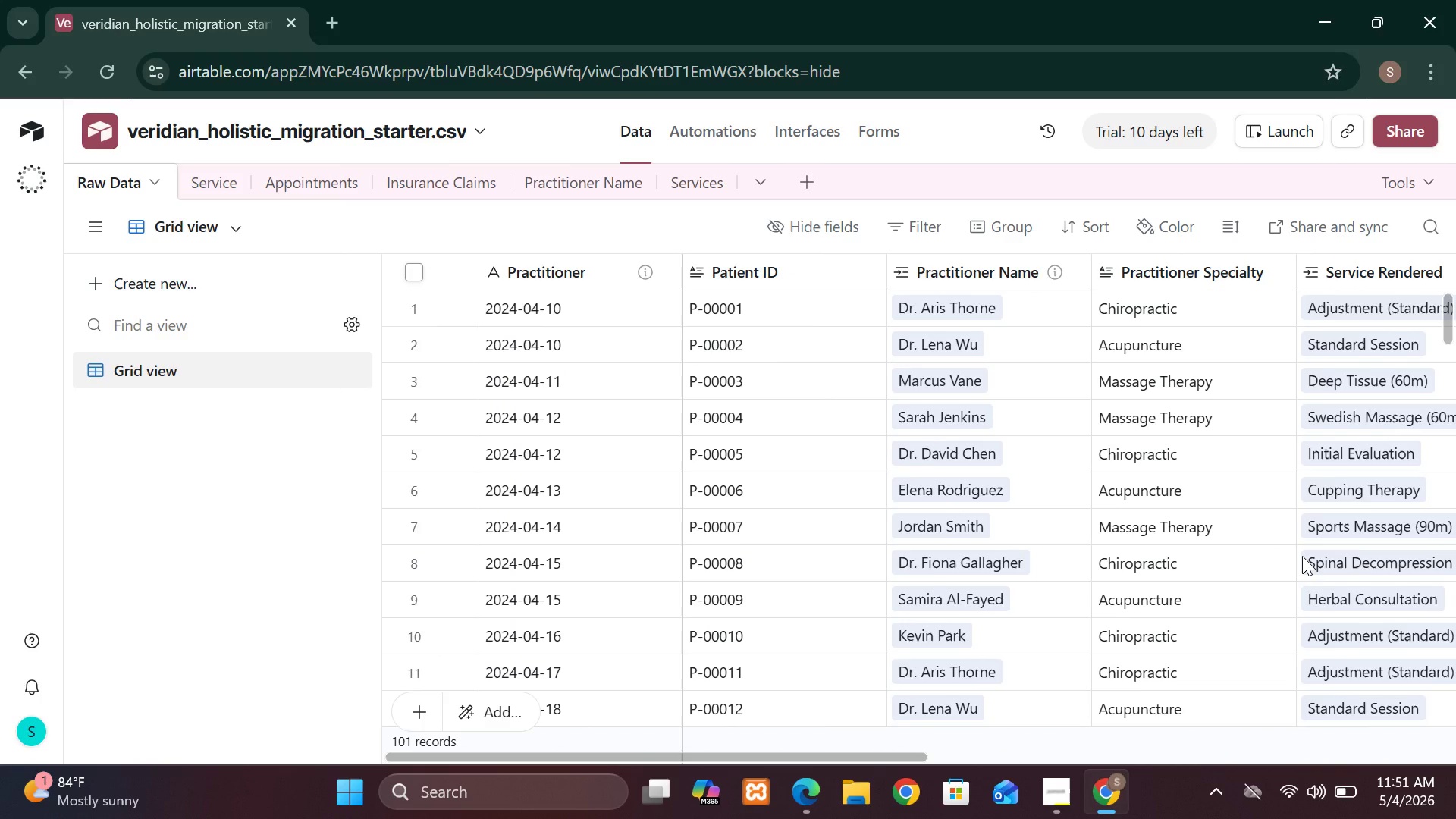 
left_click([232, 193])
 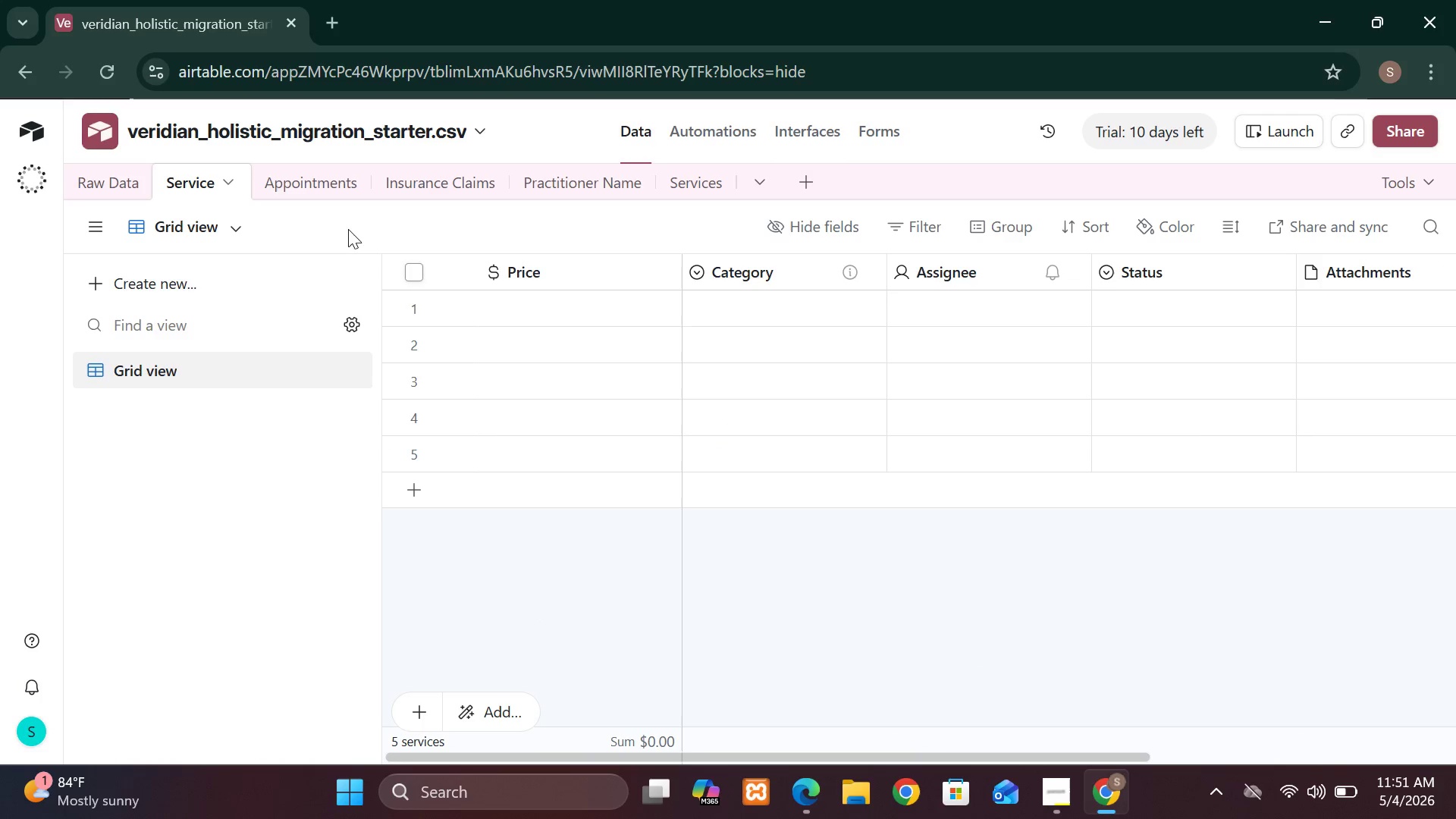 
left_click([322, 190])
 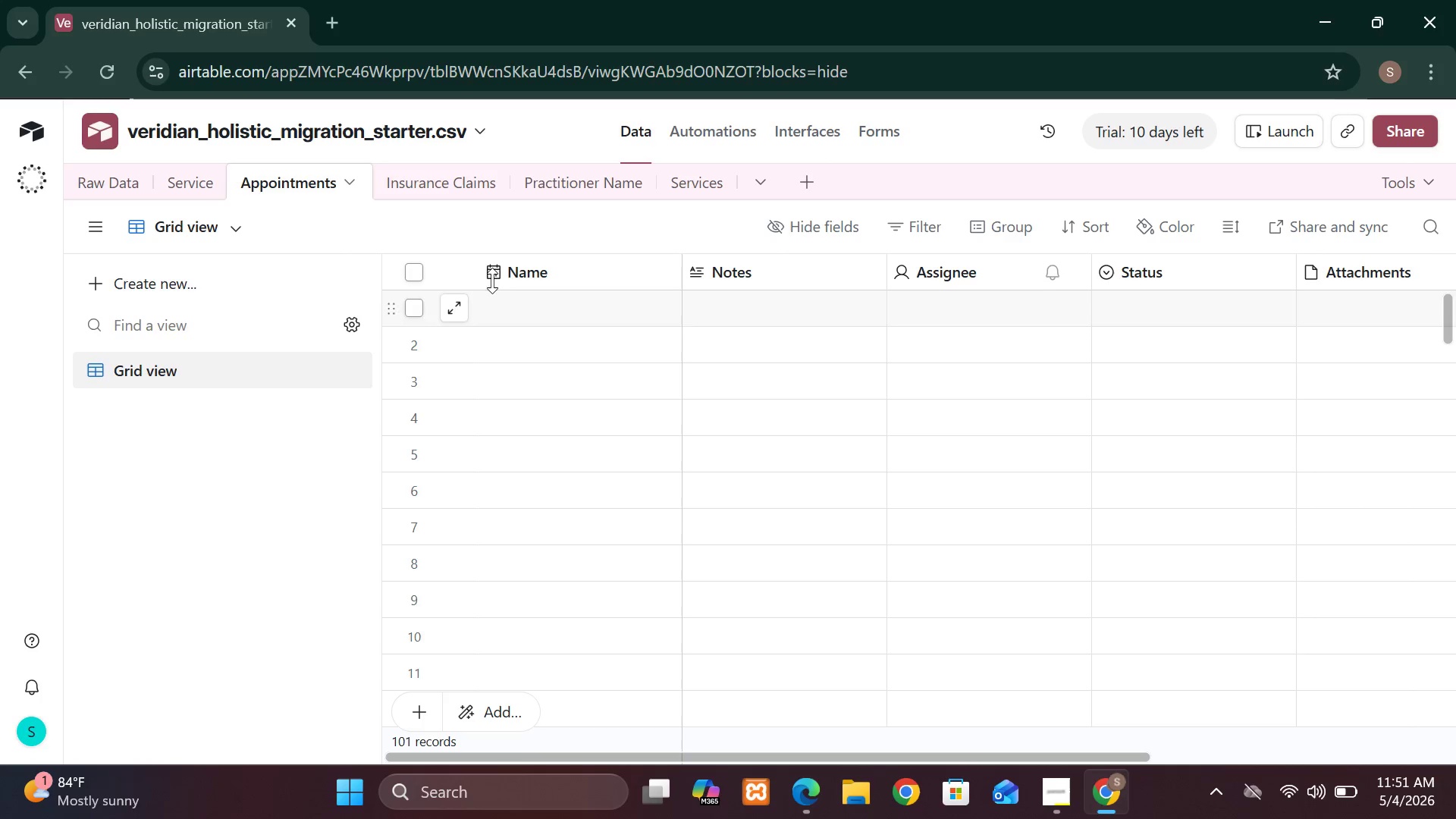 
left_click([475, 195])
 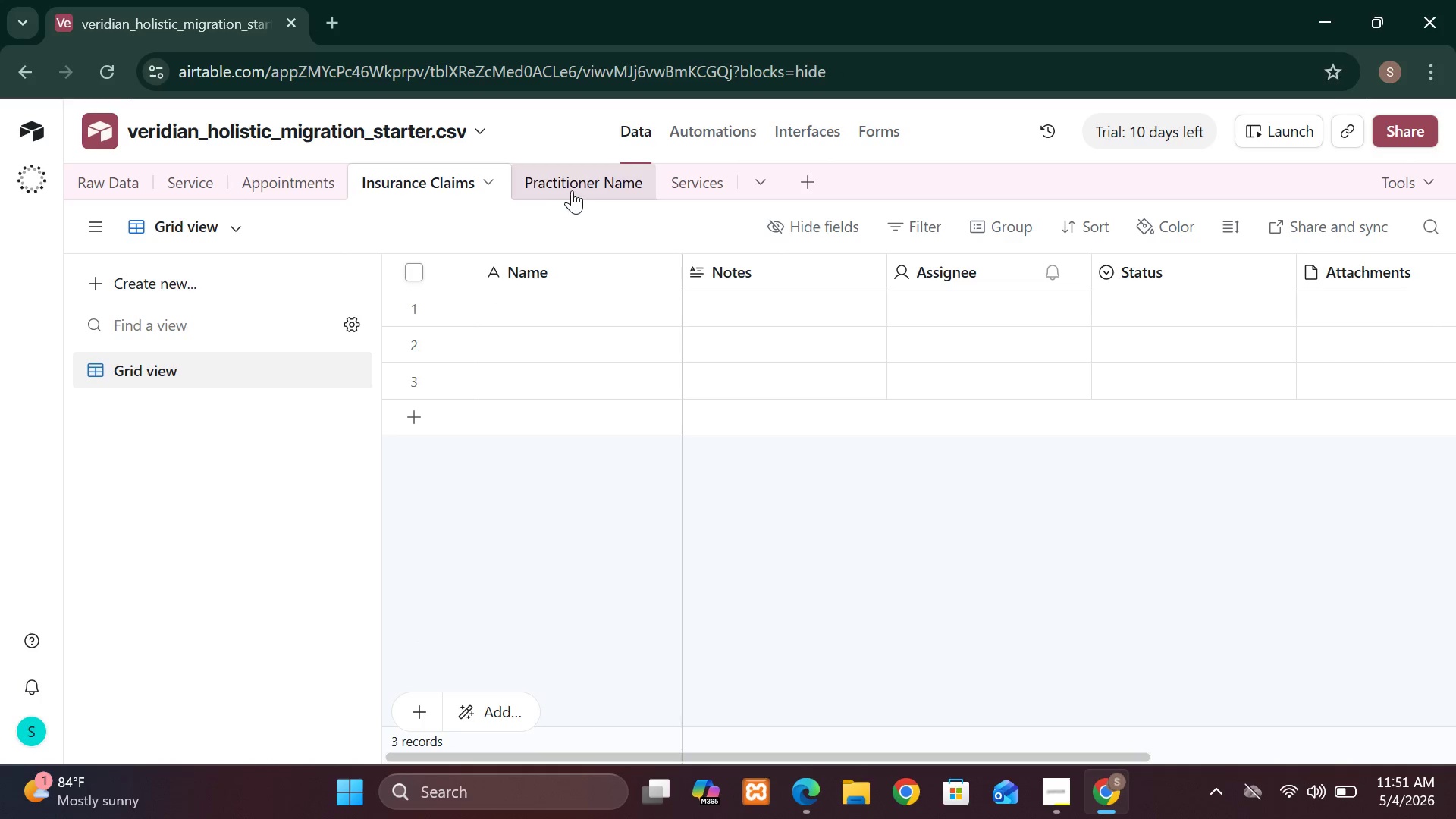 
left_click([572, 189])
 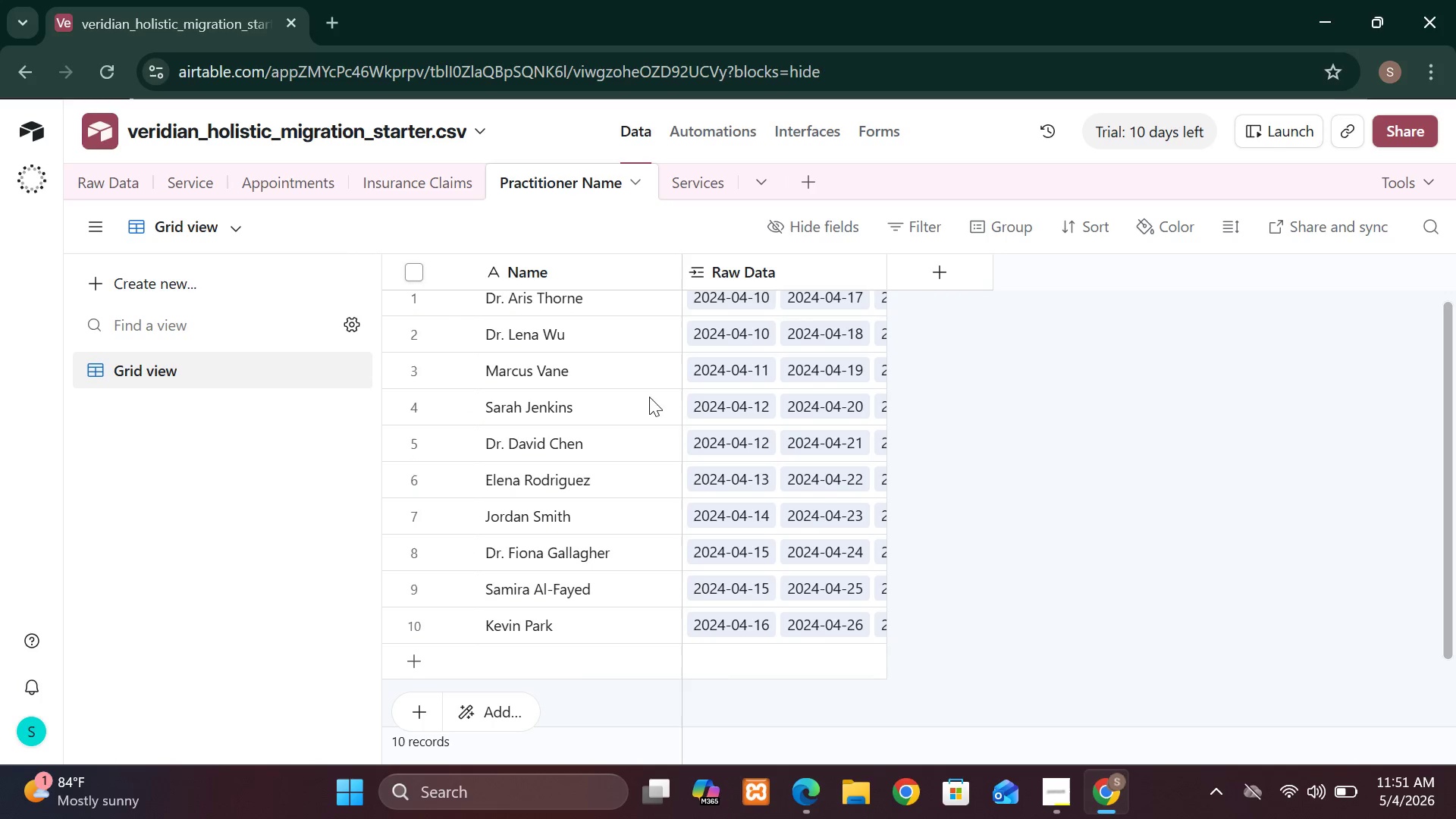 
left_click([726, 187])
 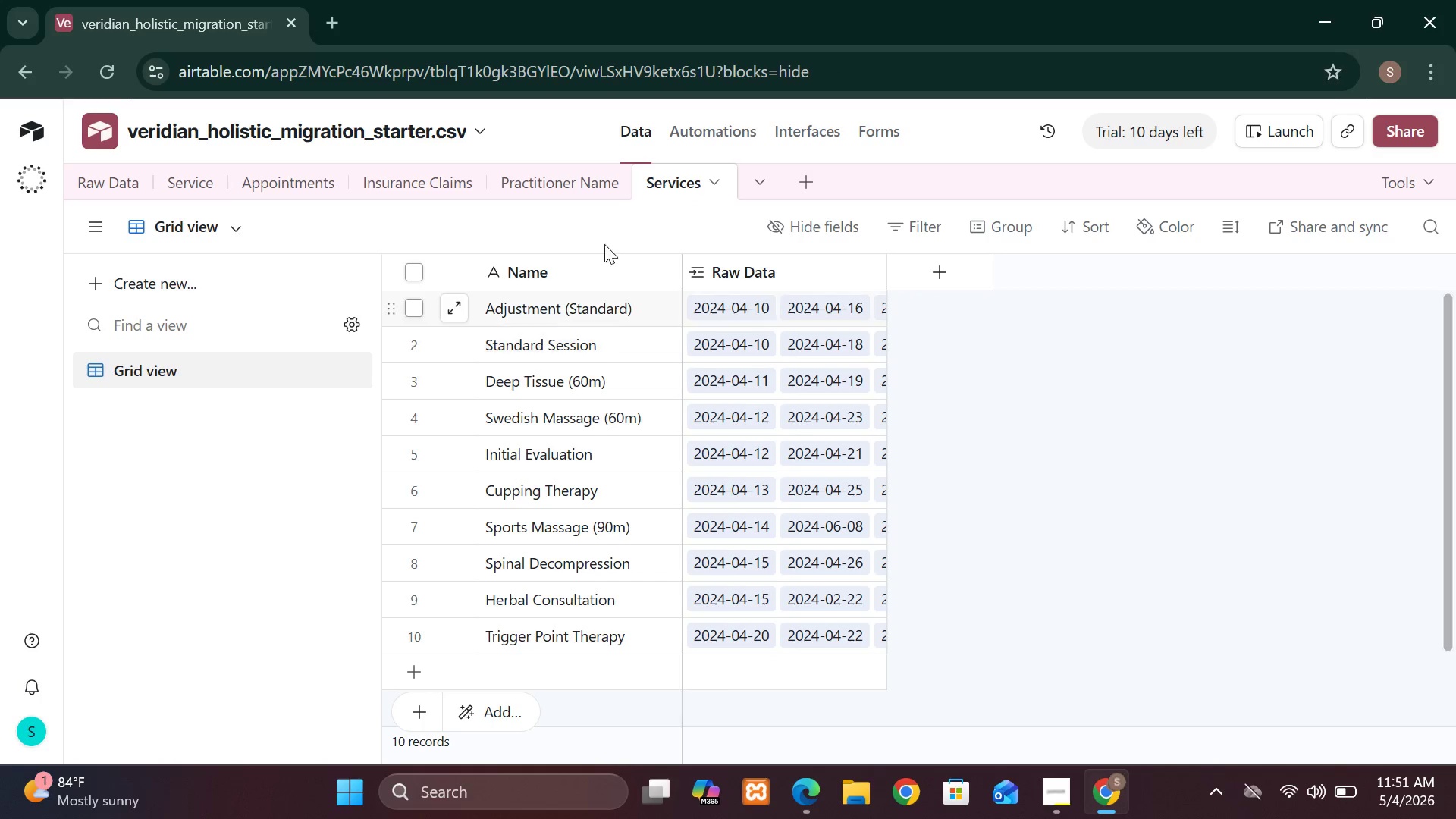 
left_click([532, 168])
 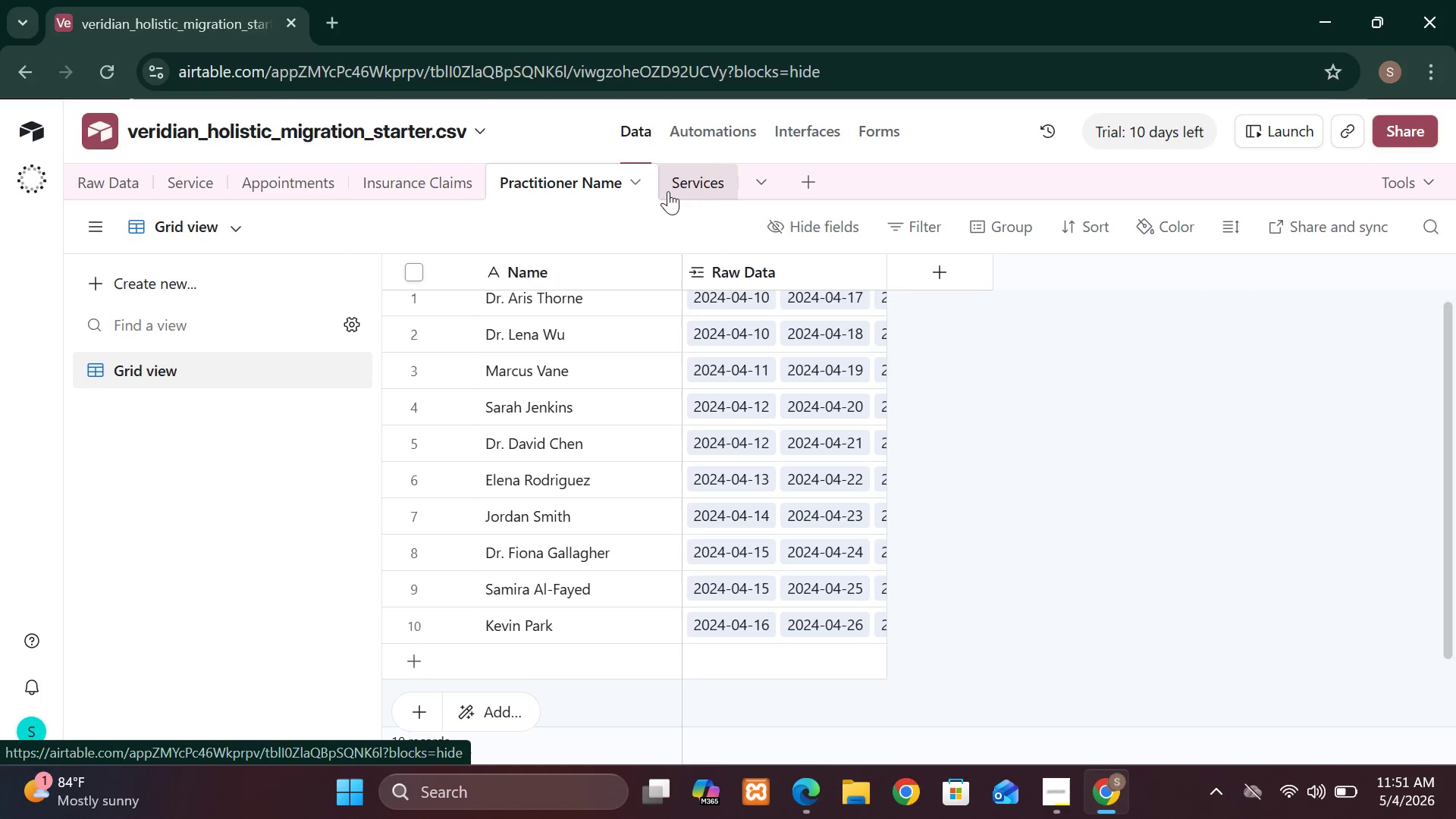 
left_click([699, 194])
 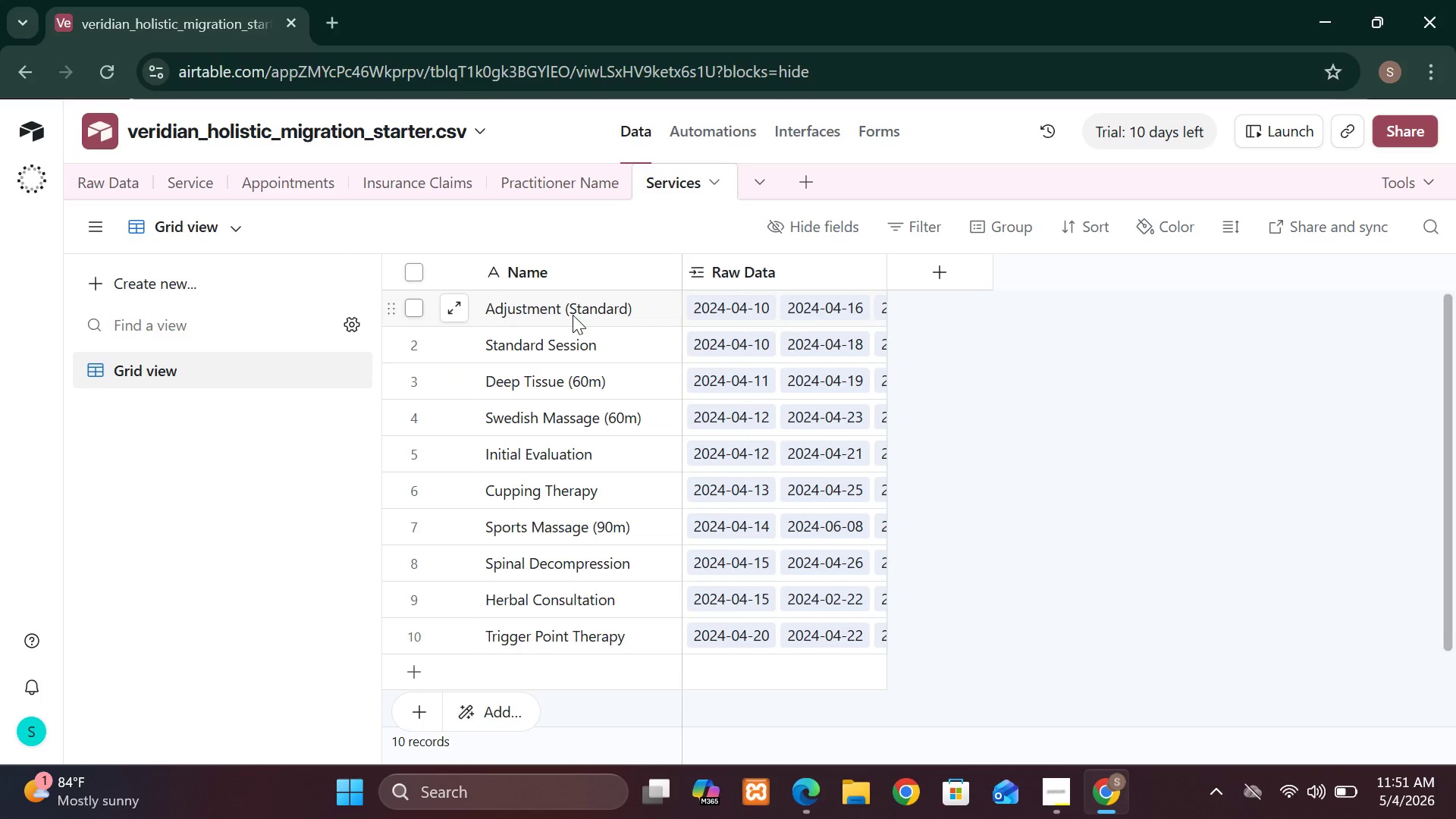 
left_click([522, 193])
 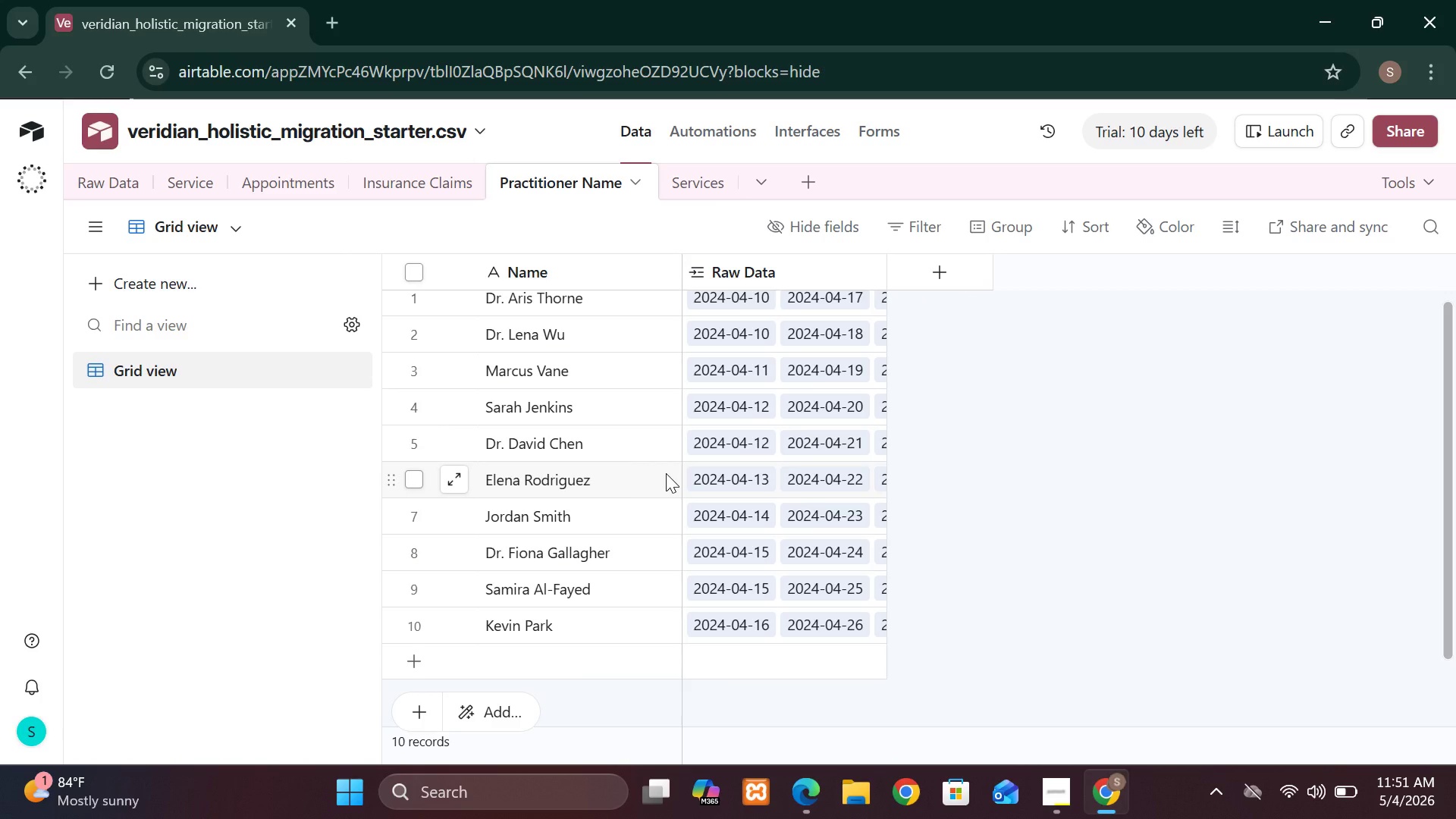 
wait(9.95)
 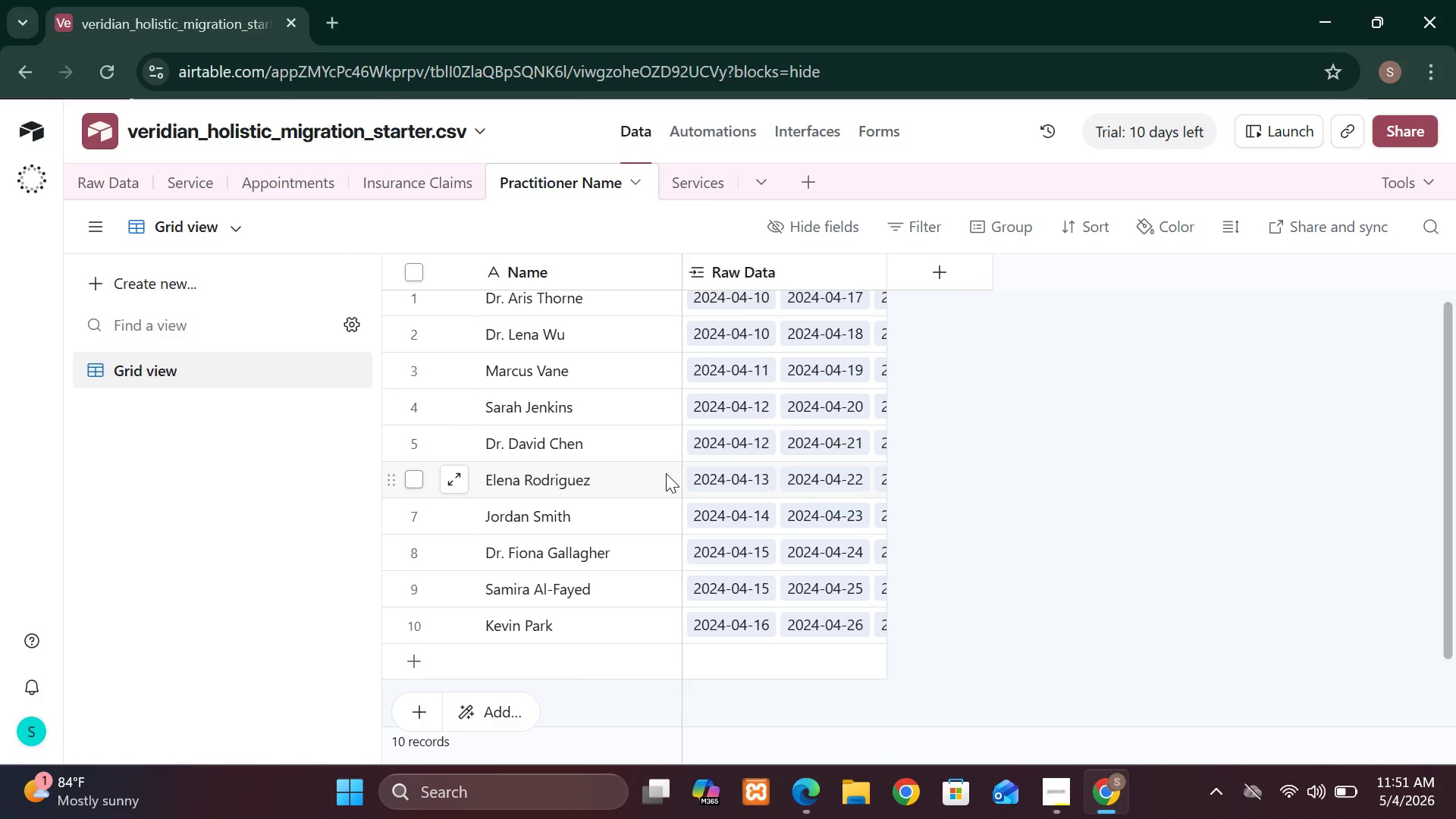 
left_click([124, 182])
 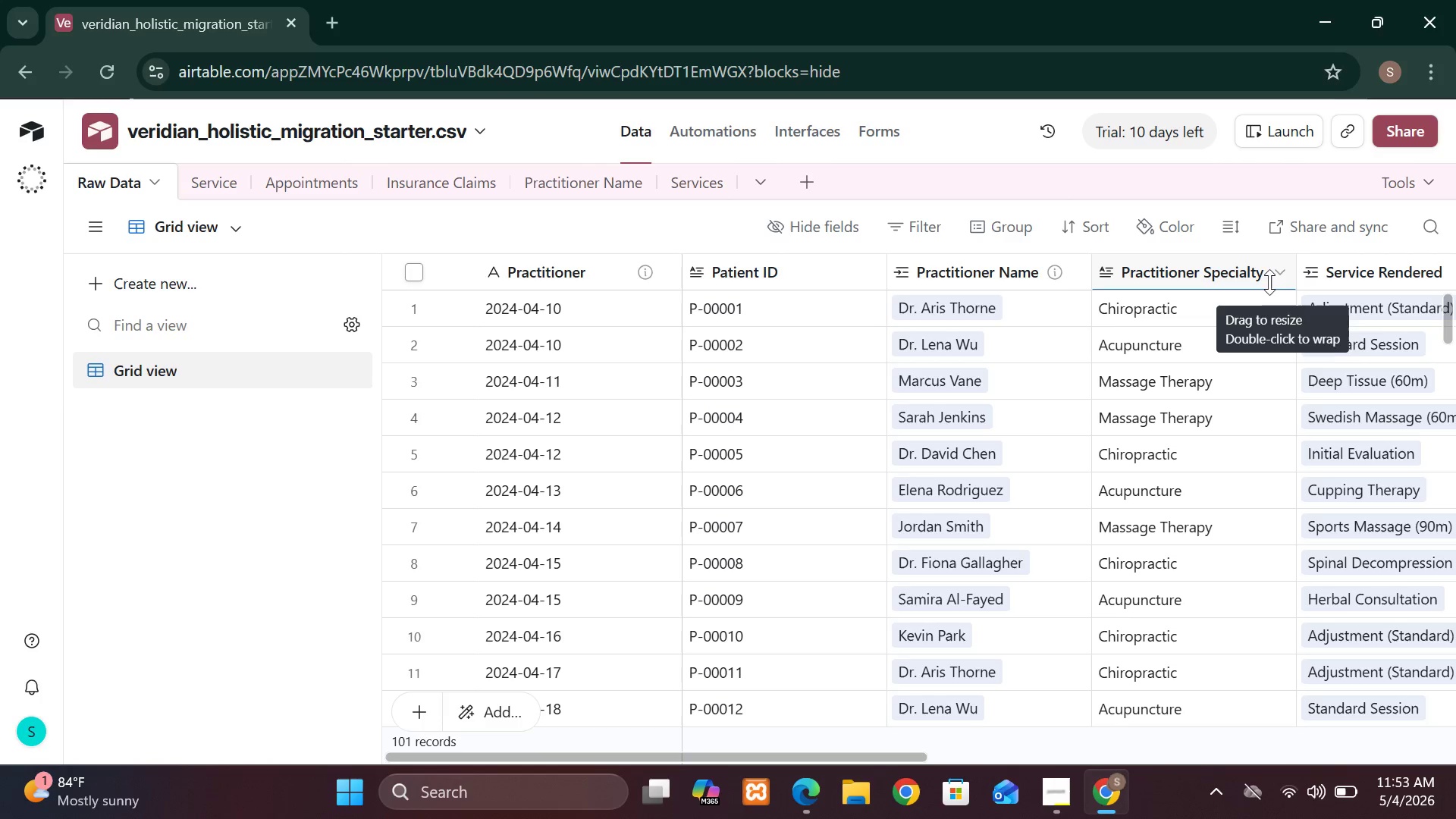 
wait(91.28)
 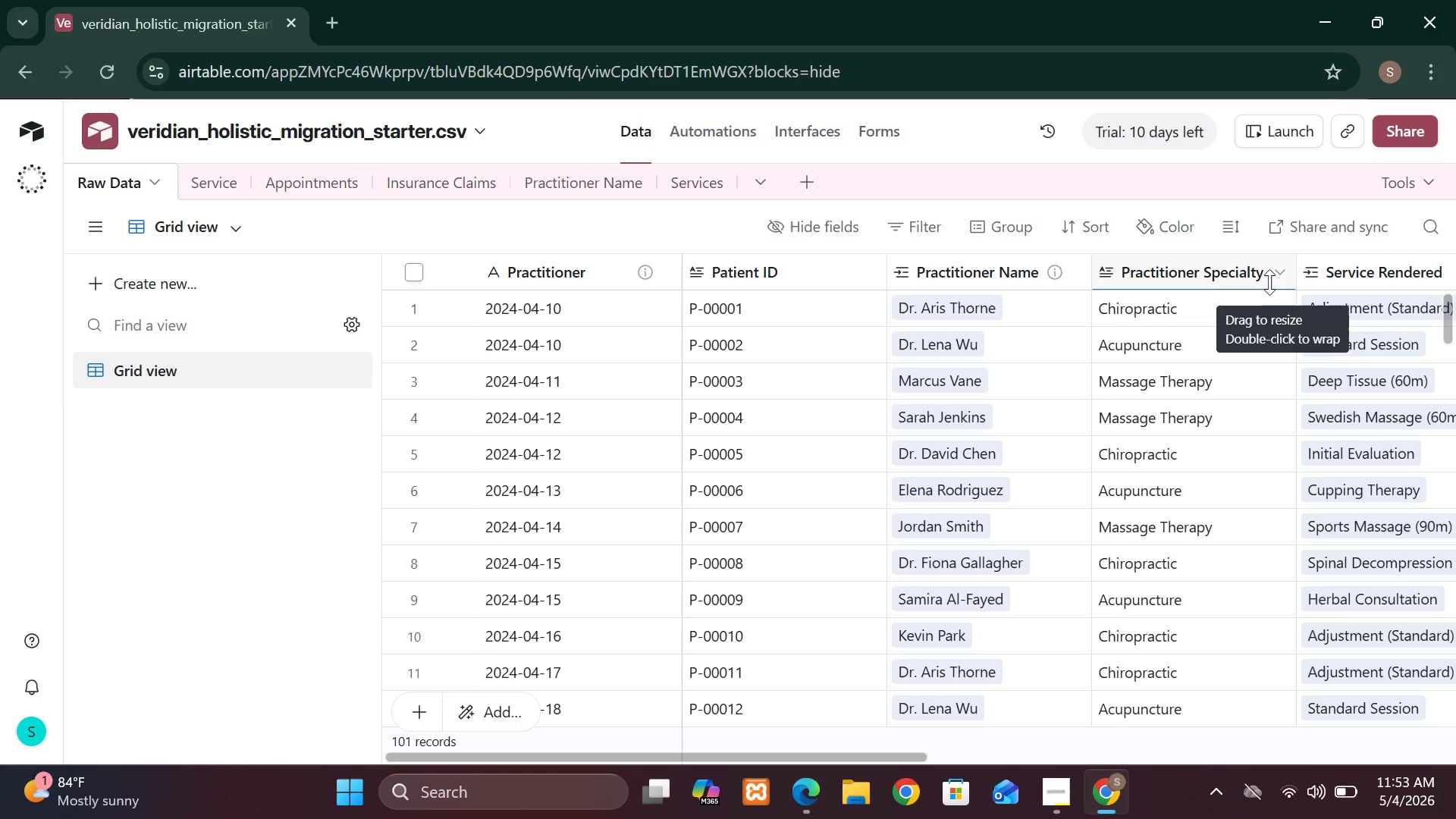 
left_click([237, 295])
 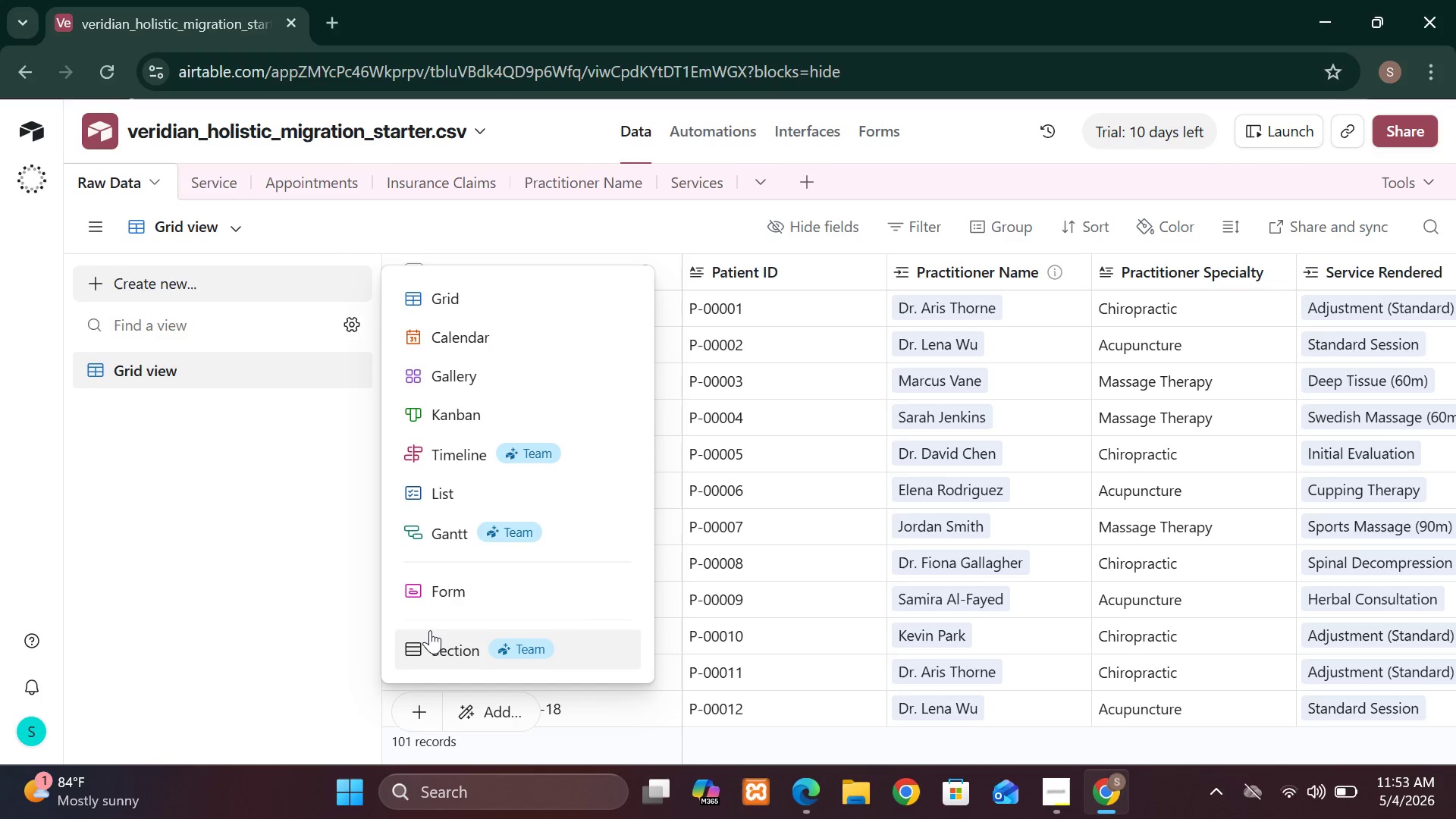 
left_click([275, 566])
 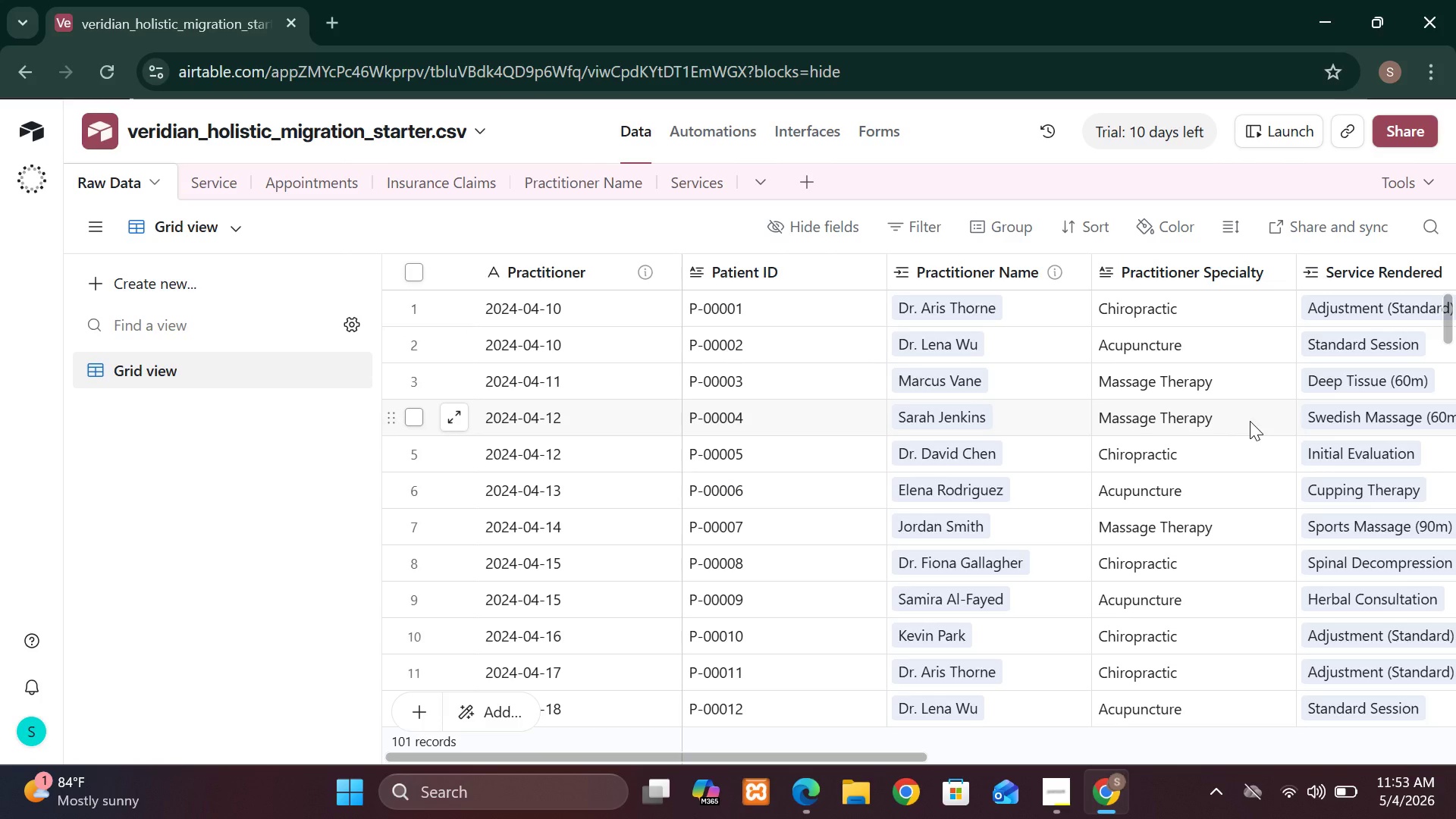 
wait(7.31)
 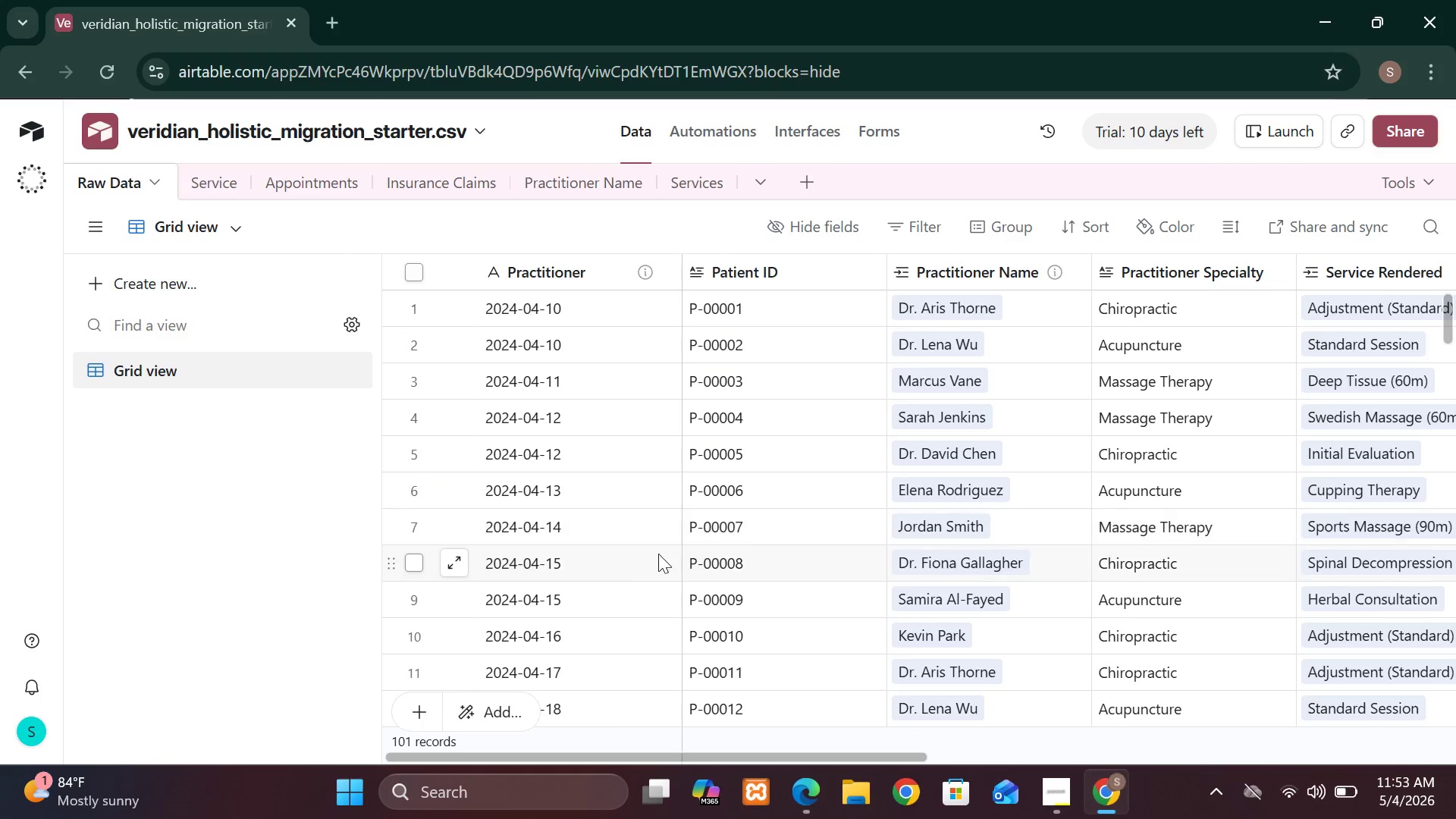 
left_click([1250, 421])
 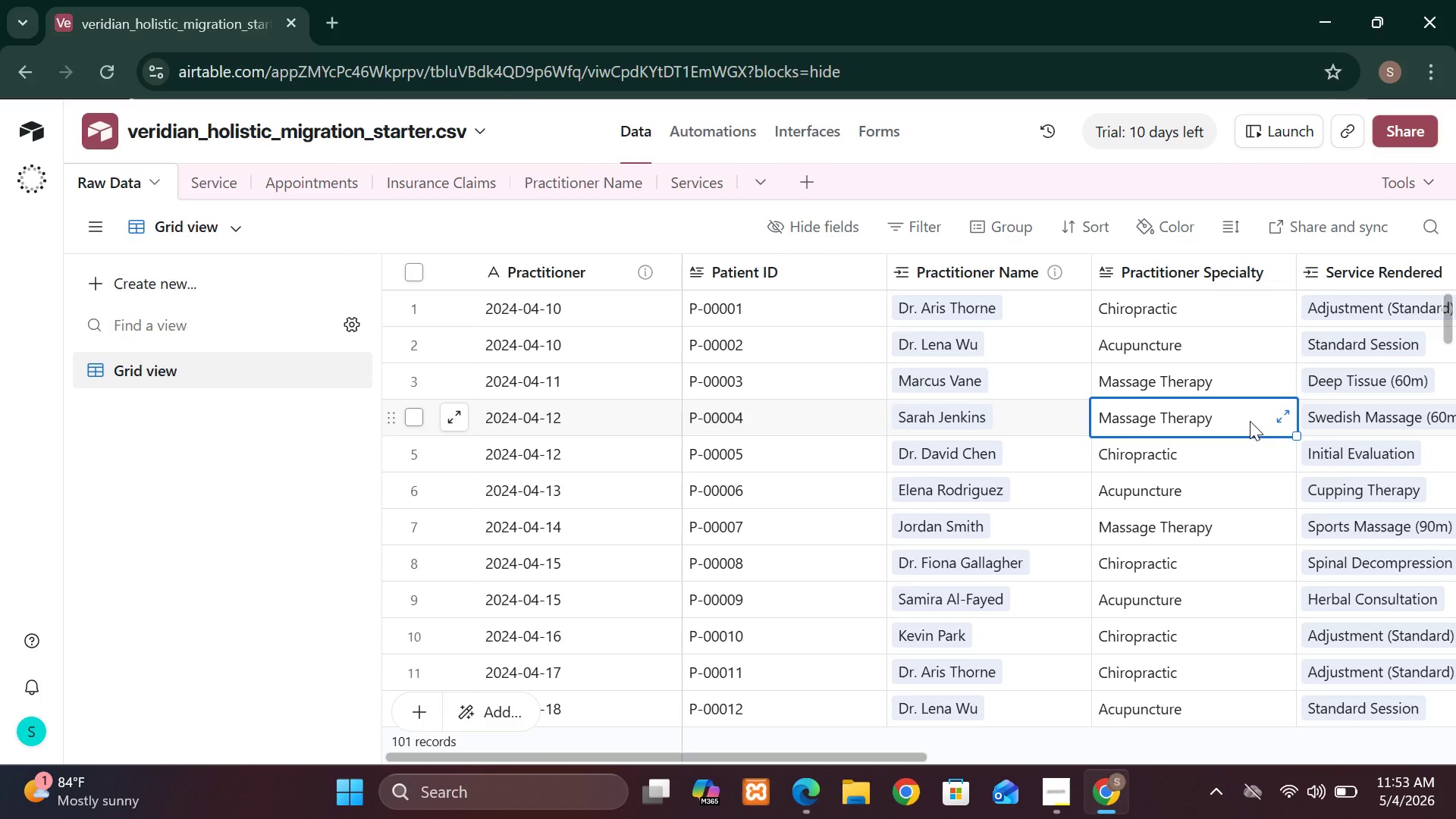 
wait(10.89)
 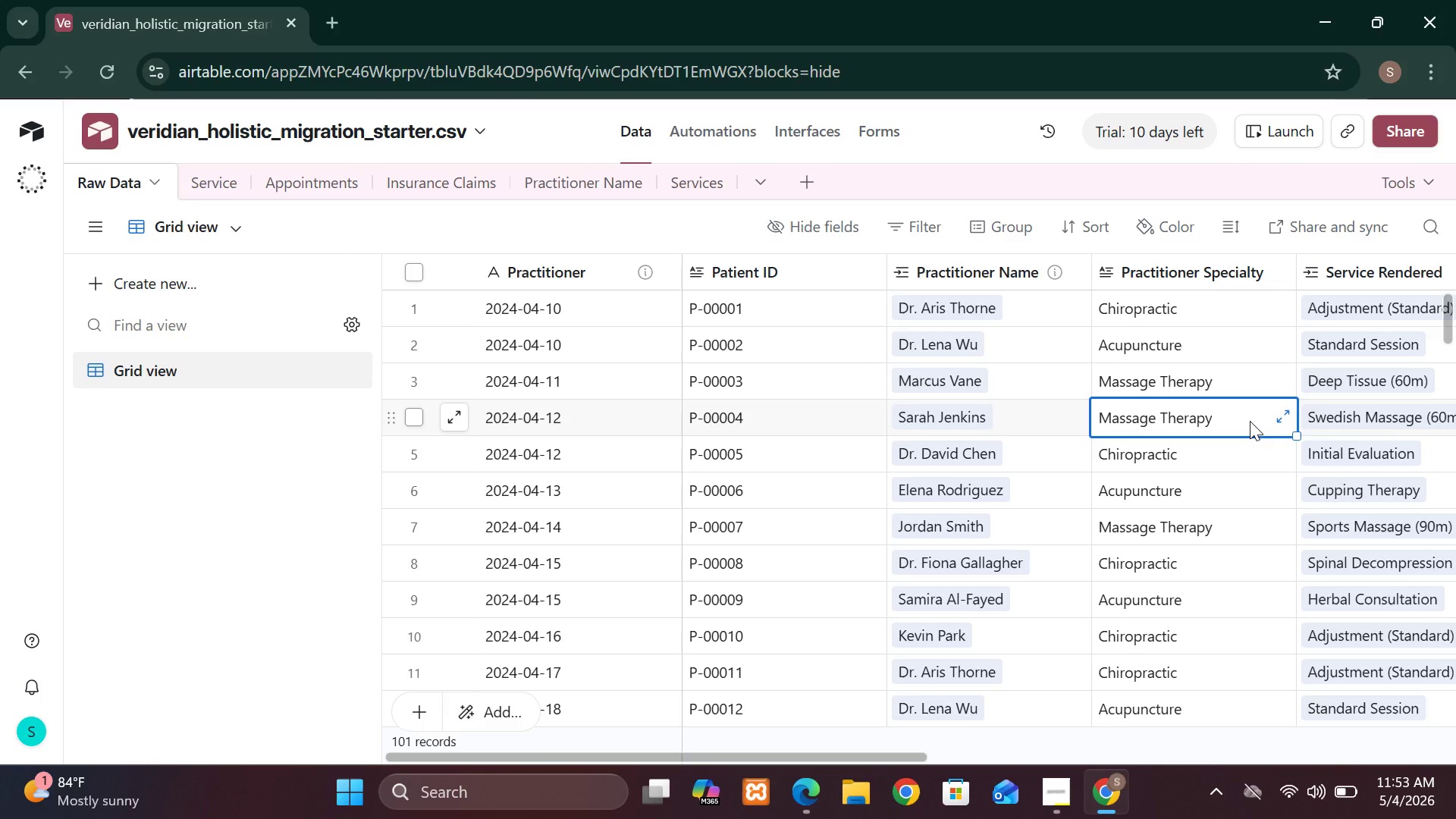 
left_click([1283, 271])
 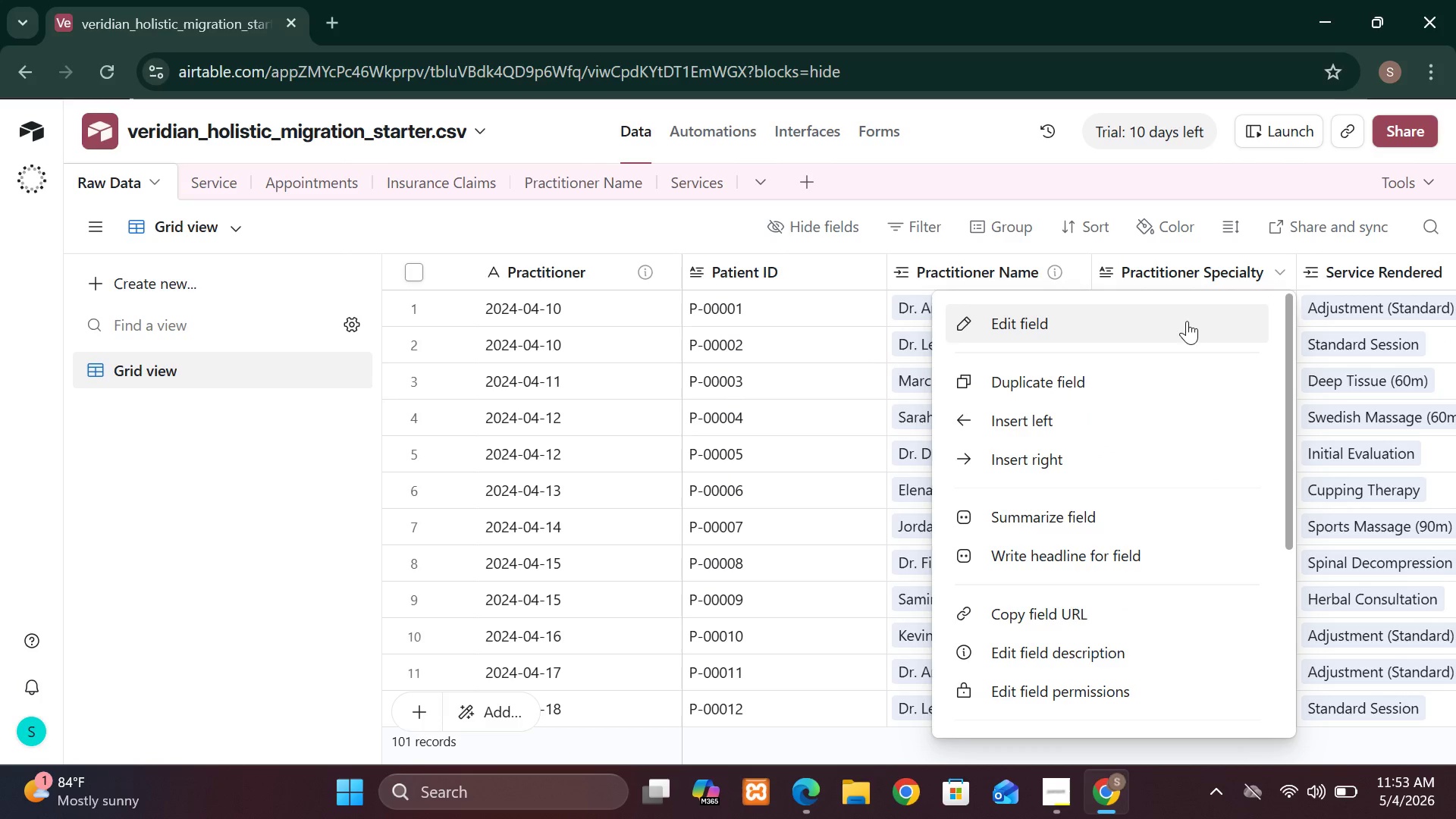 
wait(8.39)
 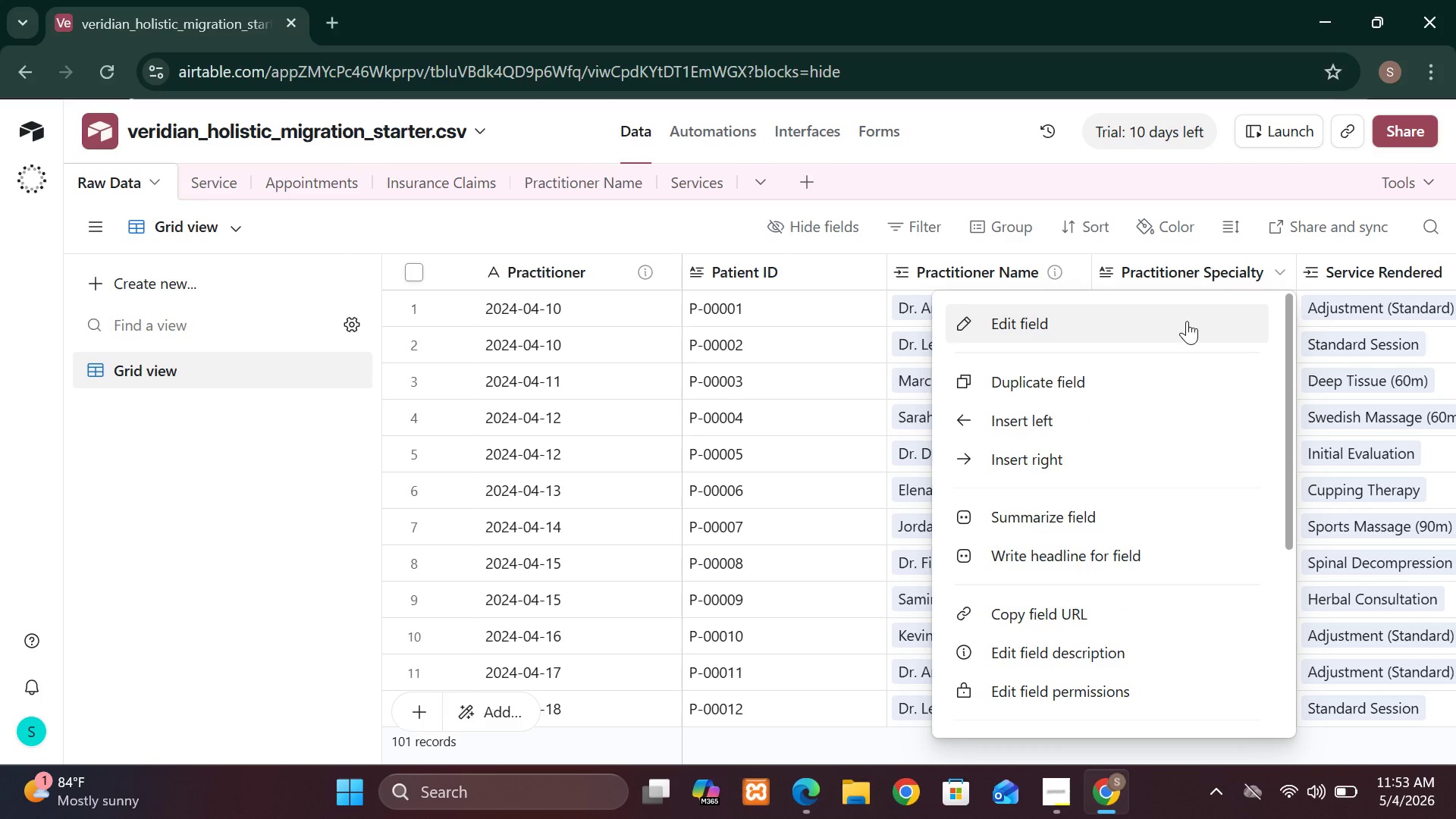 
left_click([243, 501])
 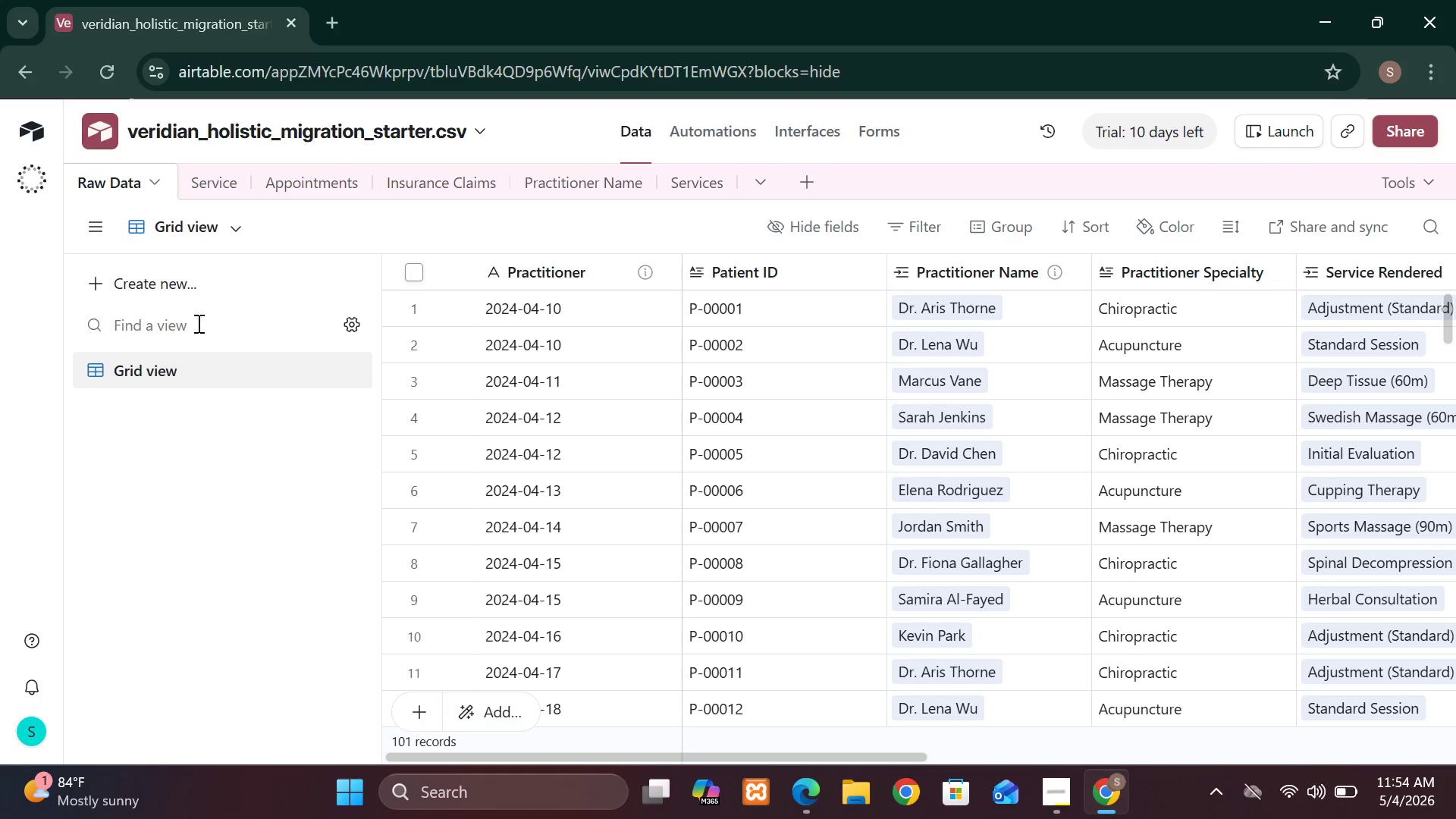 
wait(18.12)
 